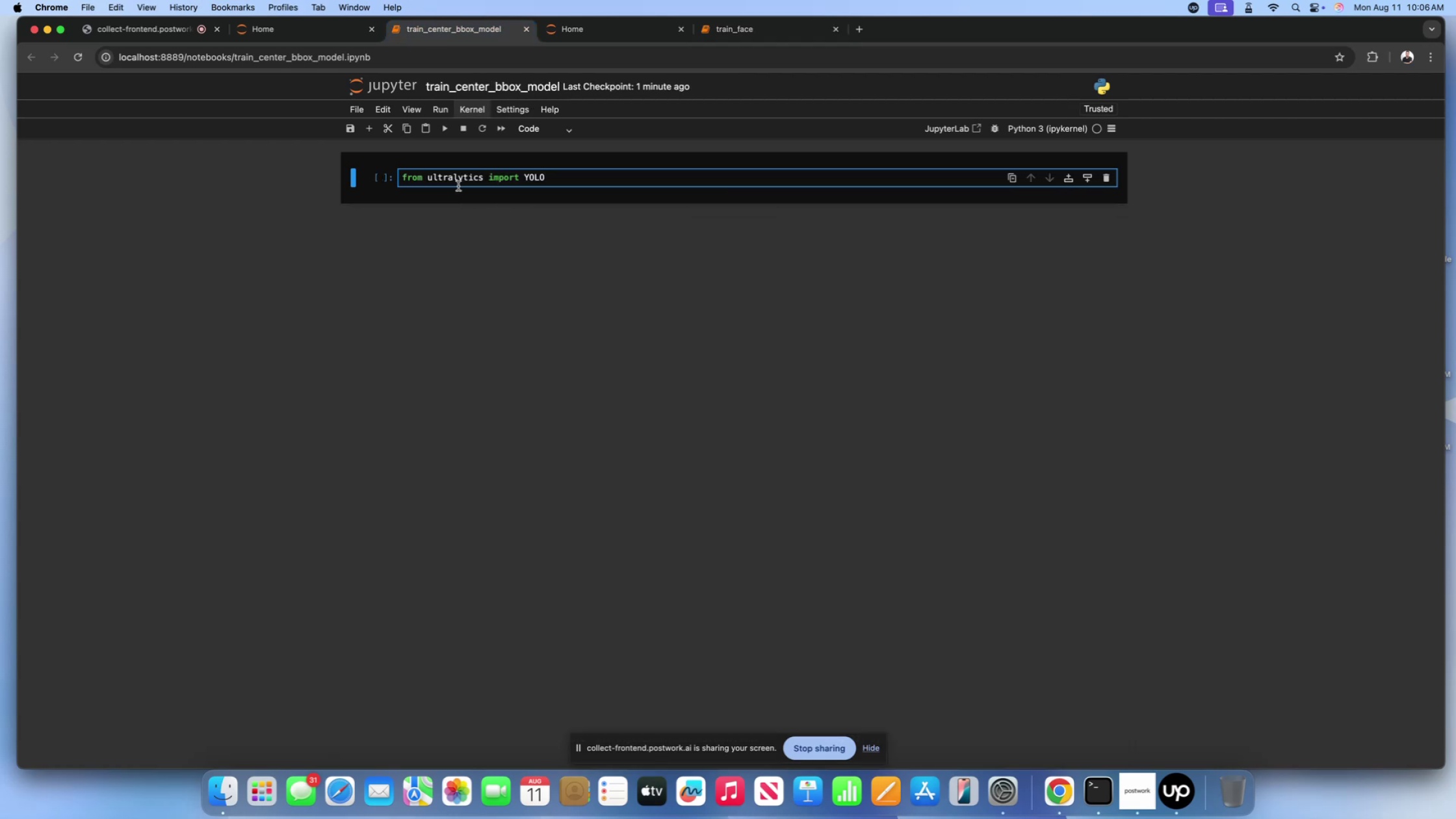 
key(Shift+Enter)
 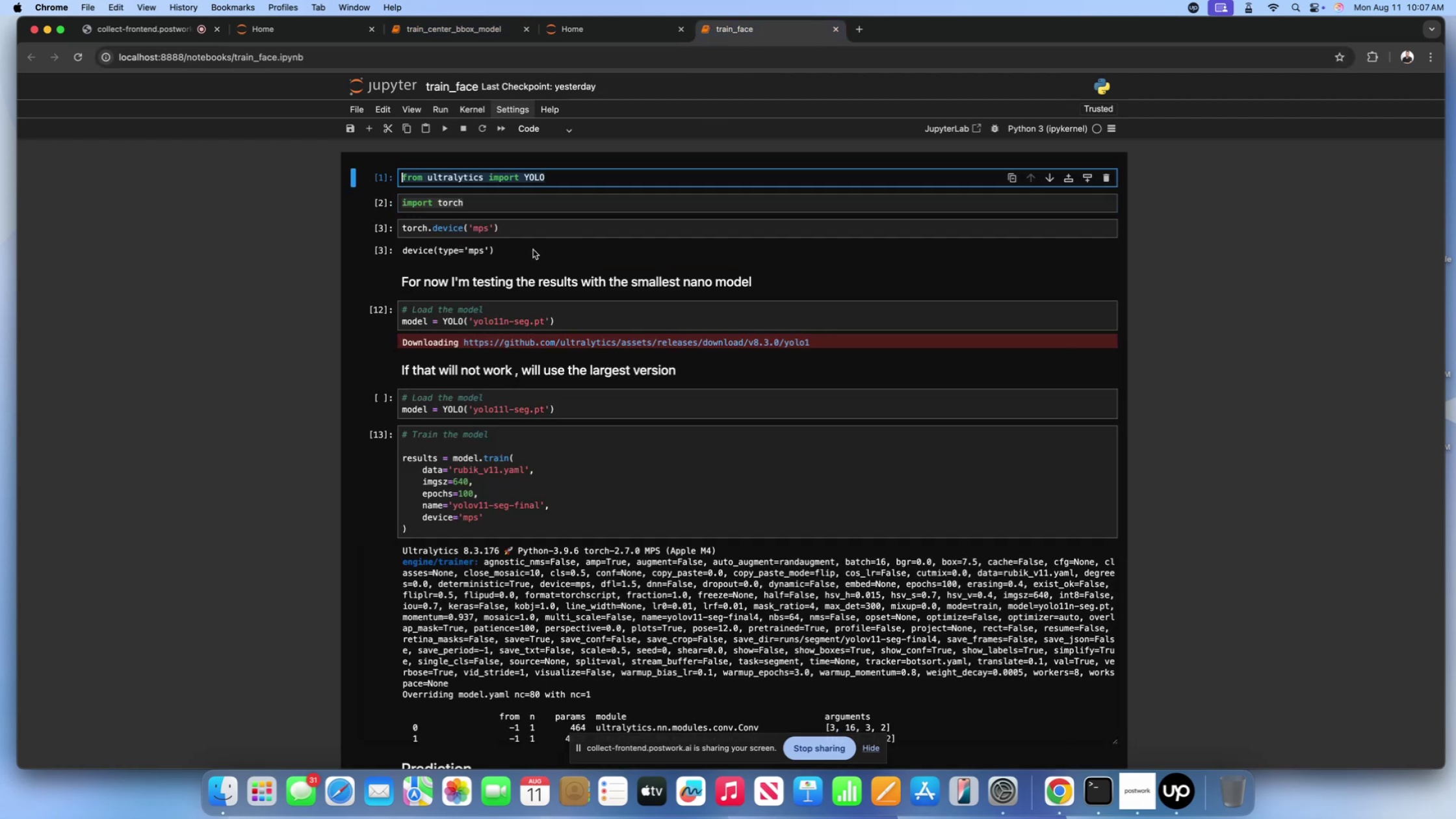 
left_click([576, 312])
 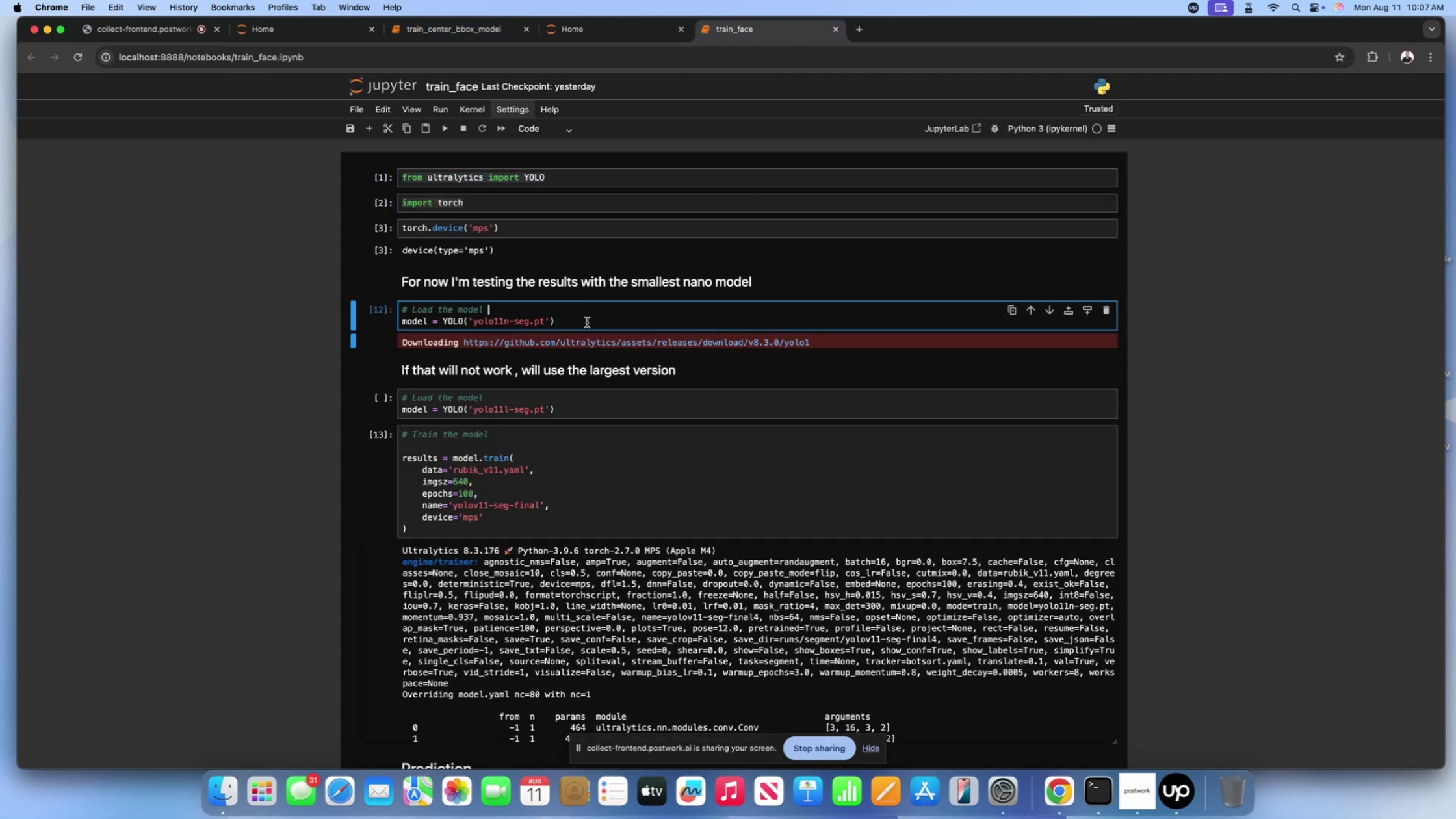 
left_click_drag(start_coordinate=[582, 319], to_coordinate=[380, 310])
 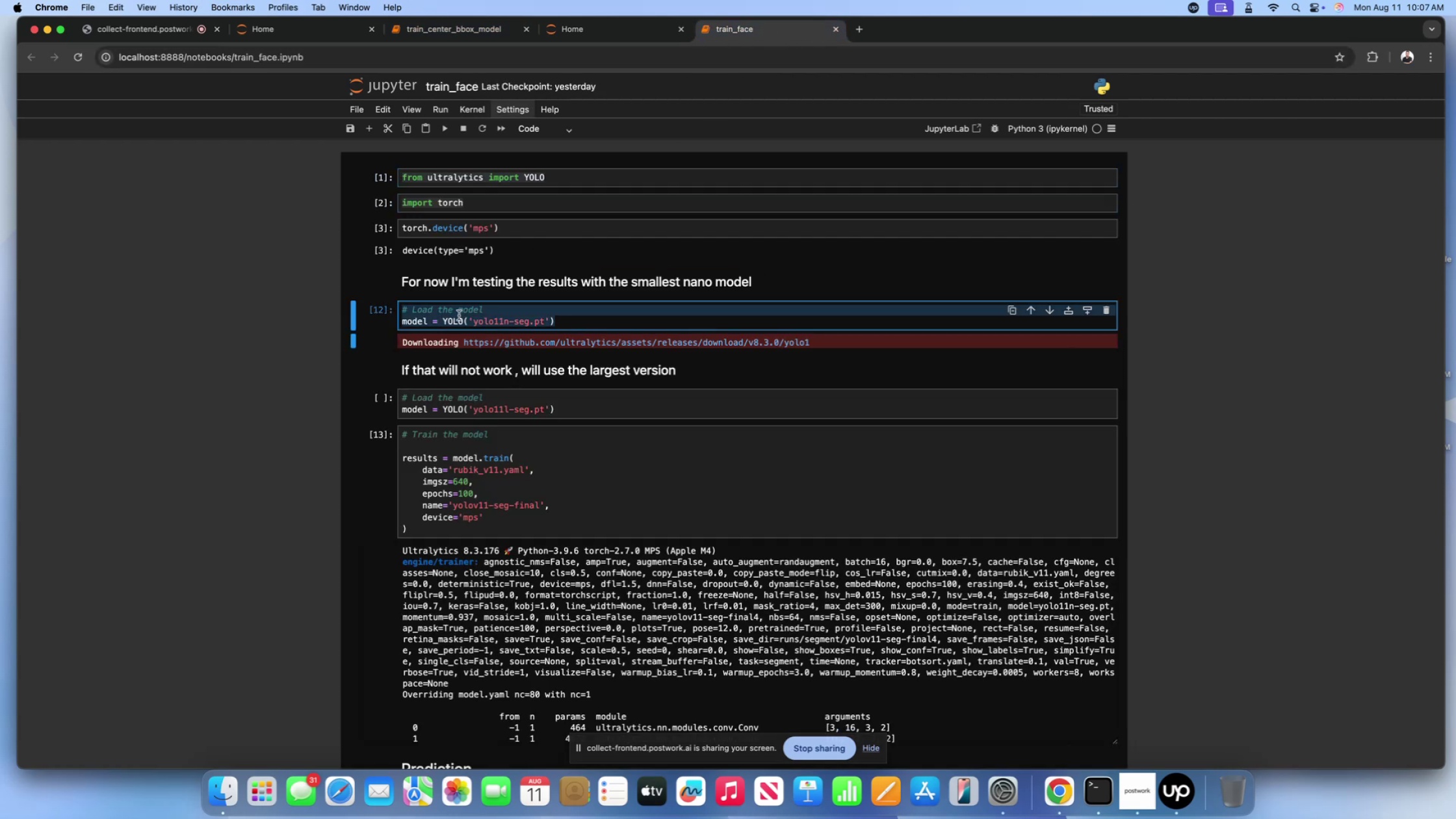 
key(Meta+CommandLeft)
 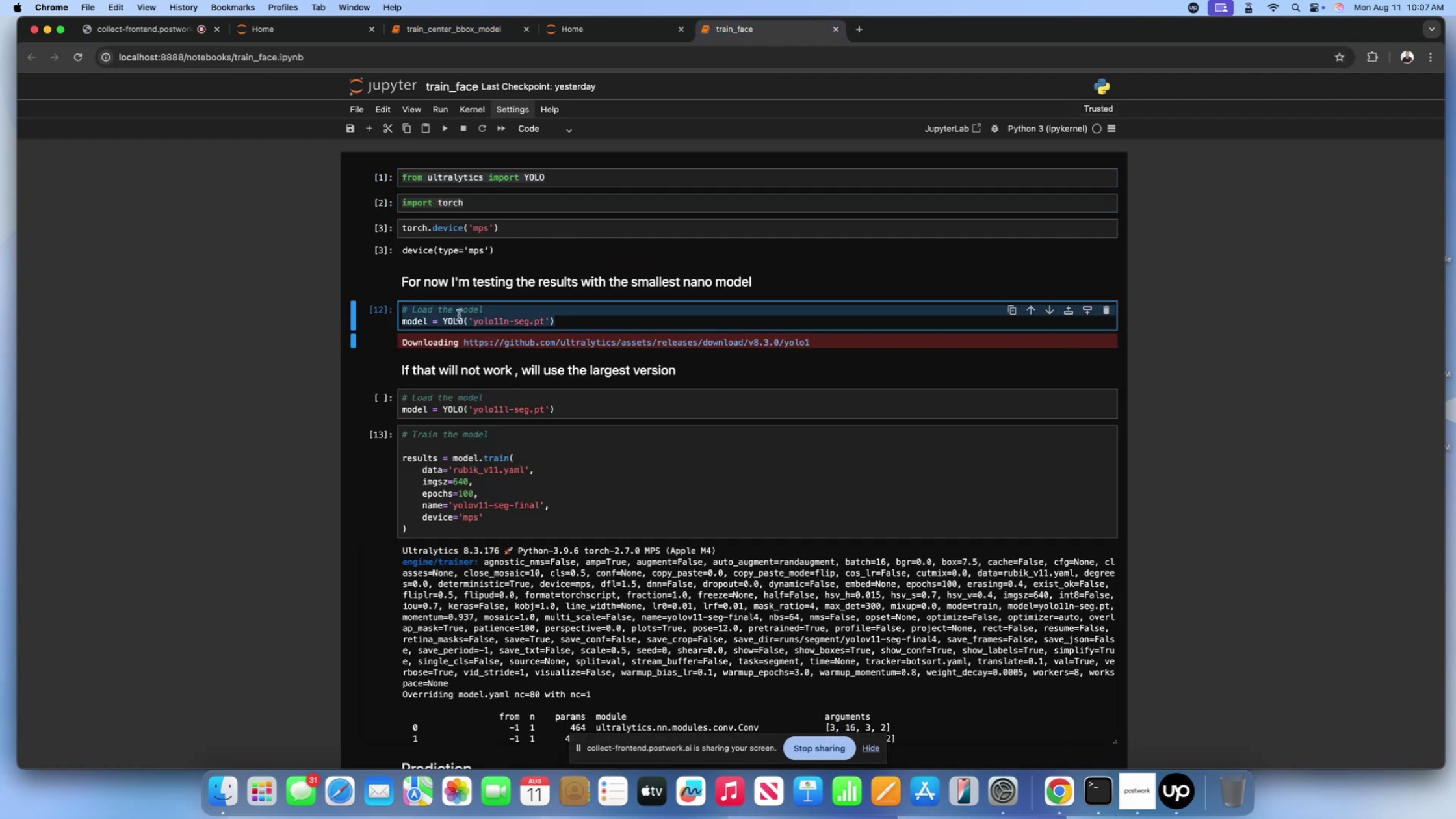 
key(Meta+C)
 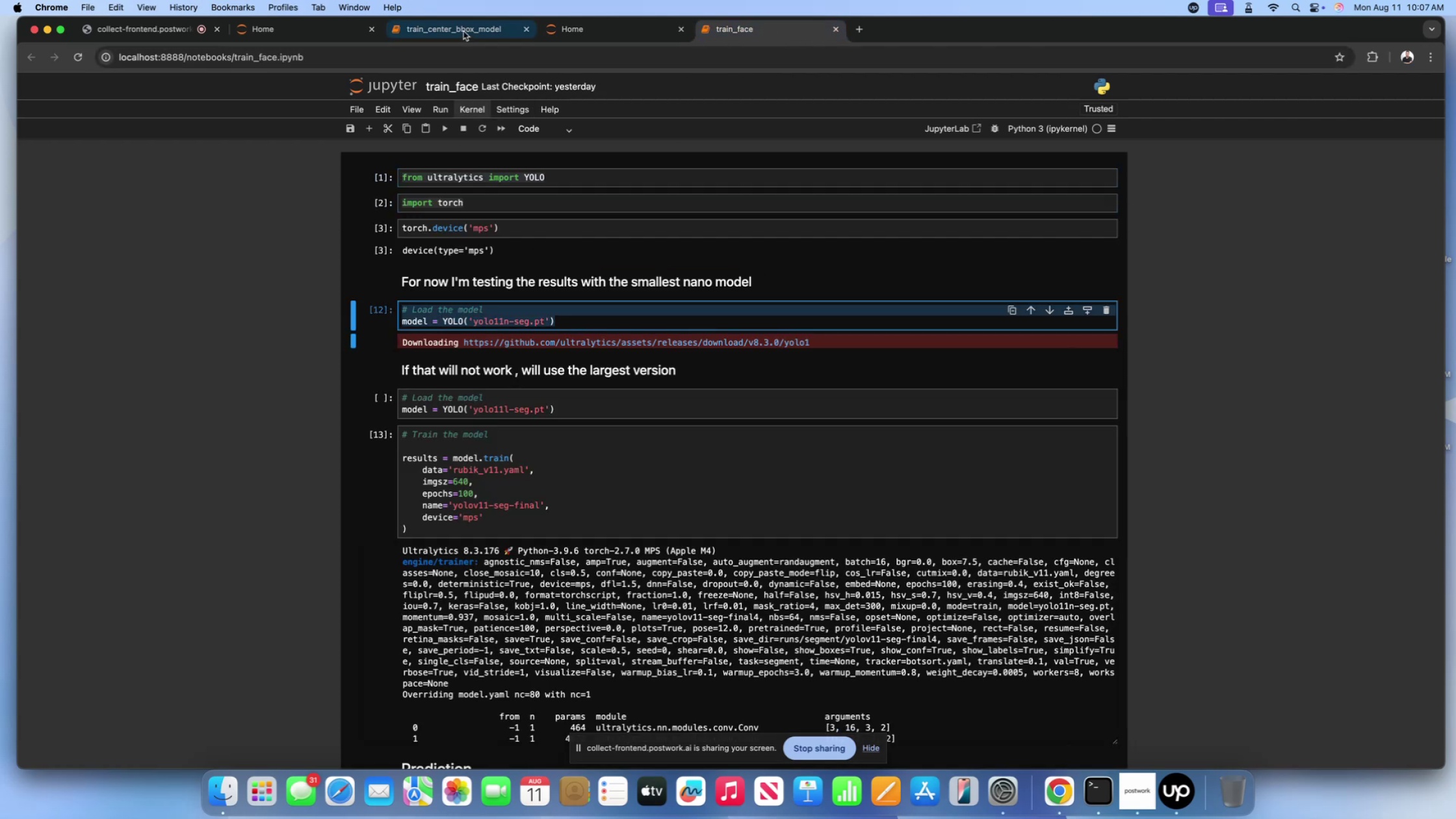 
left_click([463, 31])
 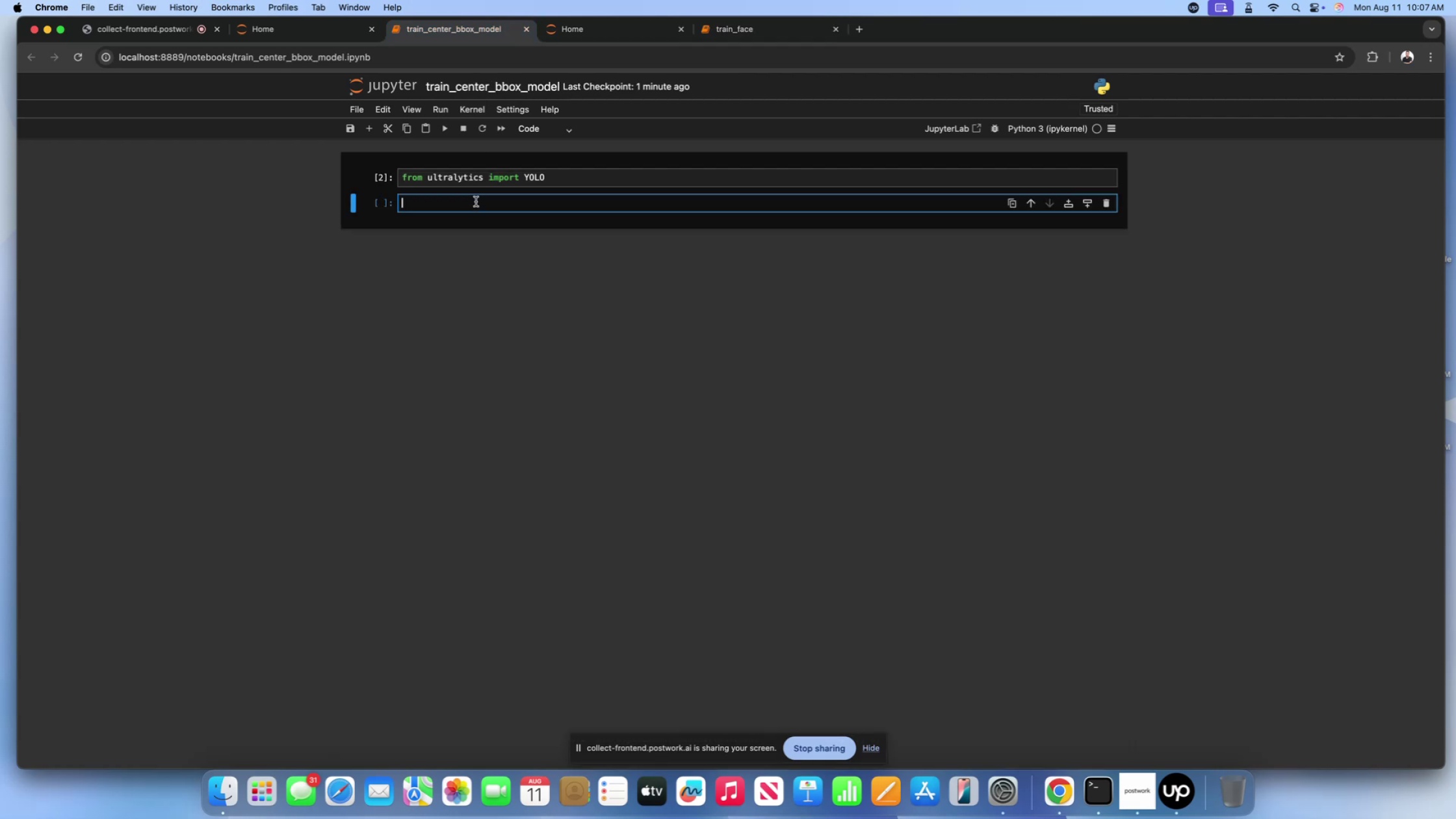 
key(Meta+V)
 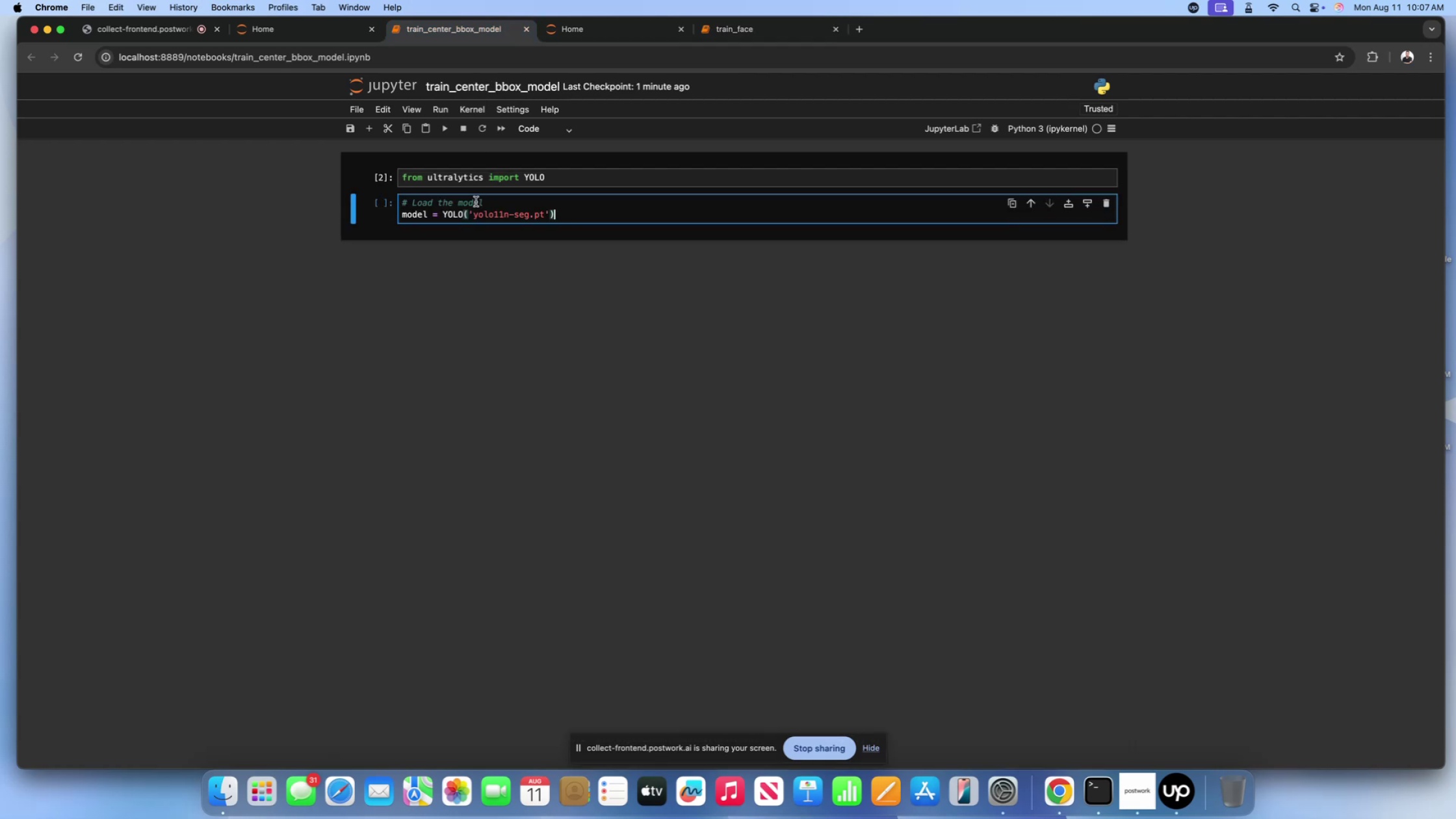 
key(Shift+ShiftLeft)
 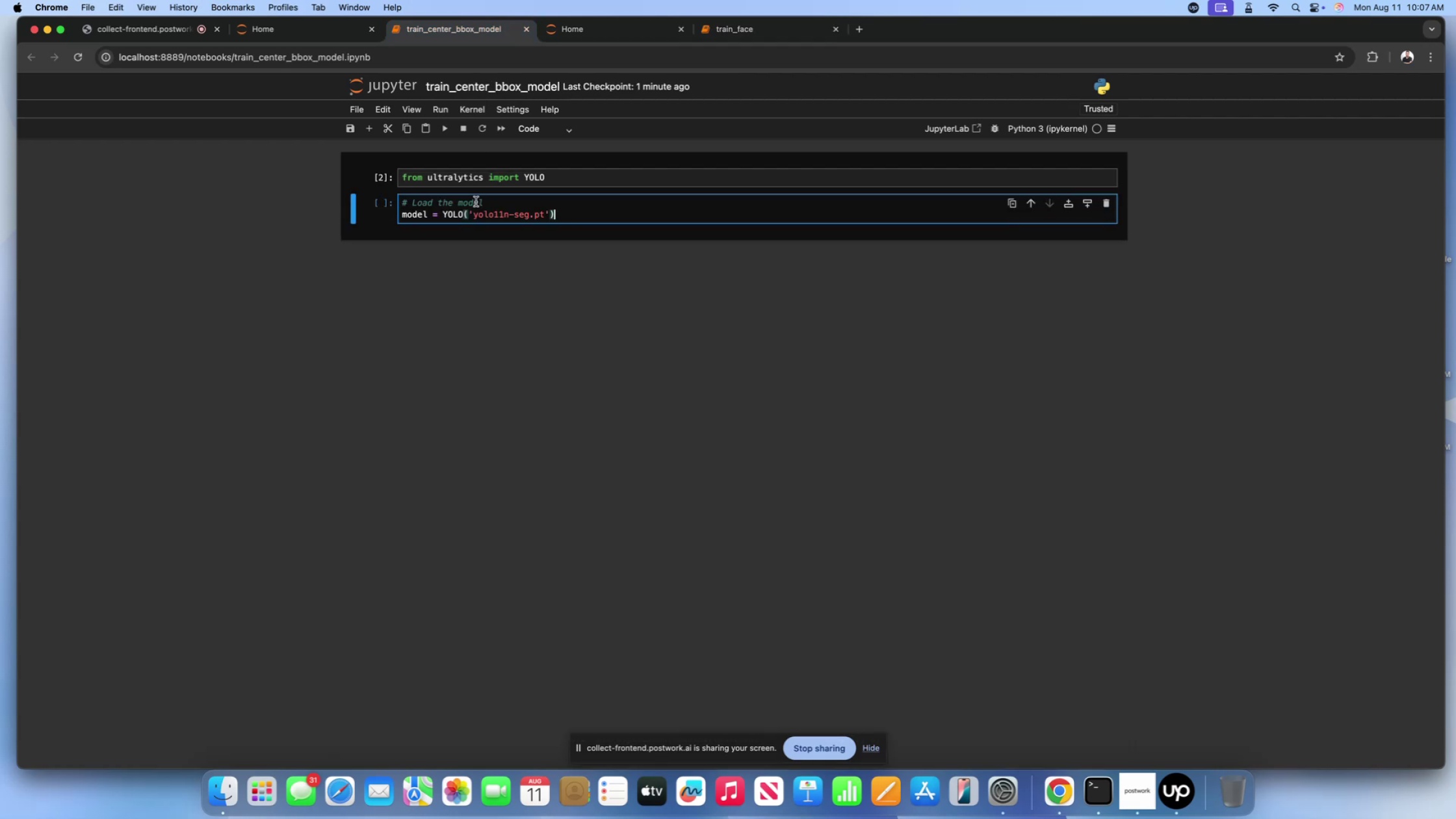 
key(Shift+Enter)
 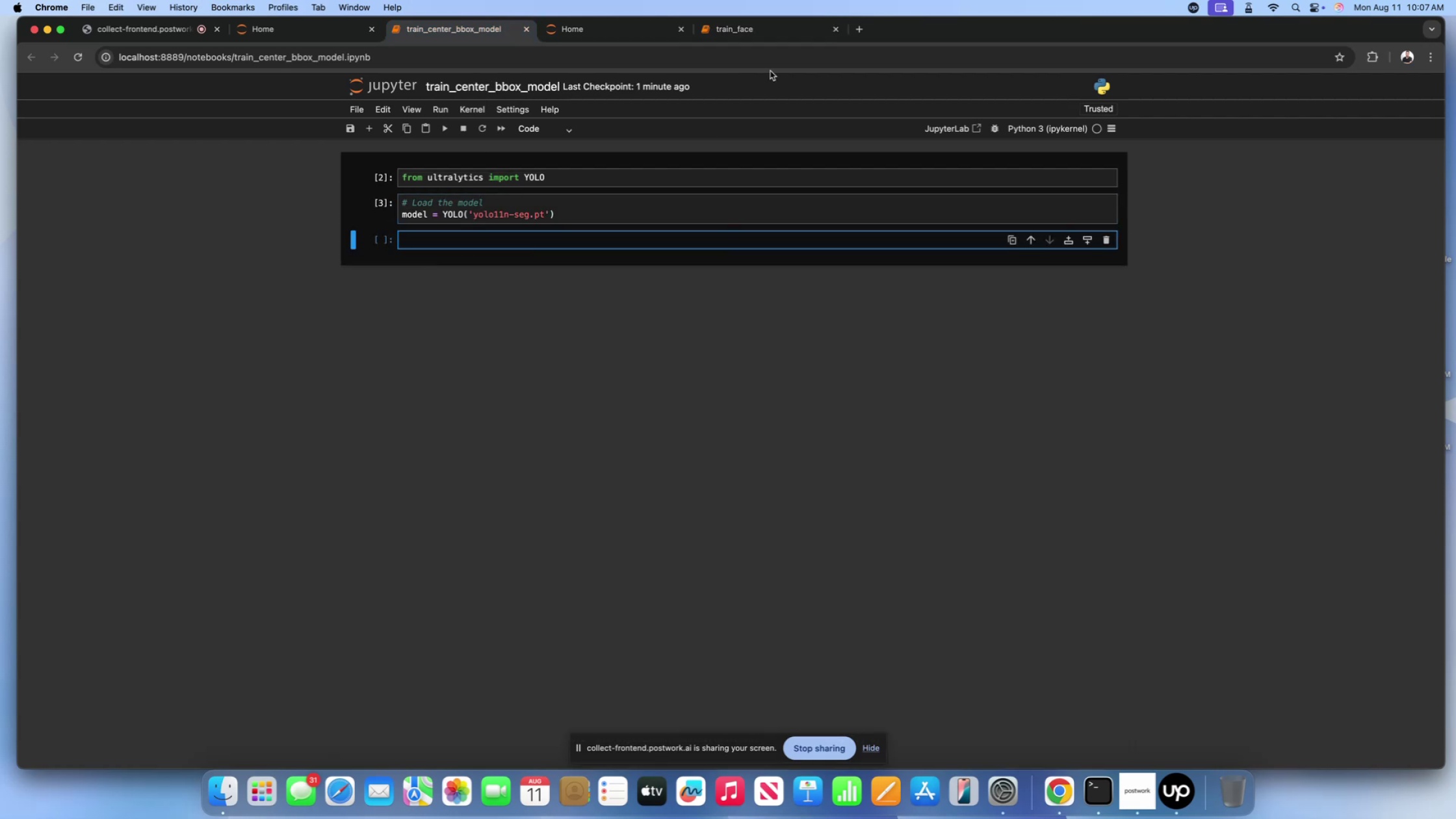 
left_click([748, 40])
 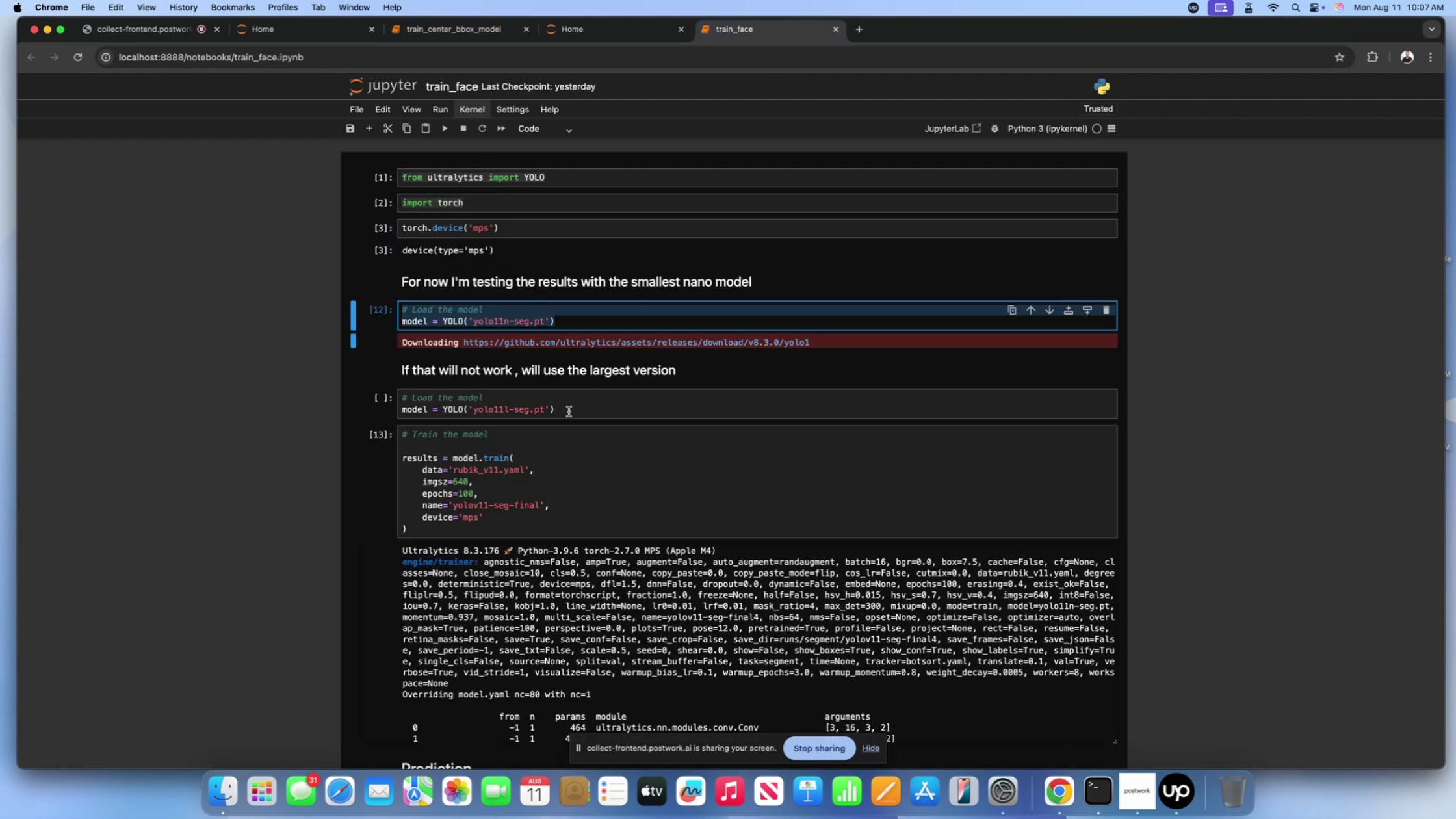 
left_click([567, 415])
 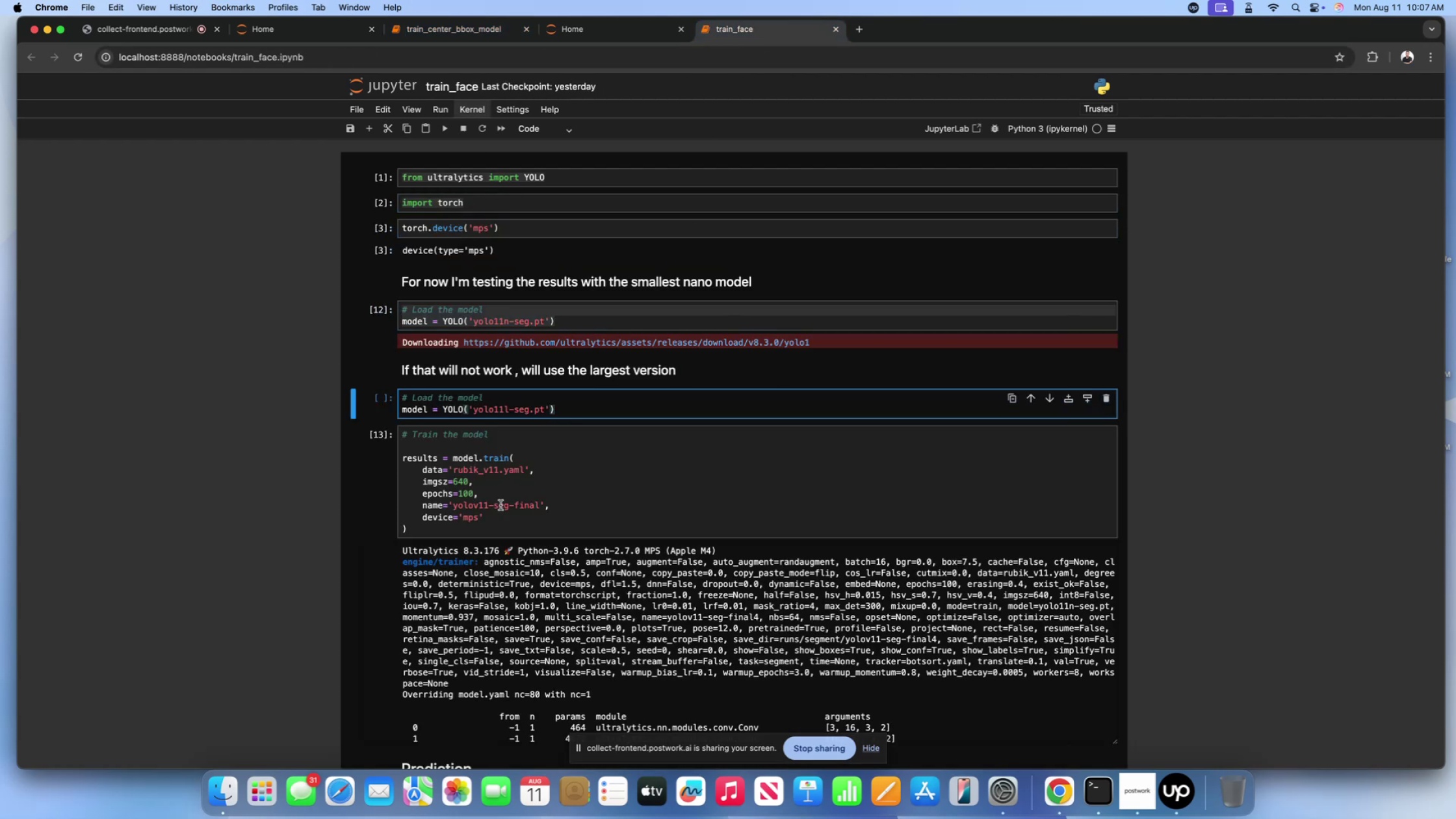 
left_click([476, 517])
 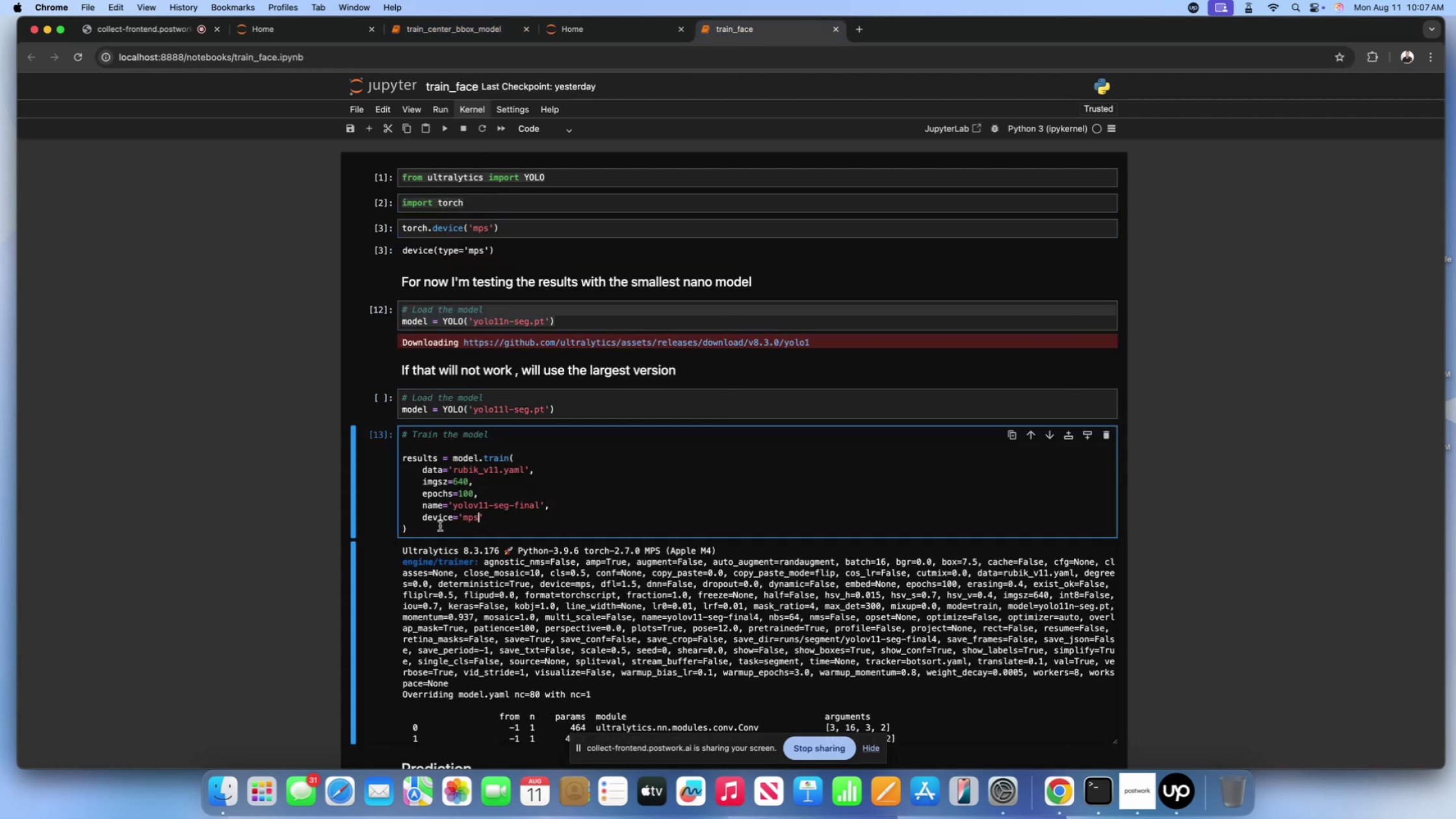 
left_click_drag(start_coordinate=[436, 528], to_coordinate=[391, 432])
 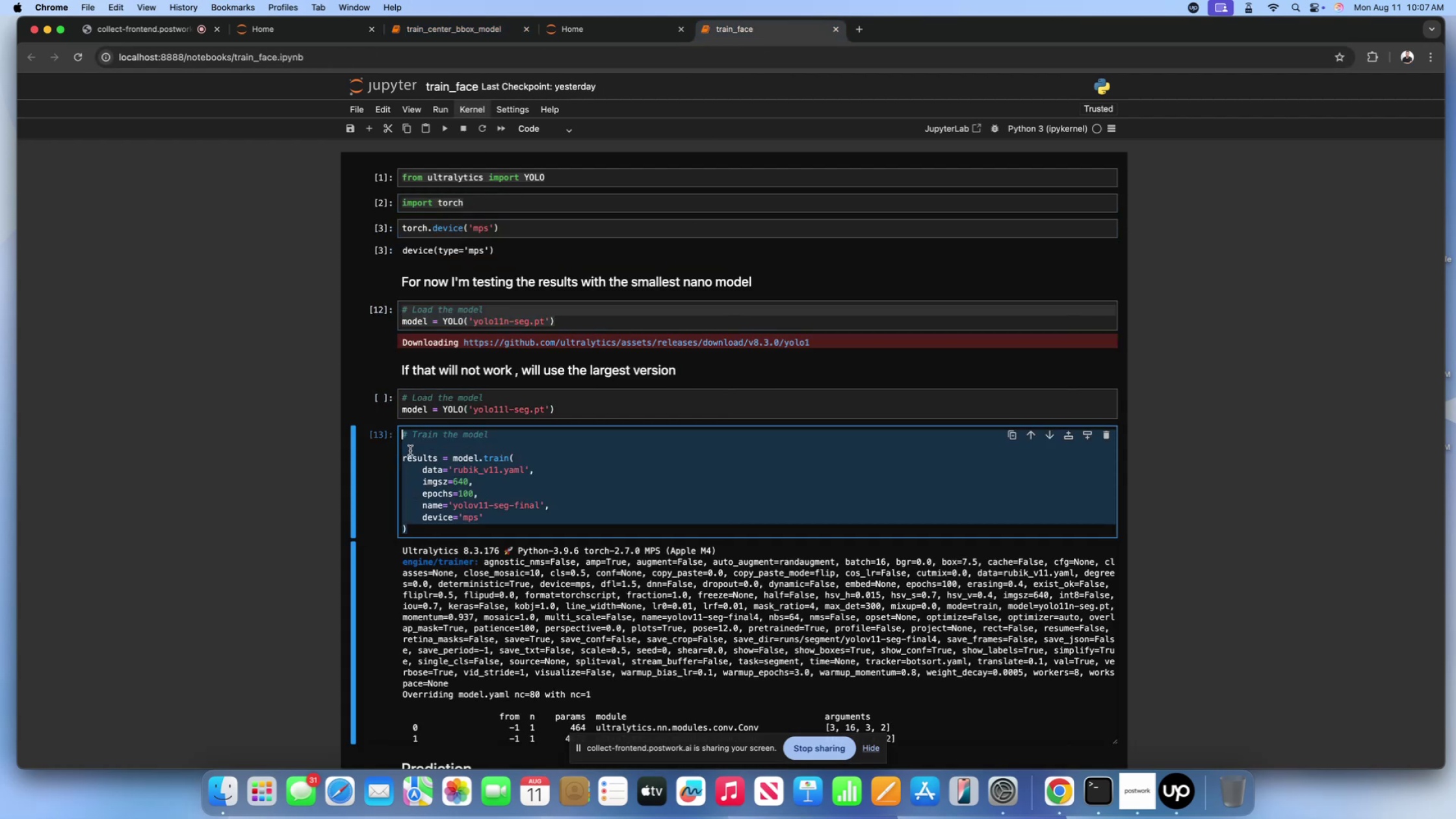 
key(Meta+C)
 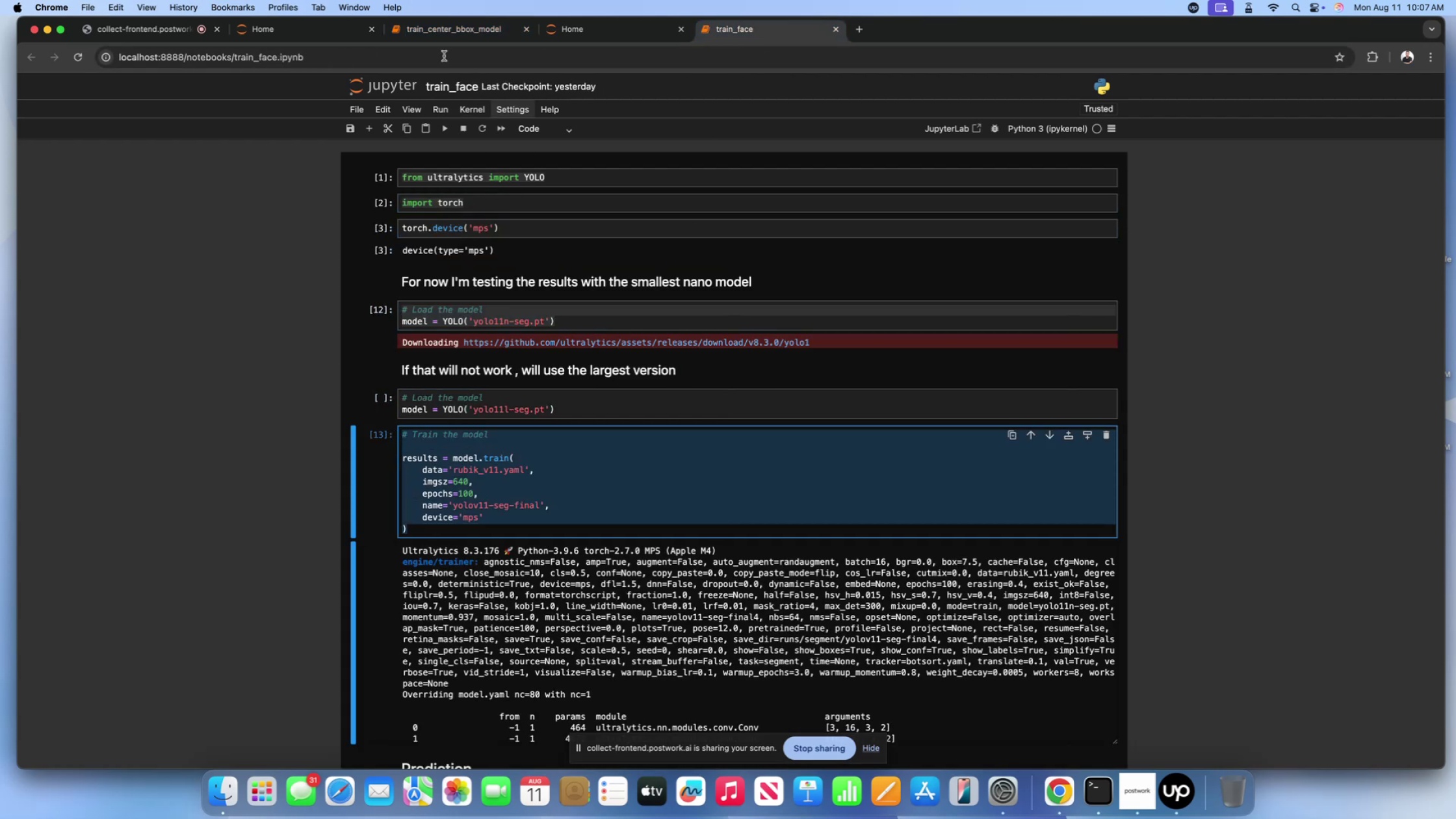 
left_click([446, 34])
 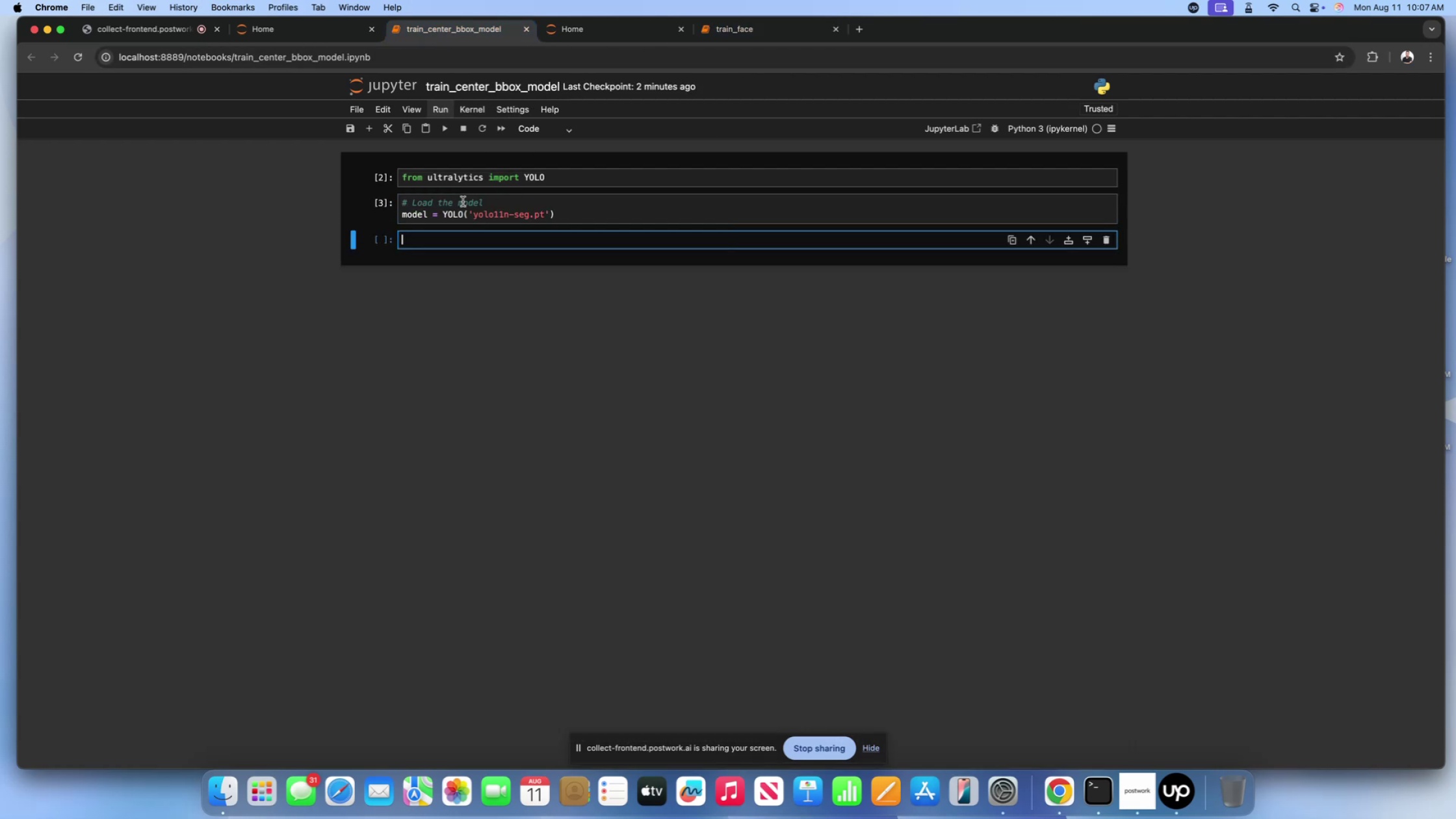 
key(Meta+V)
 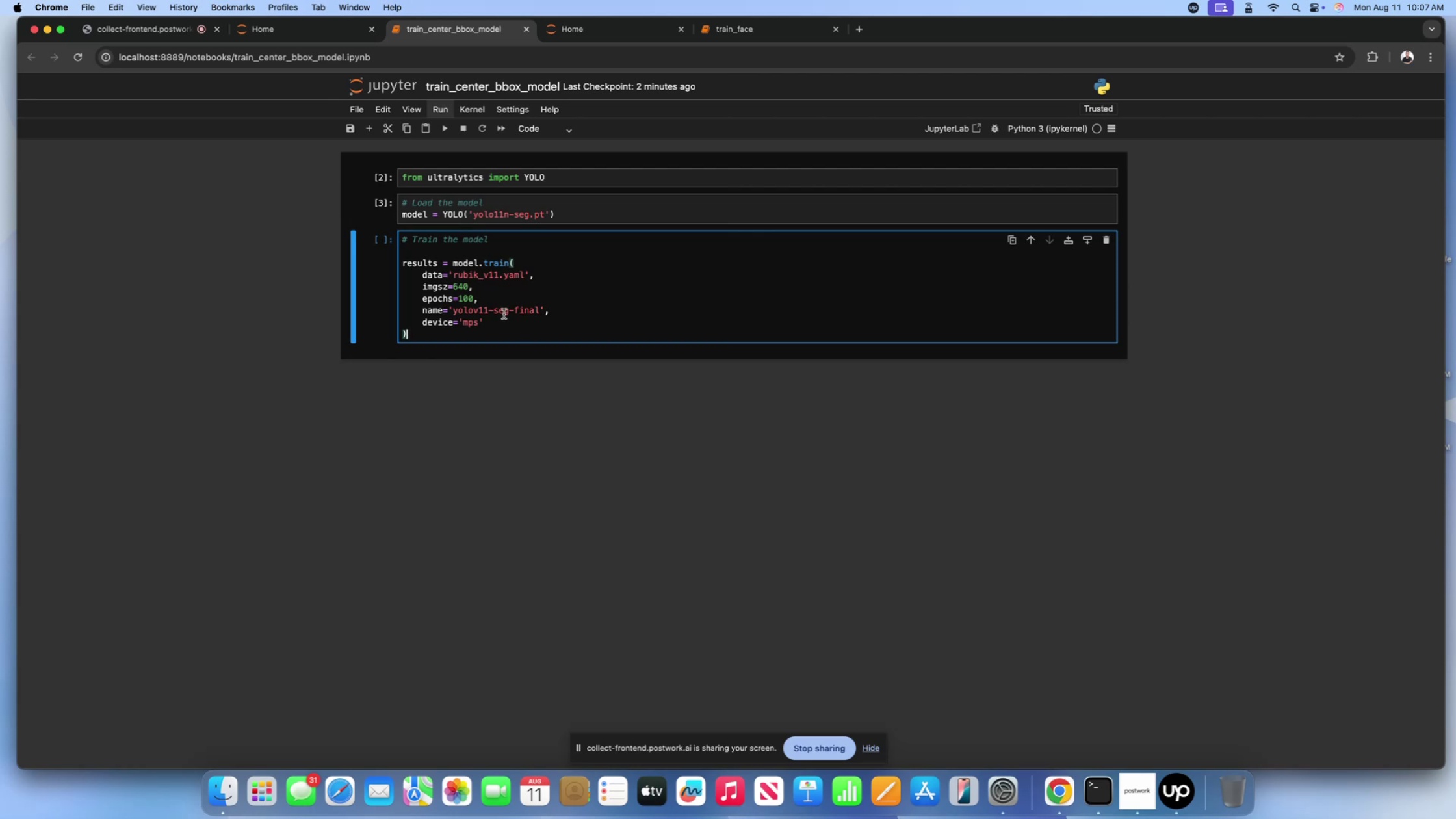 
left_click([510, 310])
 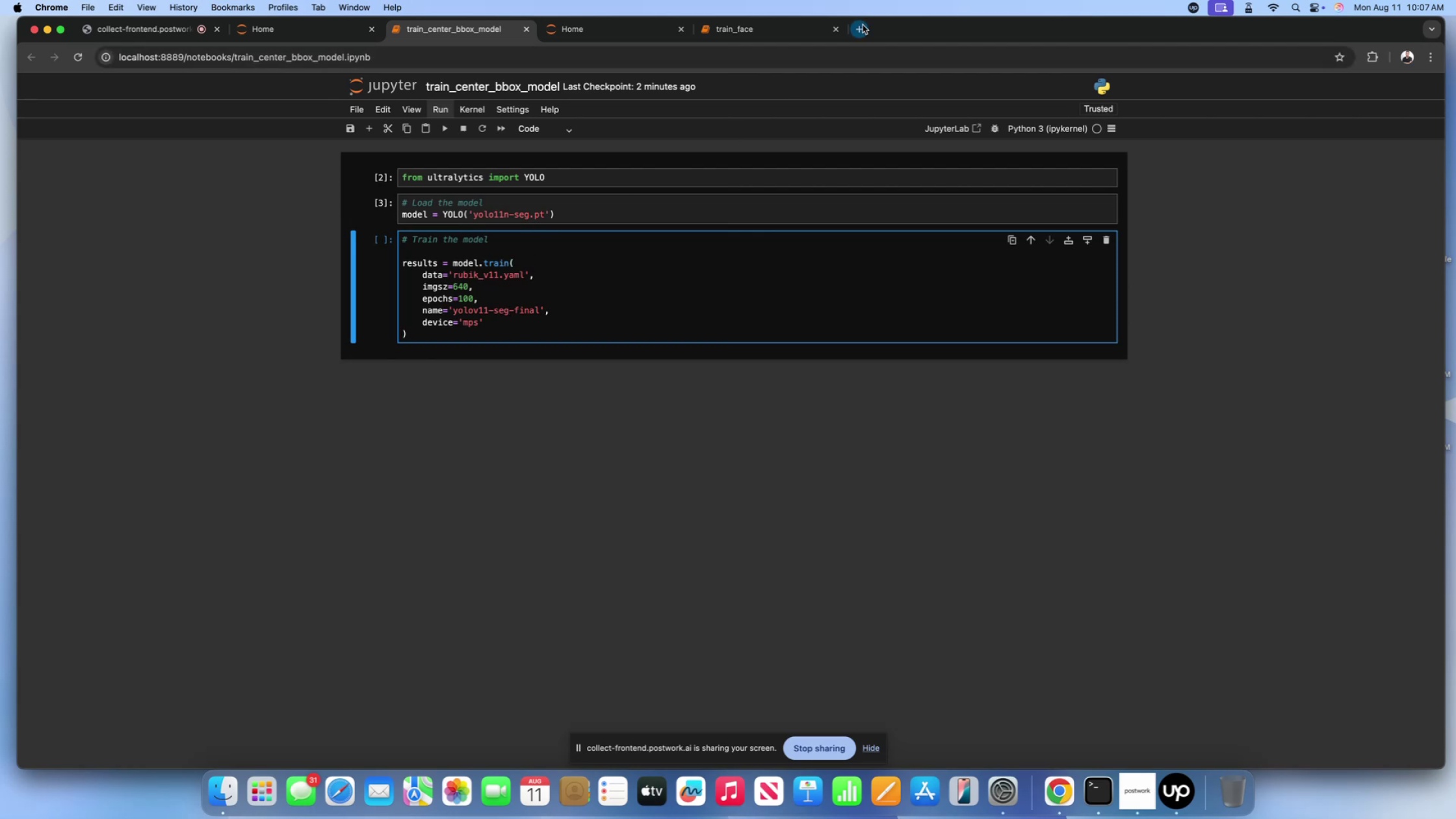 
left_click([863, 25])
 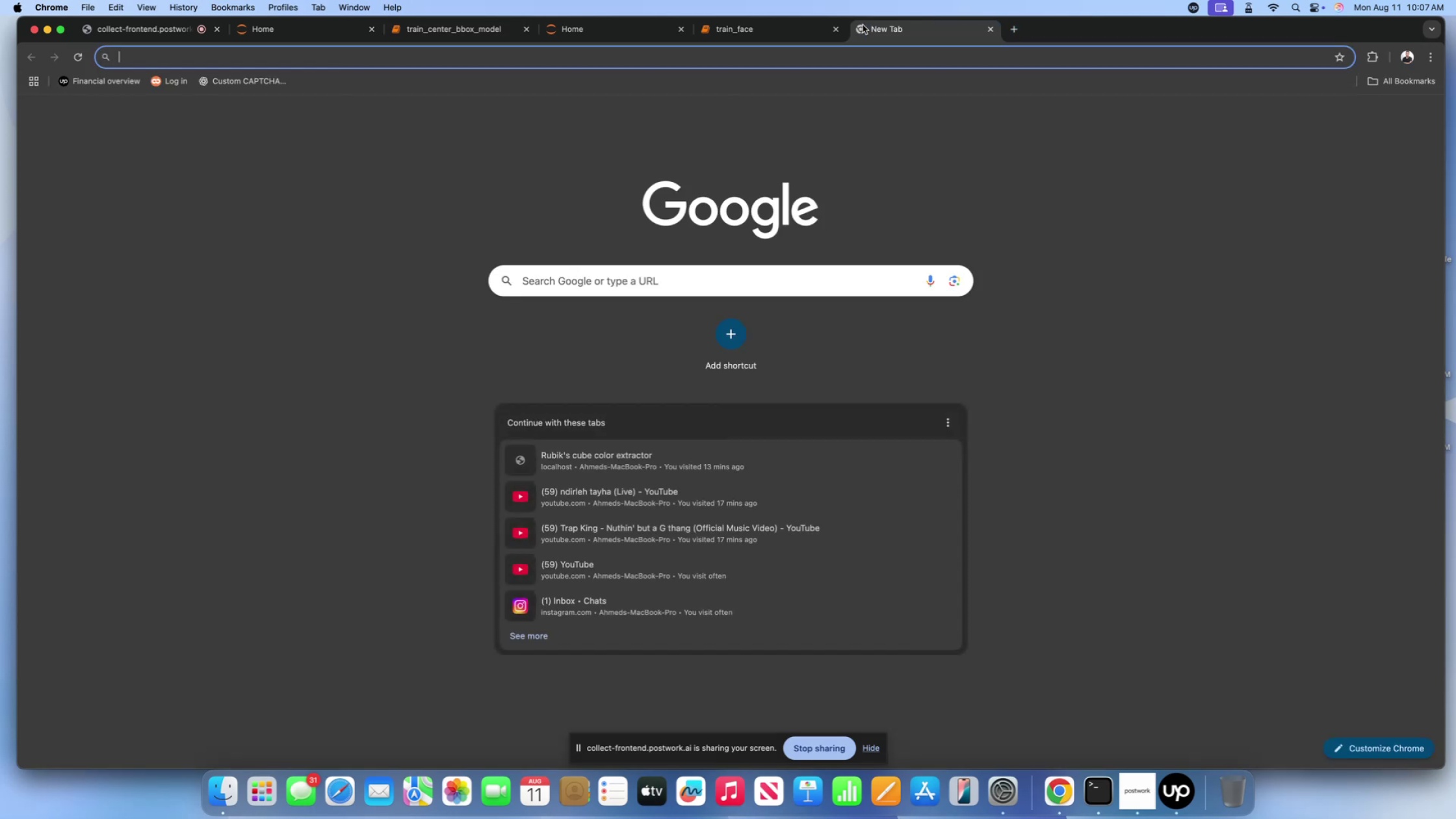 
type(tra)
key(Backspace)
key(Backspace)
key(Backspace)
key(Backspace)
type(yolo)
 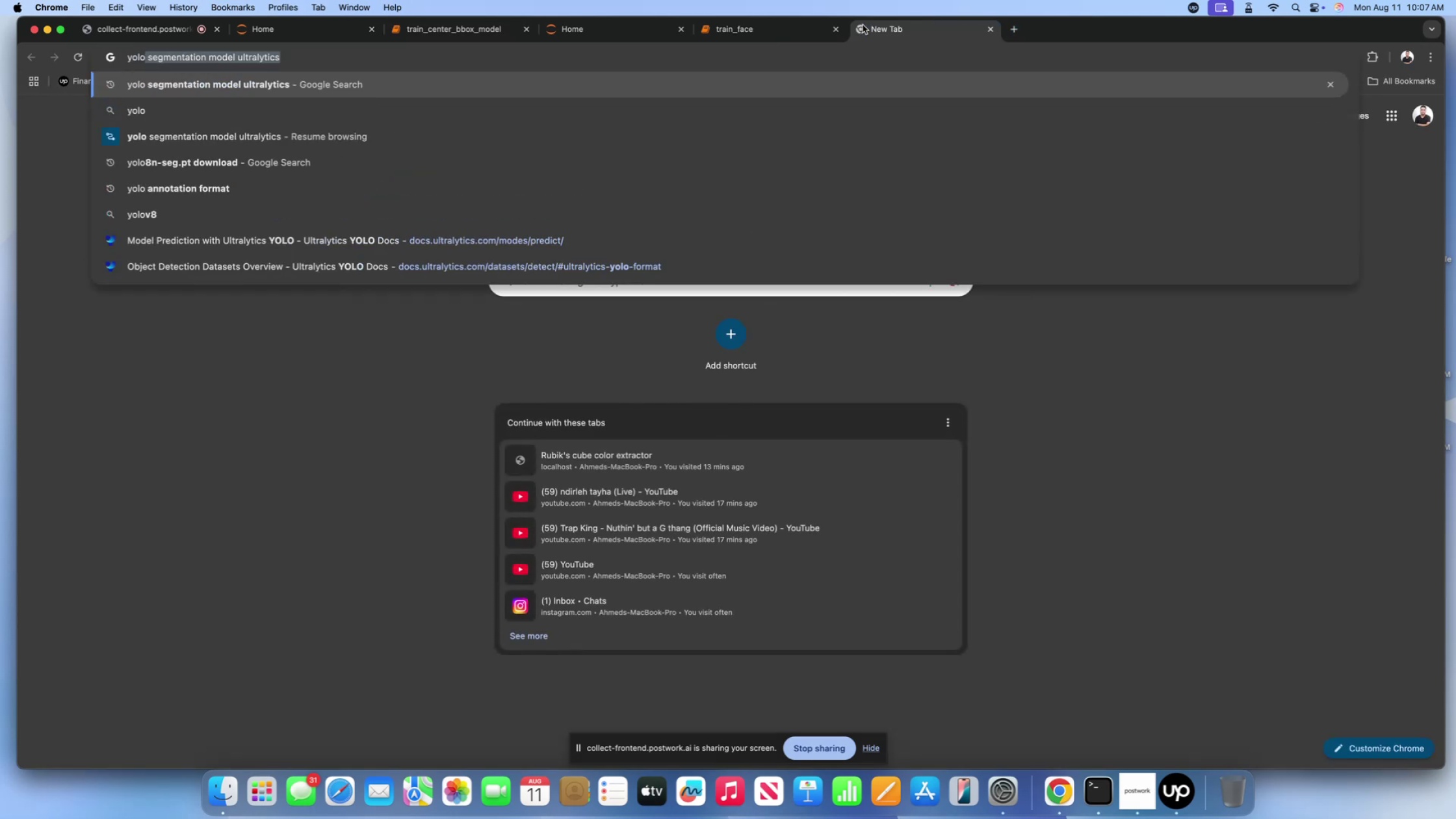 
key(ArrowRight)
 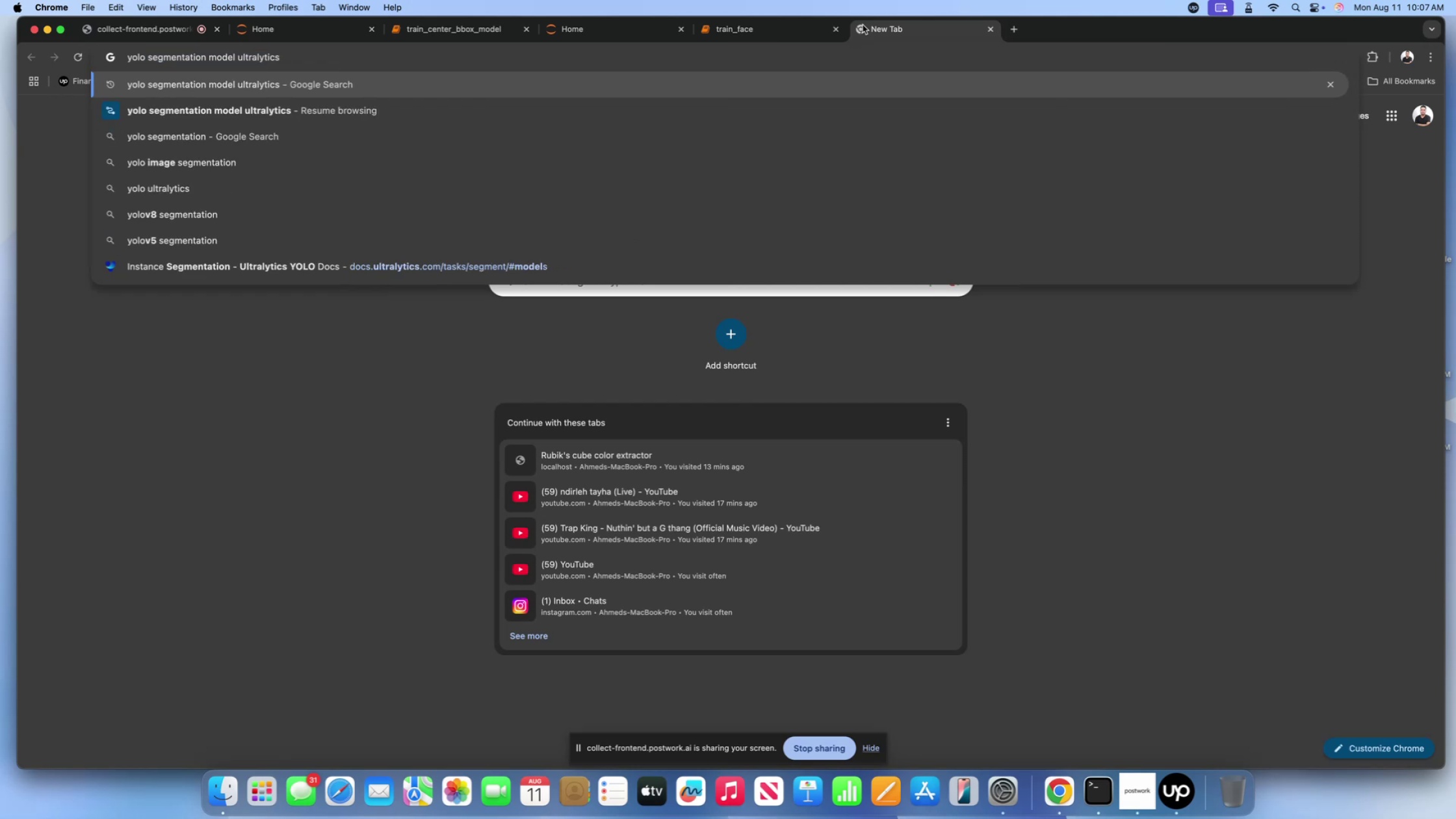 
hold_key(key=ArrowLeft, duration=1.51)
 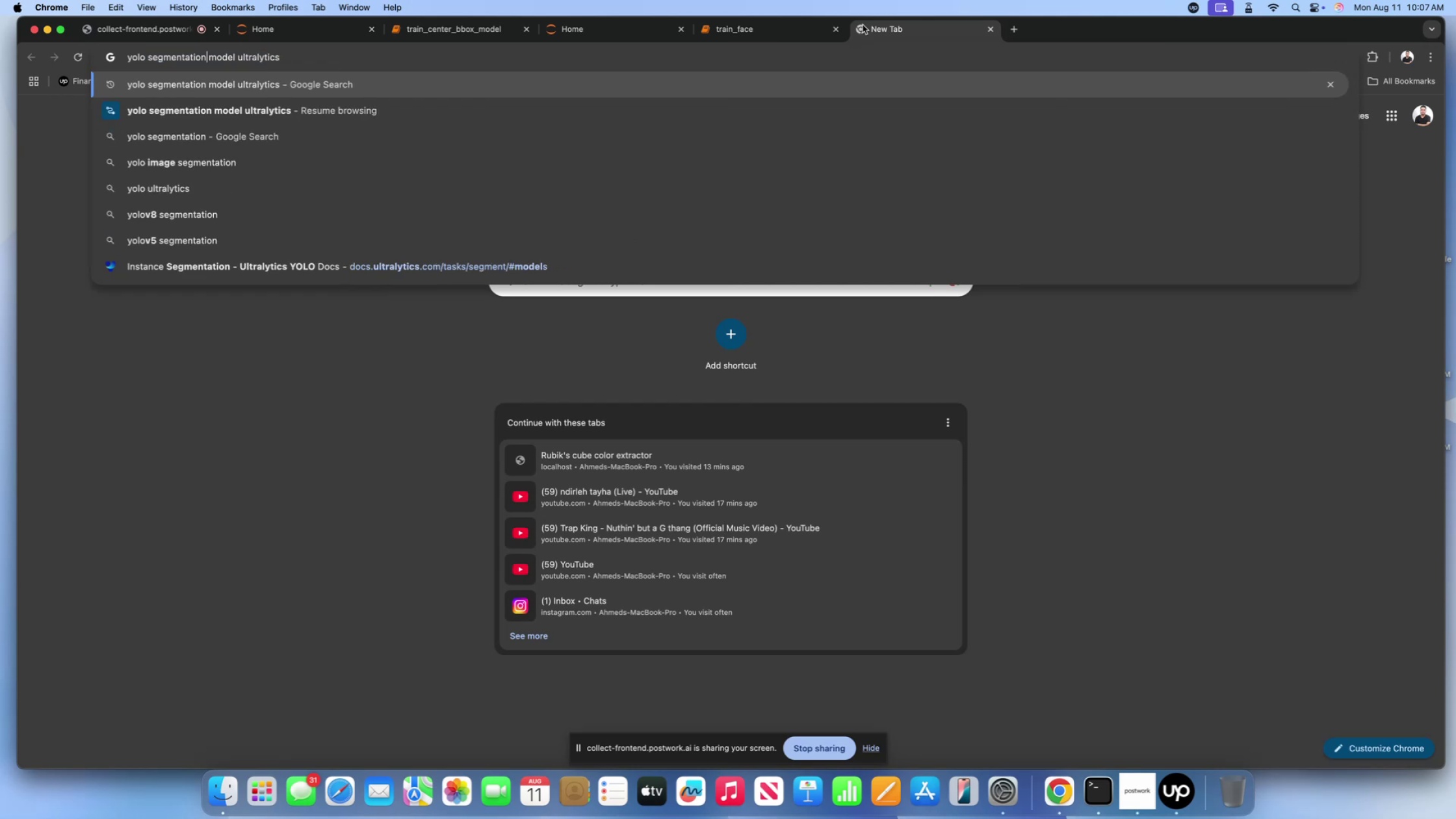 
hold_key(key=ArrowLeft, duration=0.41)
 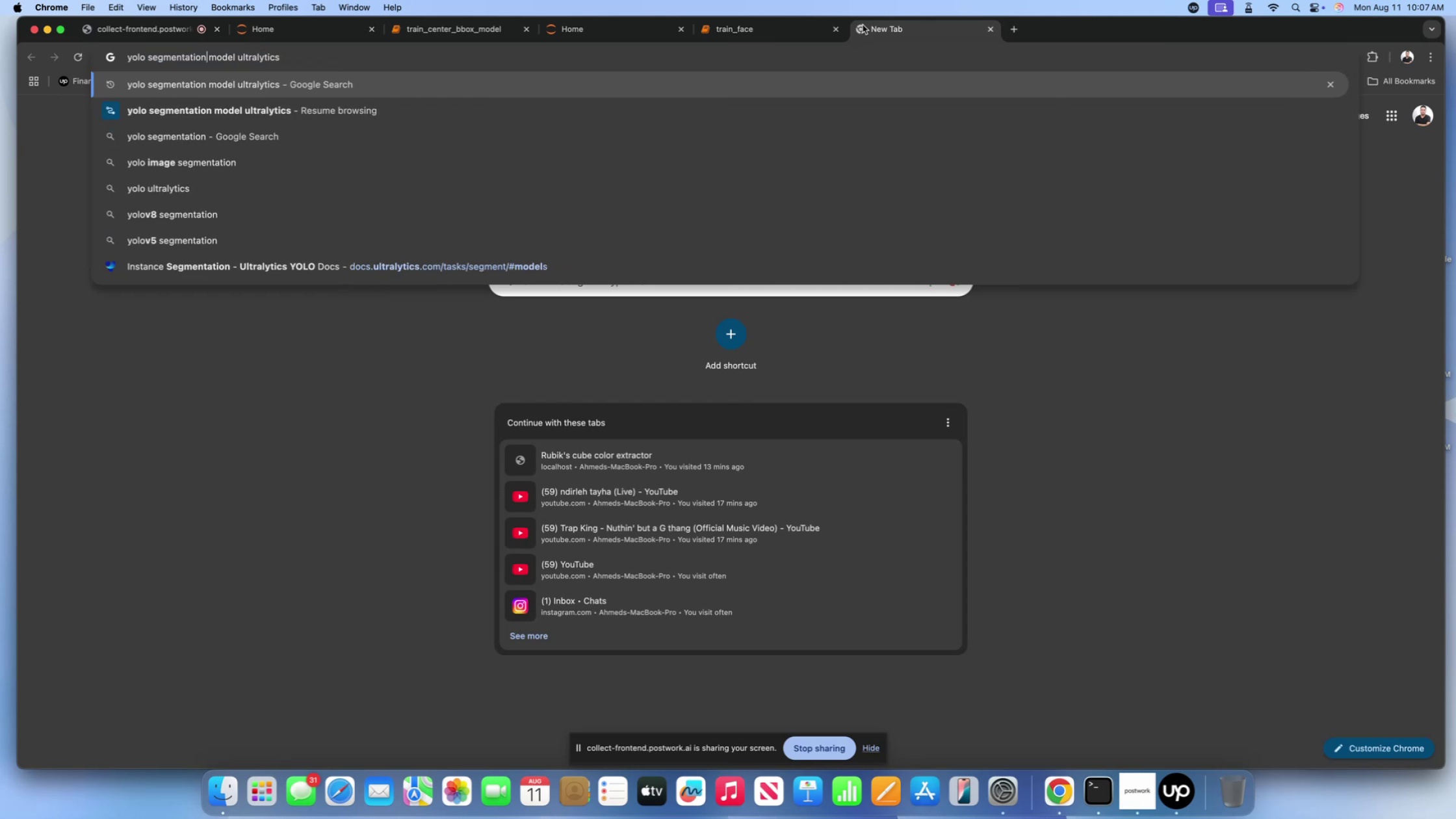 
key(Backspace)
key(Backspace)
key(Backspace)
key(Backspace)
key(Backspace)
key(Backspace)
key(Backspace)
key(Backspace)
key(Backspace)
key(Backspace)
key(Backspace)
key(Backspace)
type(bbox)
 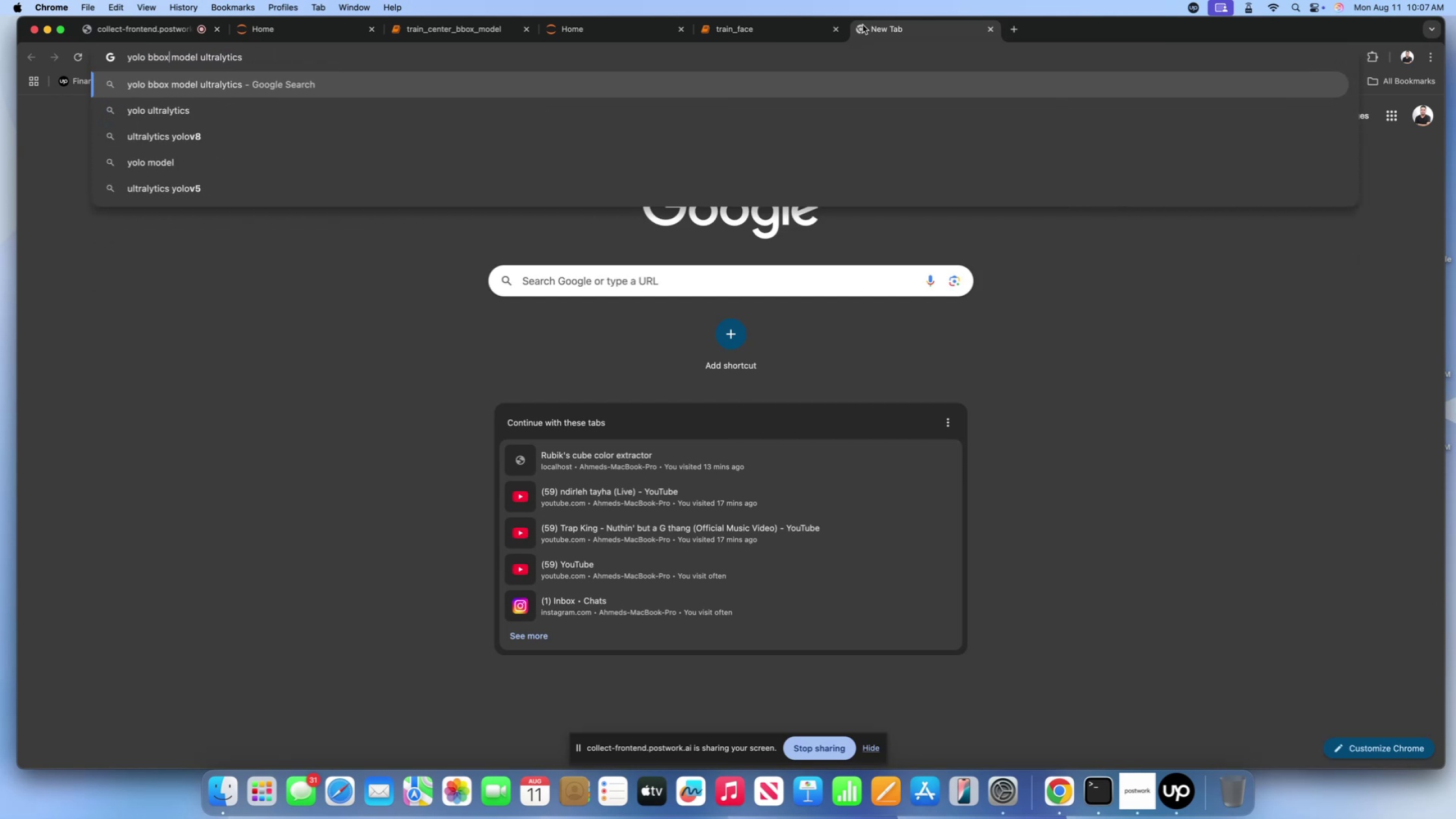 
key(Enter)
 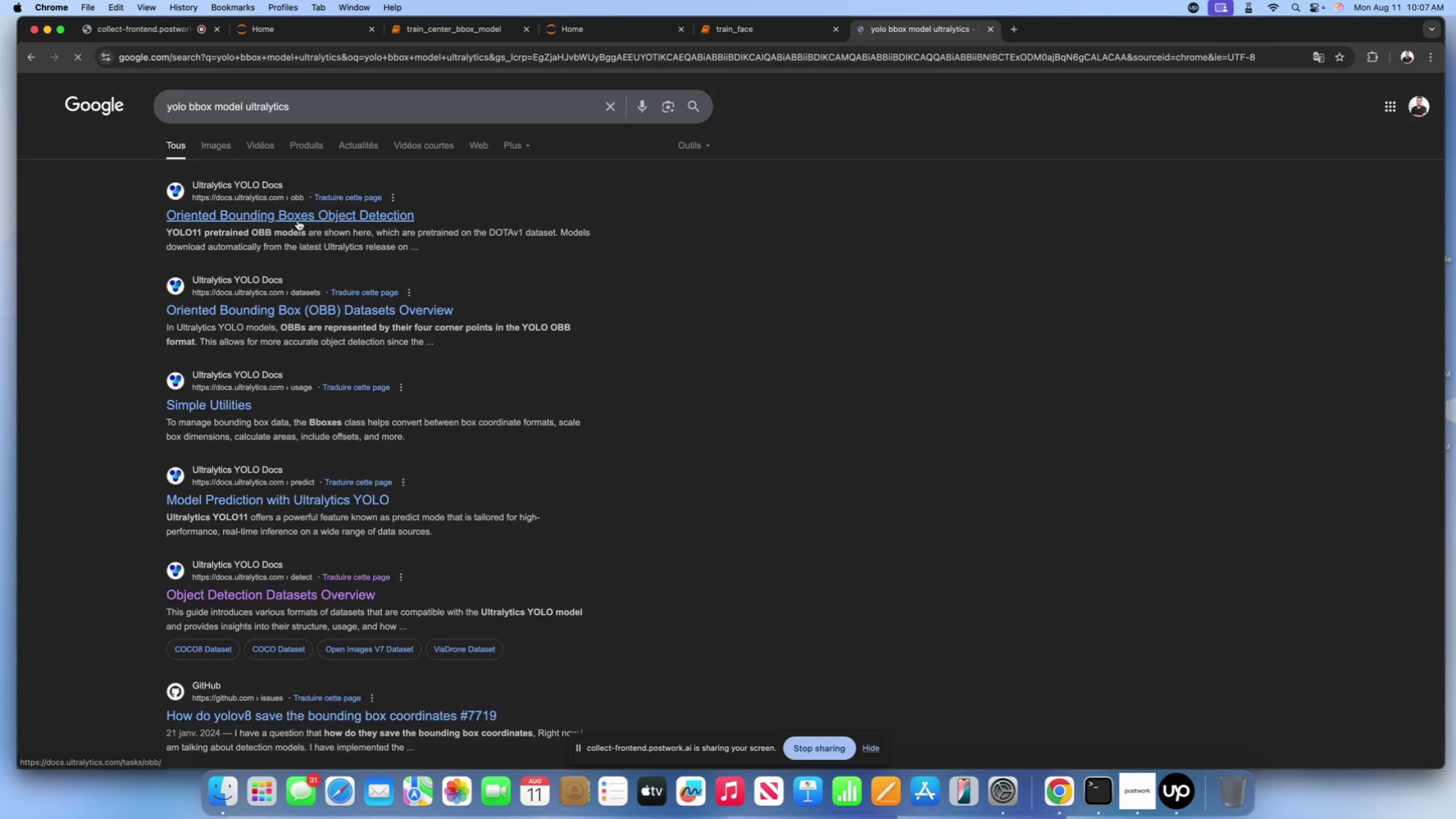 
left_click([298, 219])
 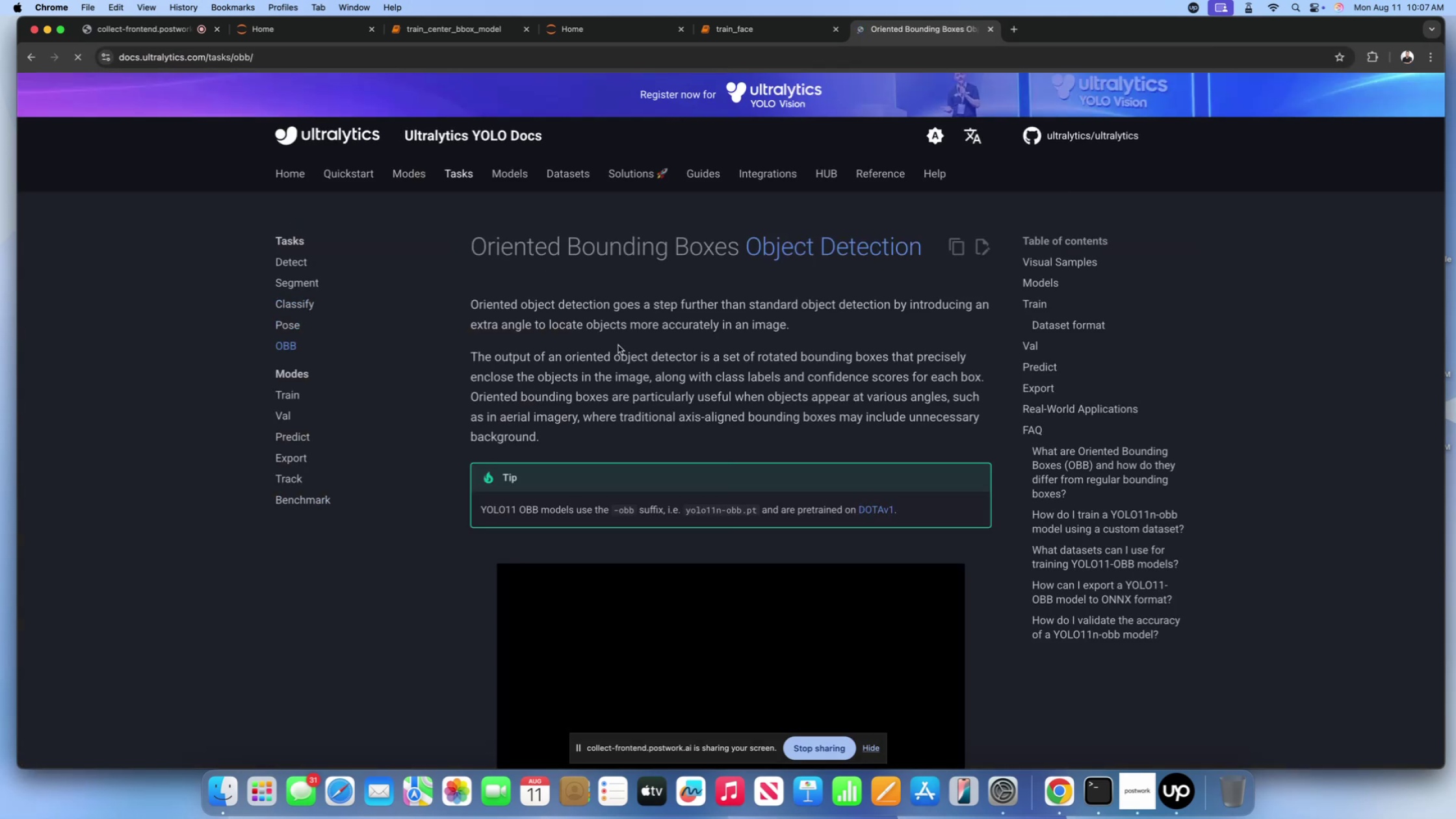 
scroll: coordinate [450, 379], scroll_direction: down, amount: 110.0
 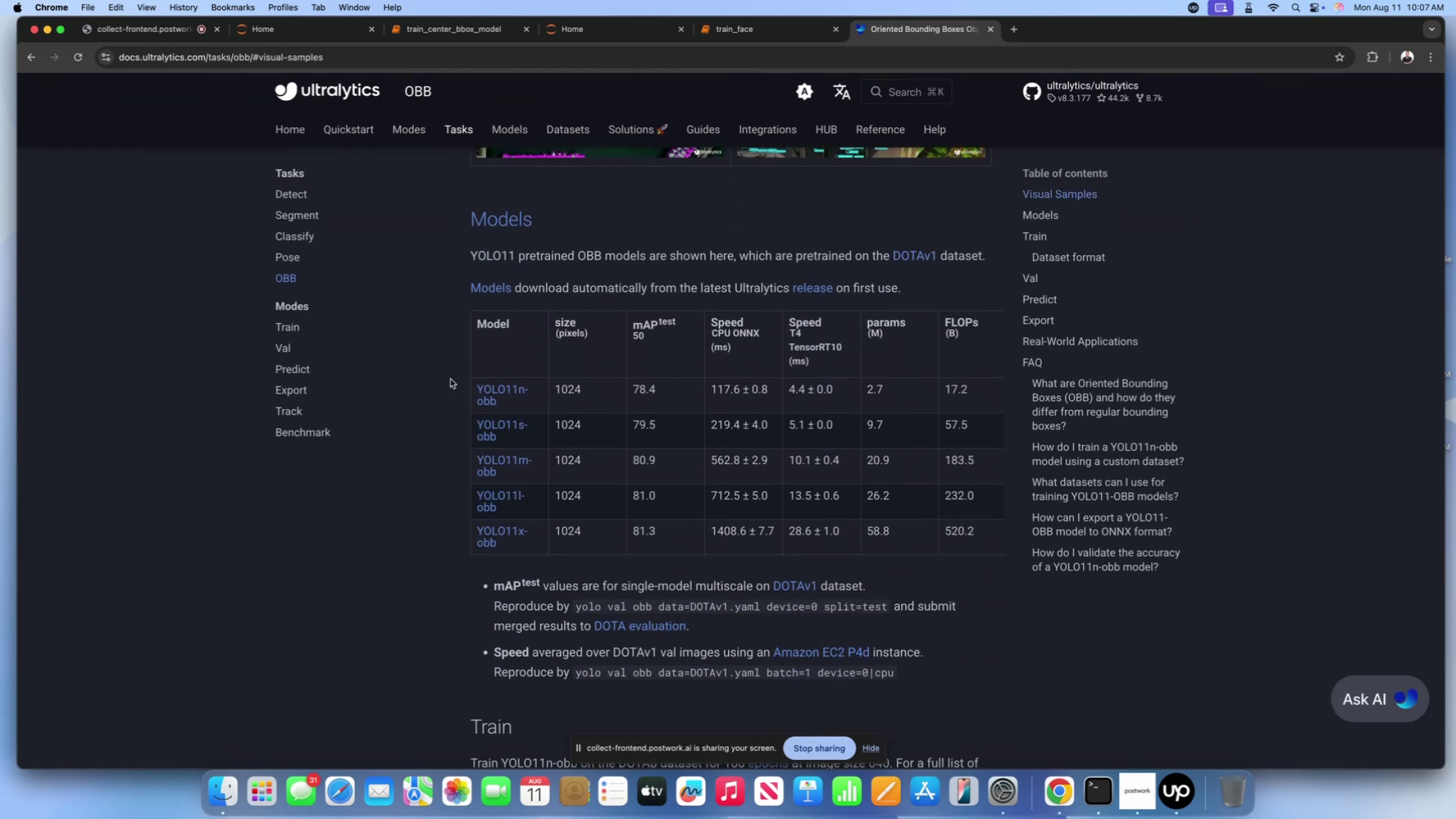 
scroll: coordinate [450, 379], scroll_direction: up, amount: 2.0
 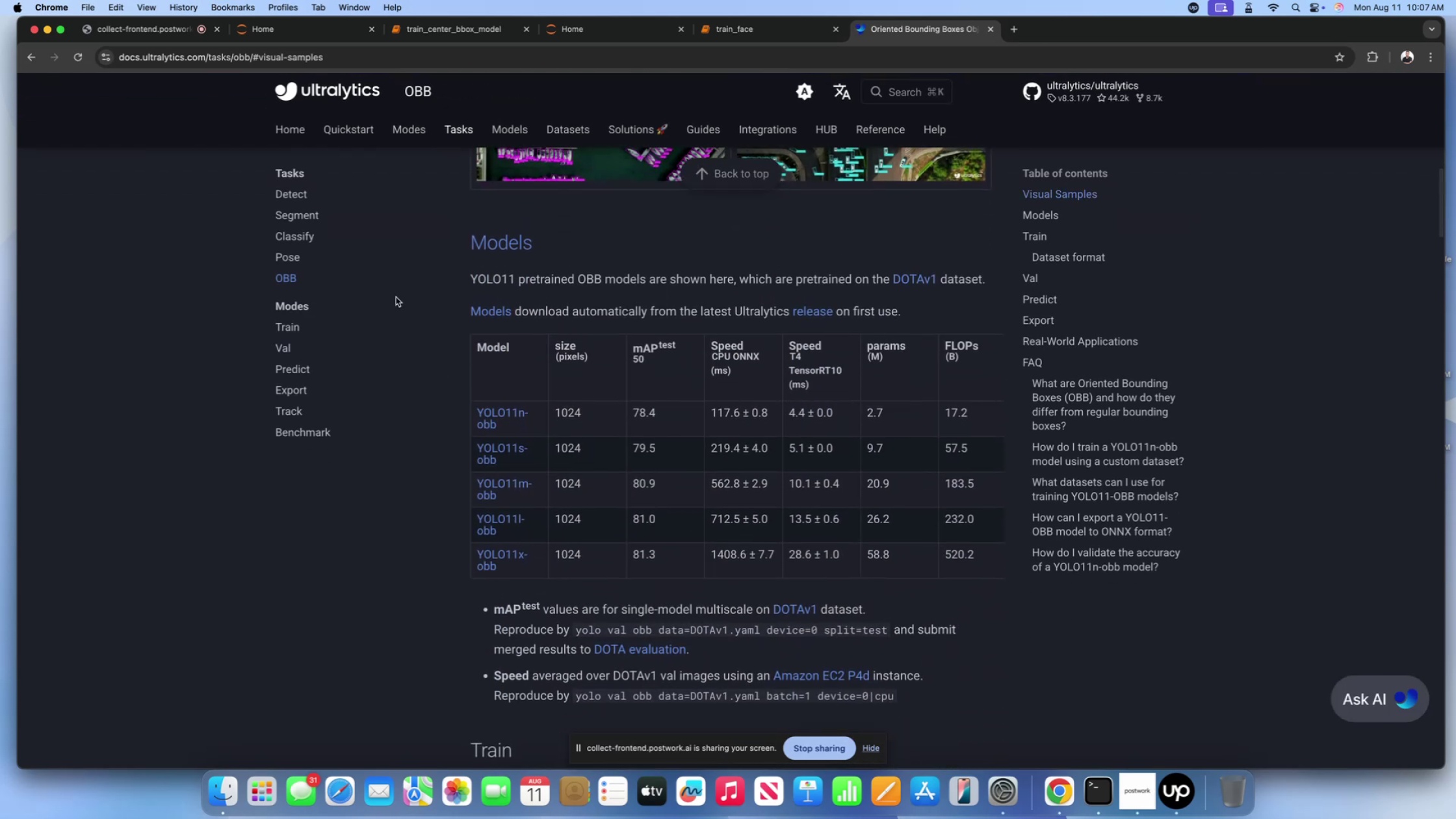 
left_click([307, 194])
 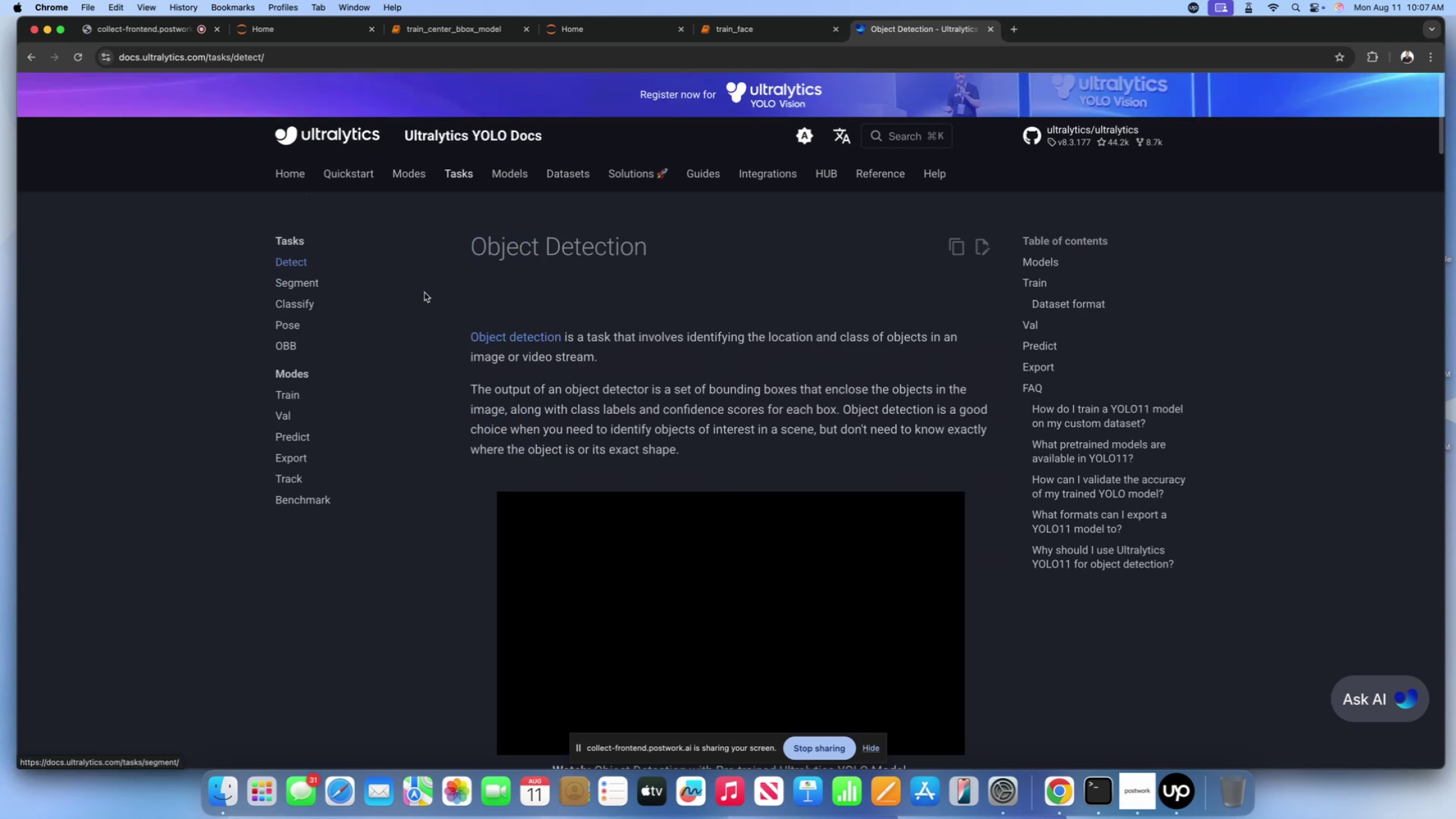 
scroll: coordinate [428, 311], scroll_direction: down, amount: 111.0
 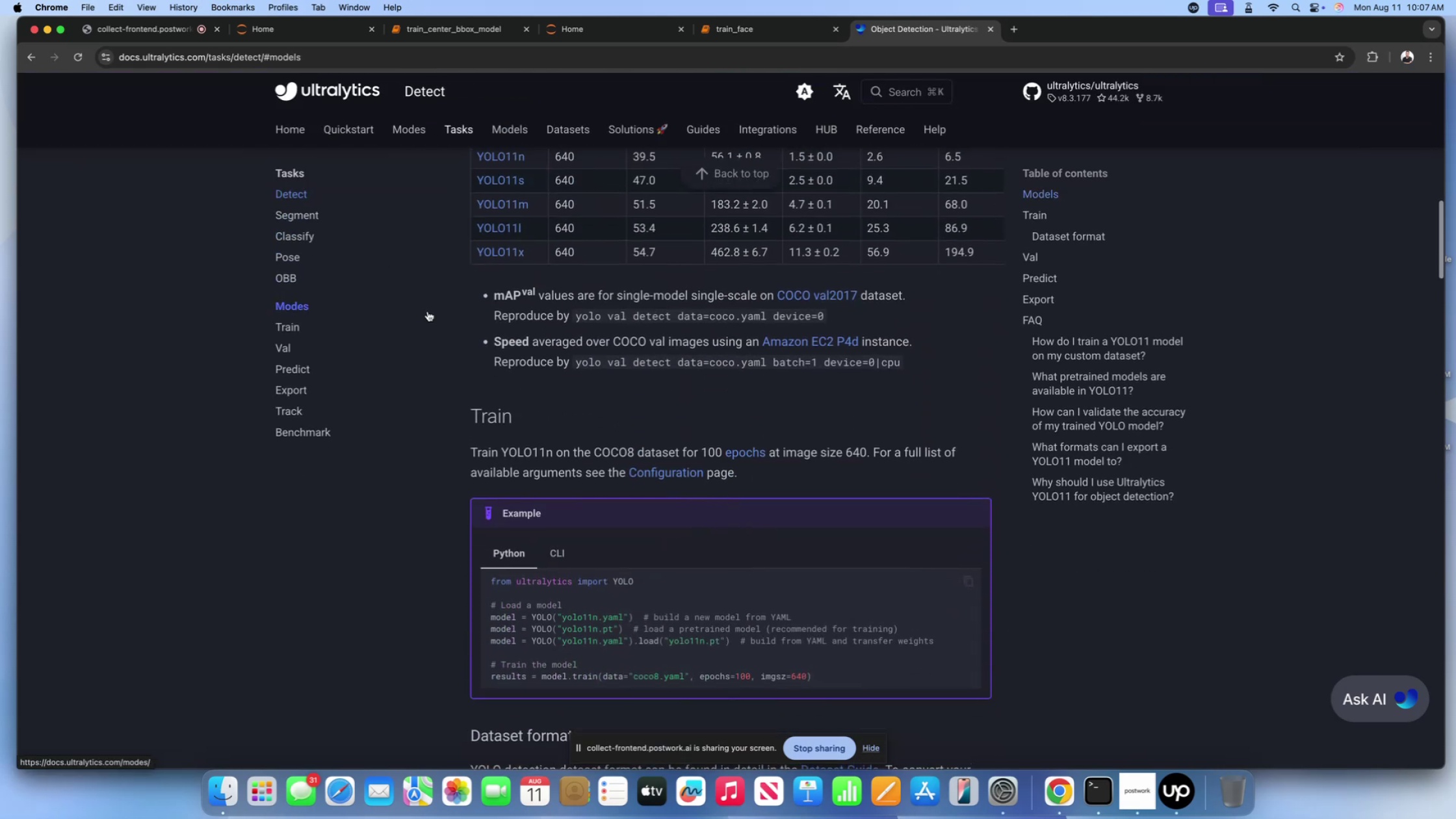 
scroll: coordinate [428, 311], scroll_direction: up, amount: 15.0
 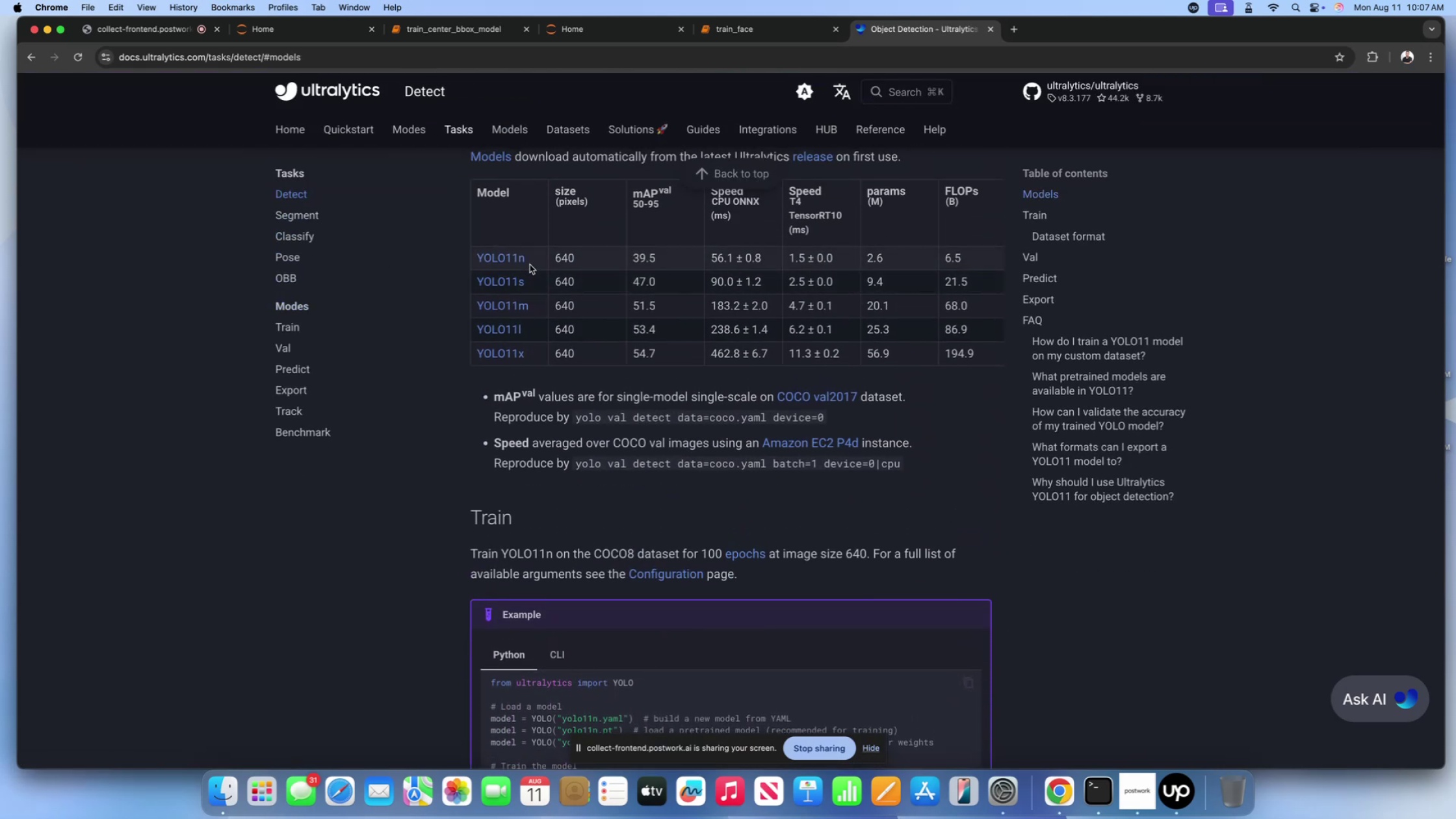 
left_click_drag(start_coordinate=[530, 263], to_coordinate=[474, 261])
 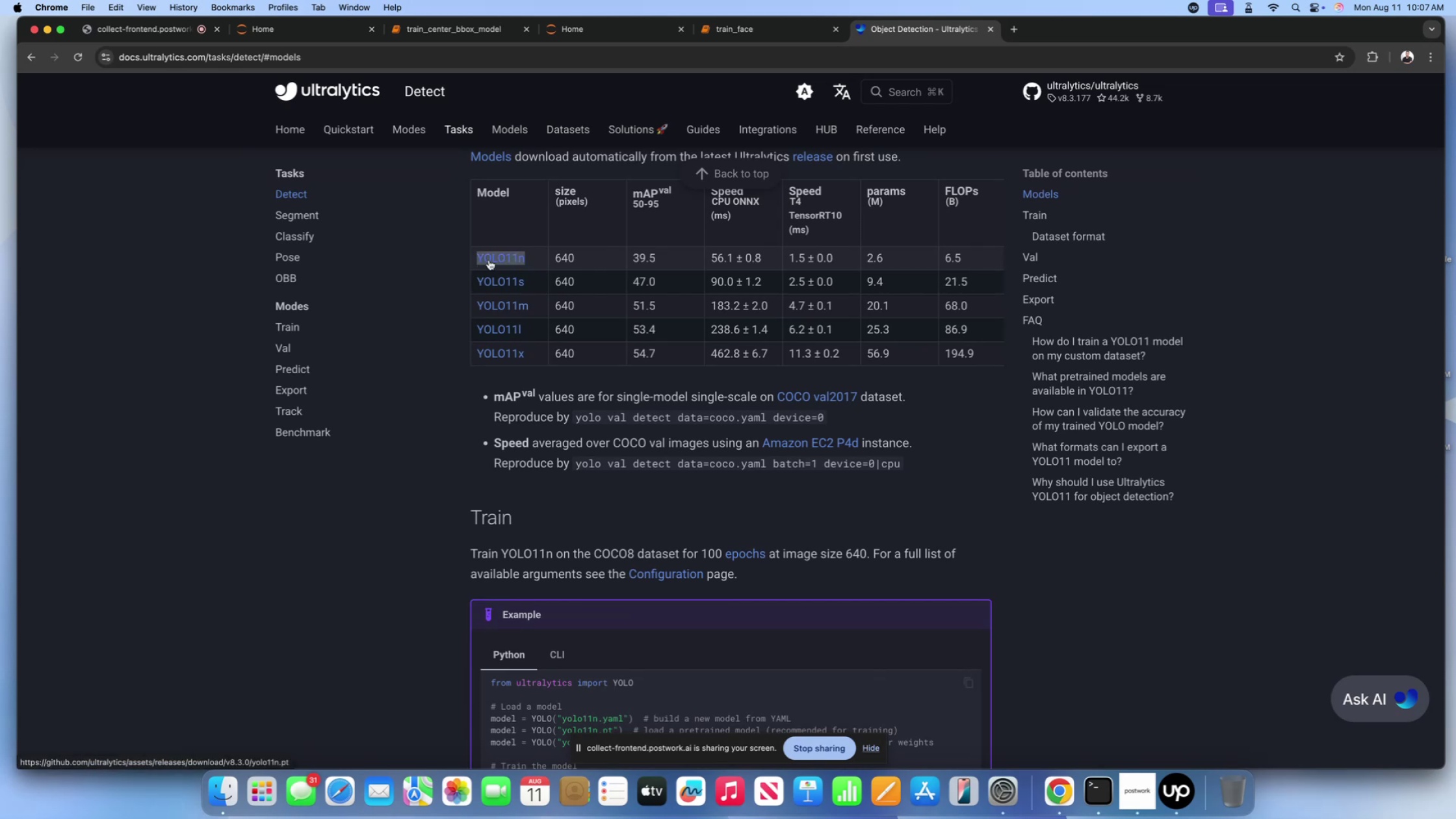 
key(Meta+CommandLeft)
 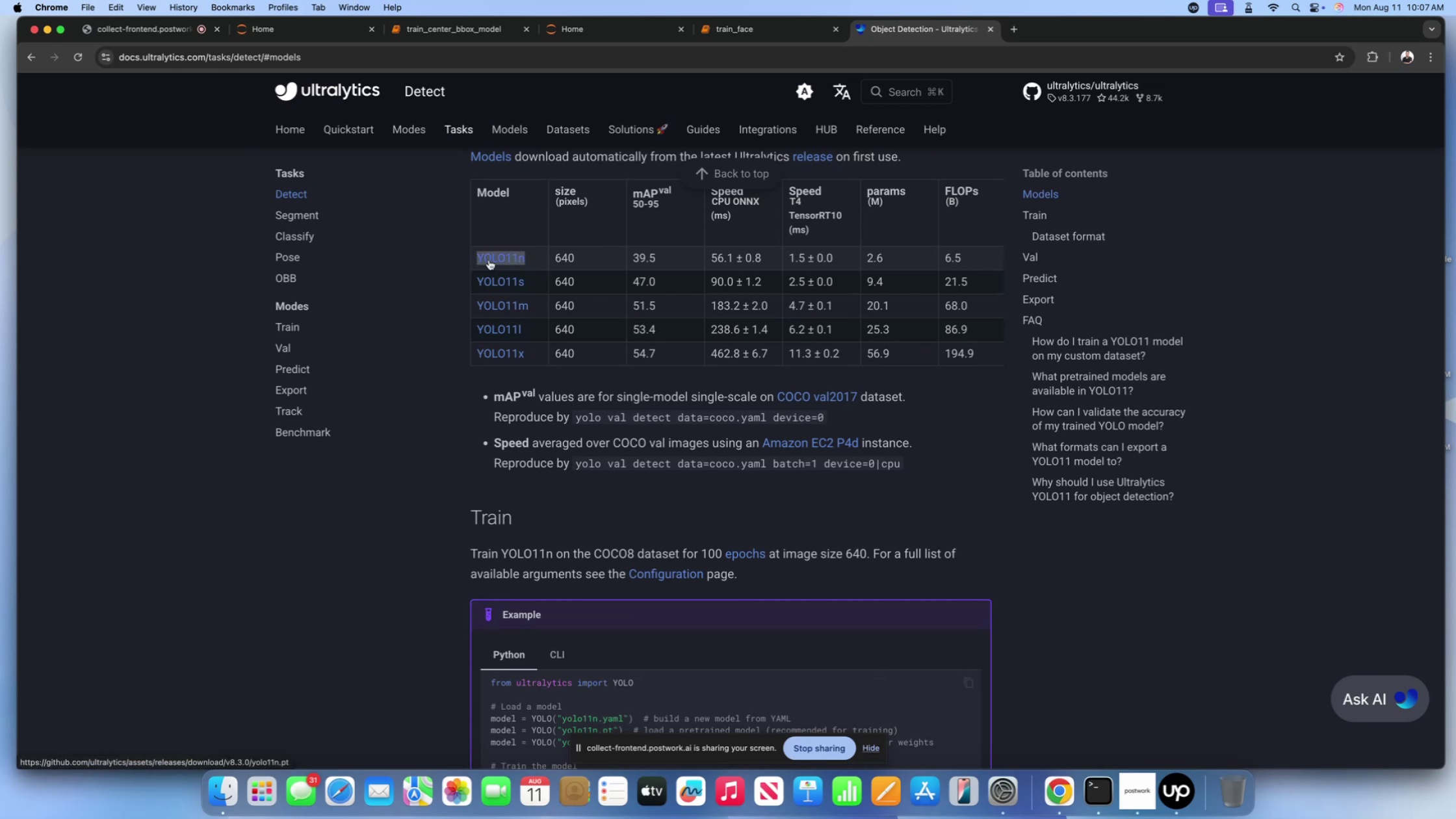 
key(Meta+C)
 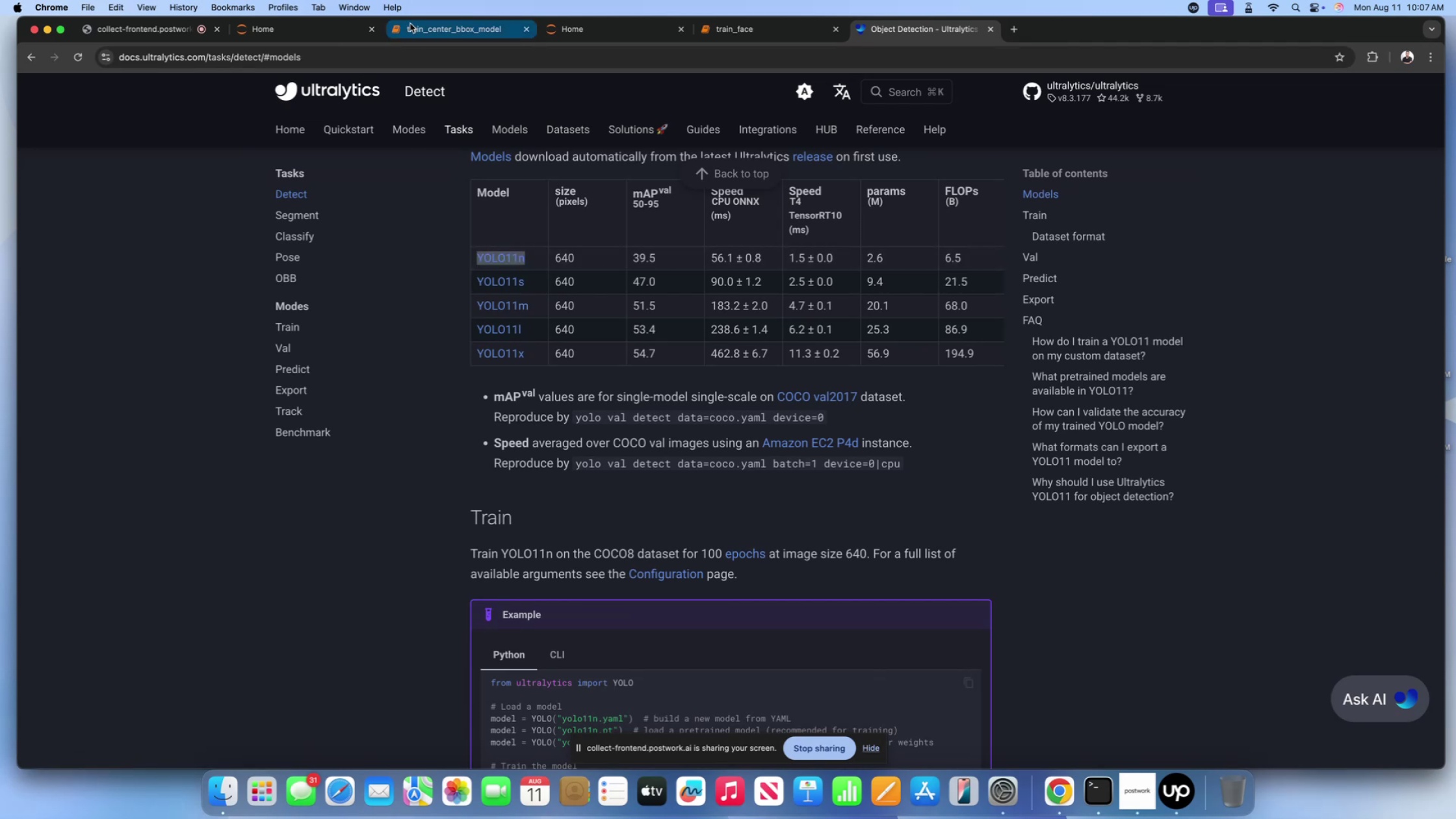 
left_click([417, 24])
 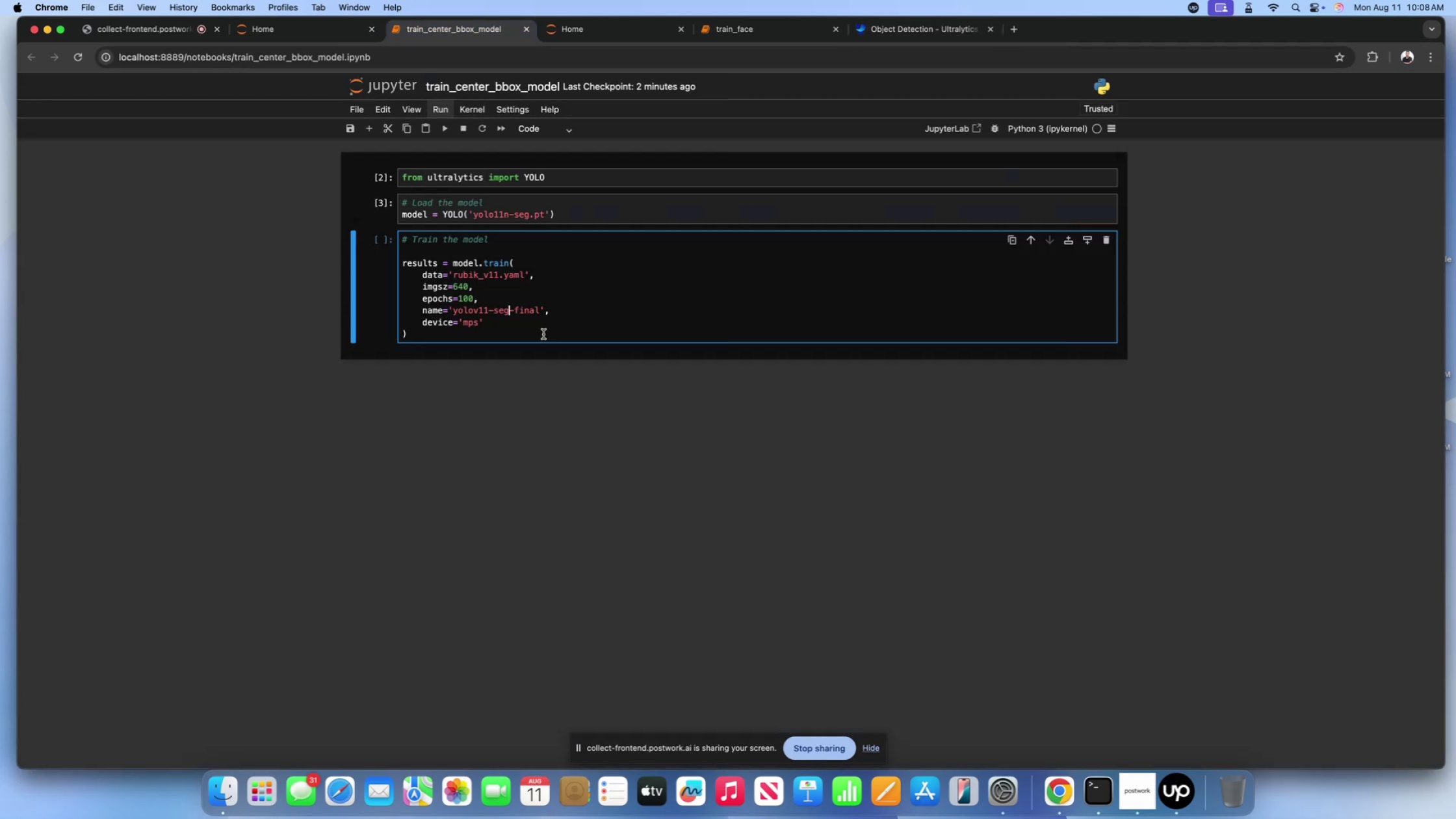 
left_click([536, 335])
 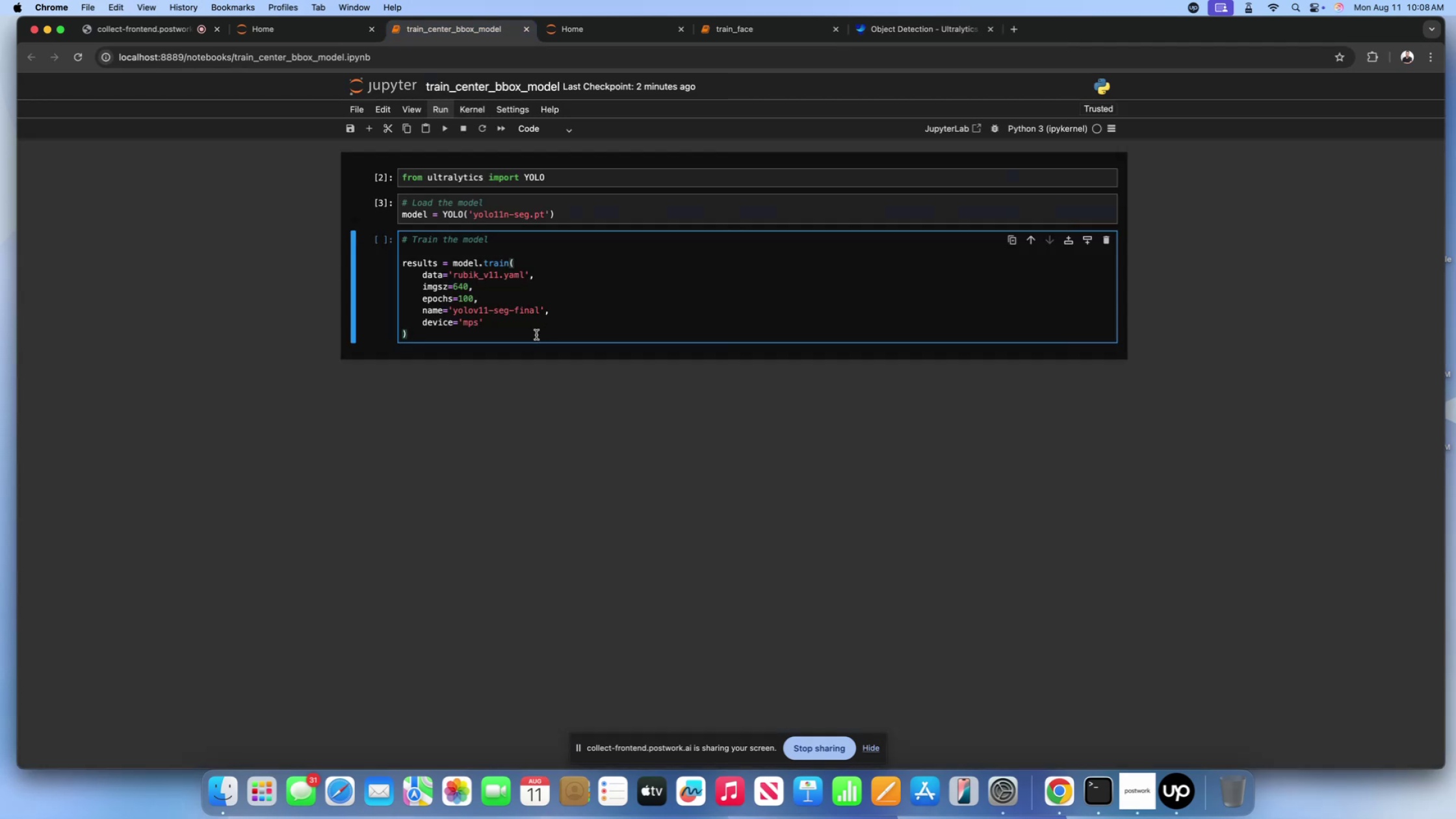 
wait(8.22)
 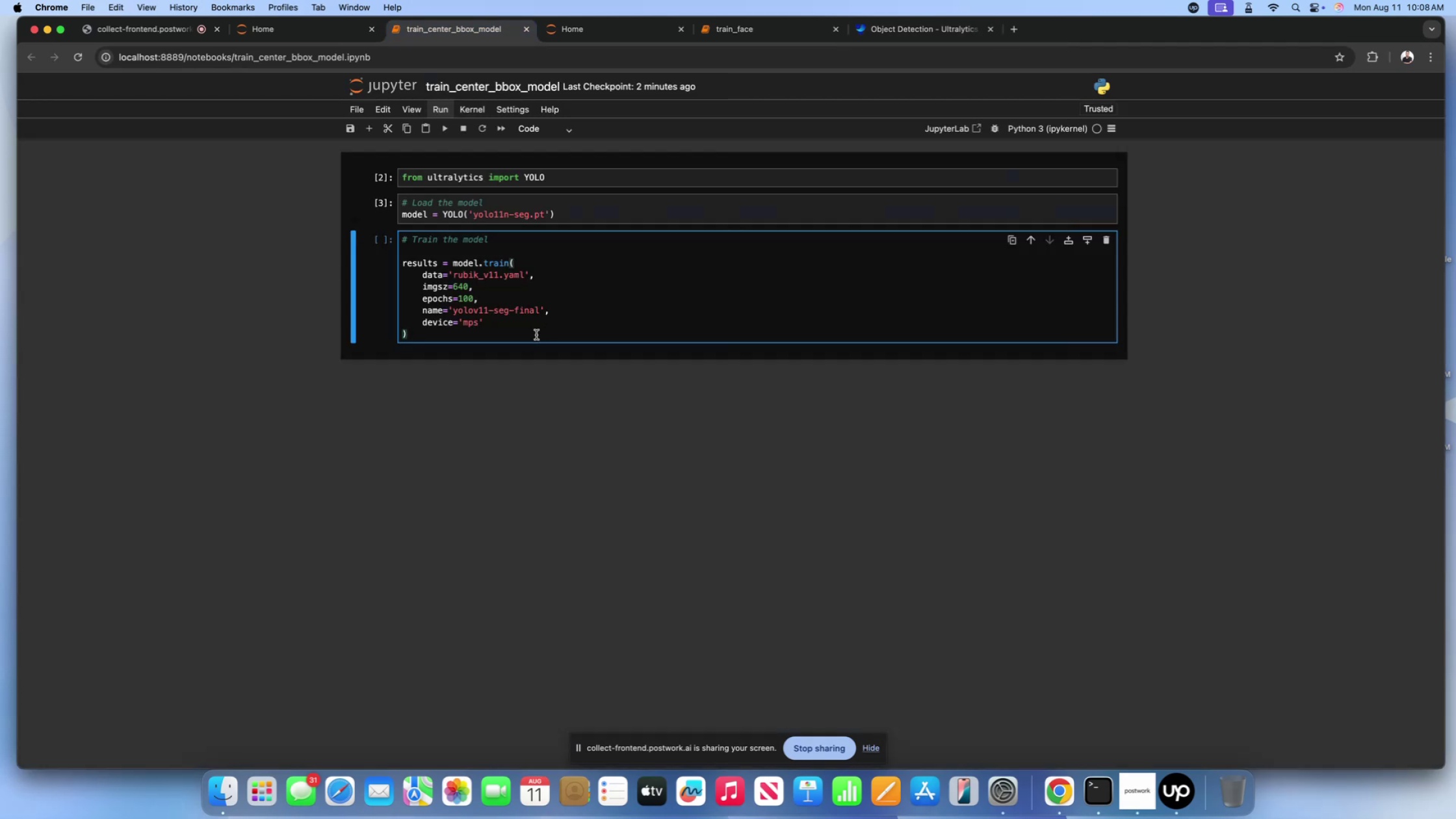 
left_click([525, 31])
 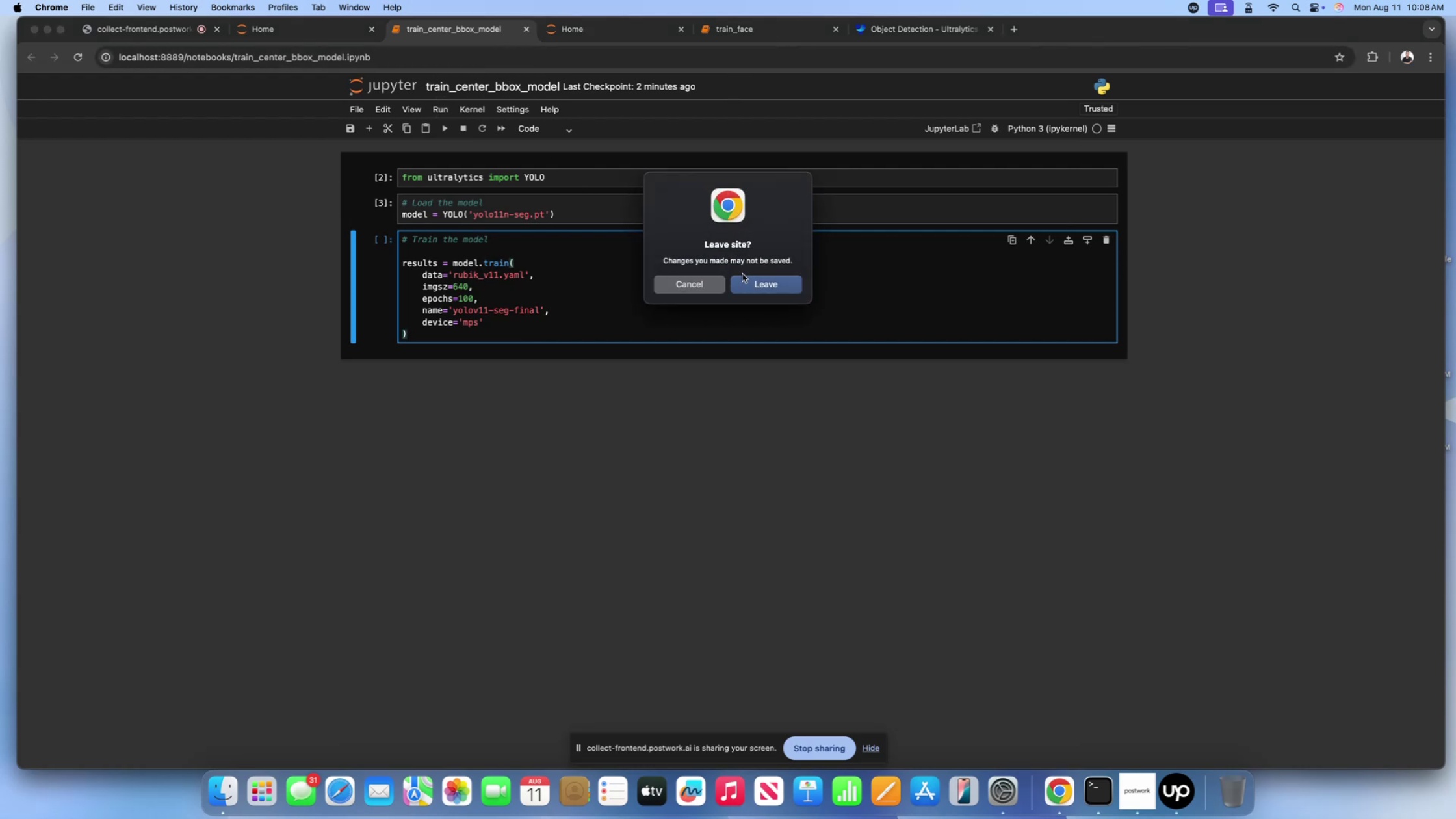 
left_click([753, 278])
 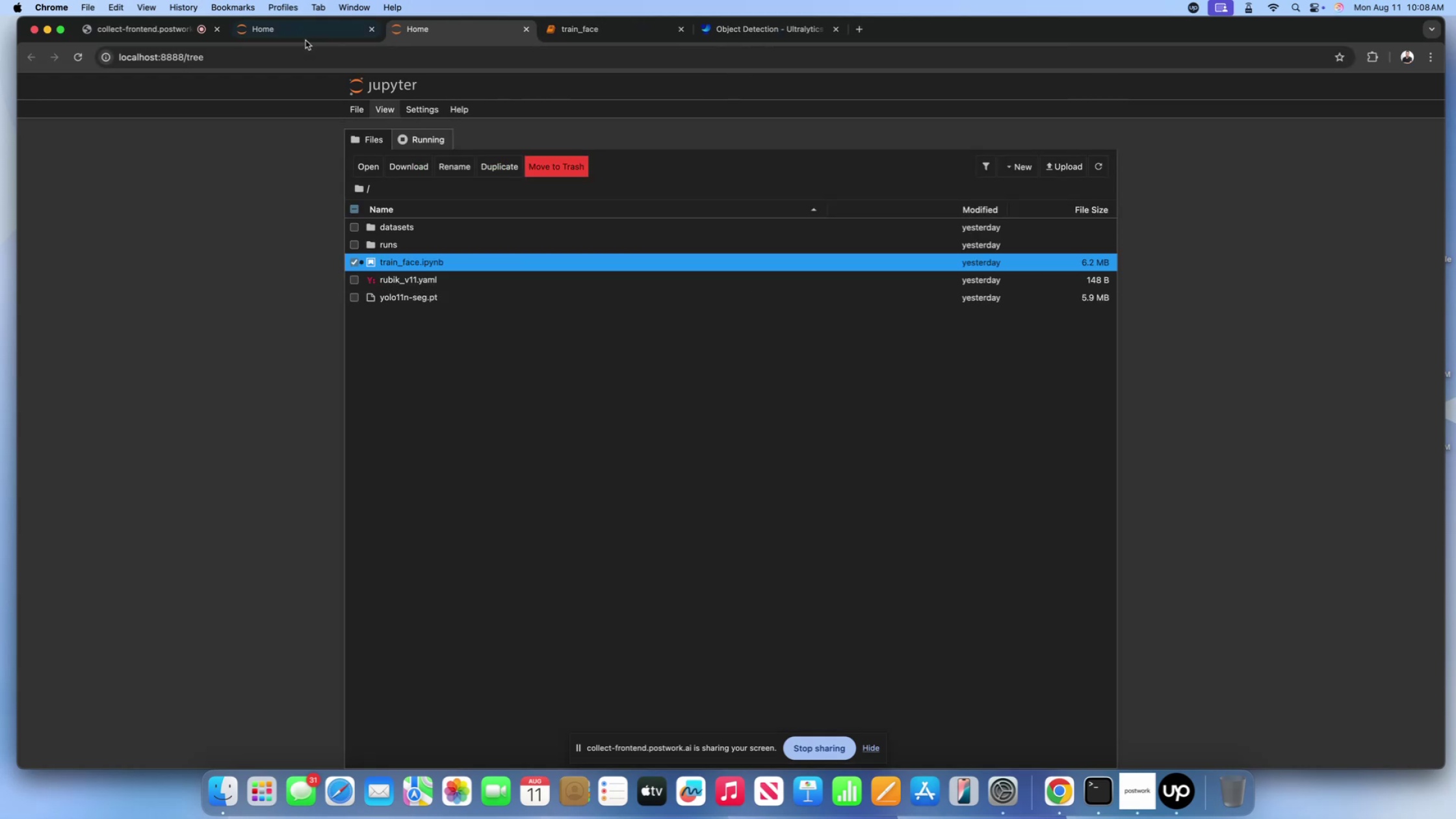 
left_click([291, 27])
 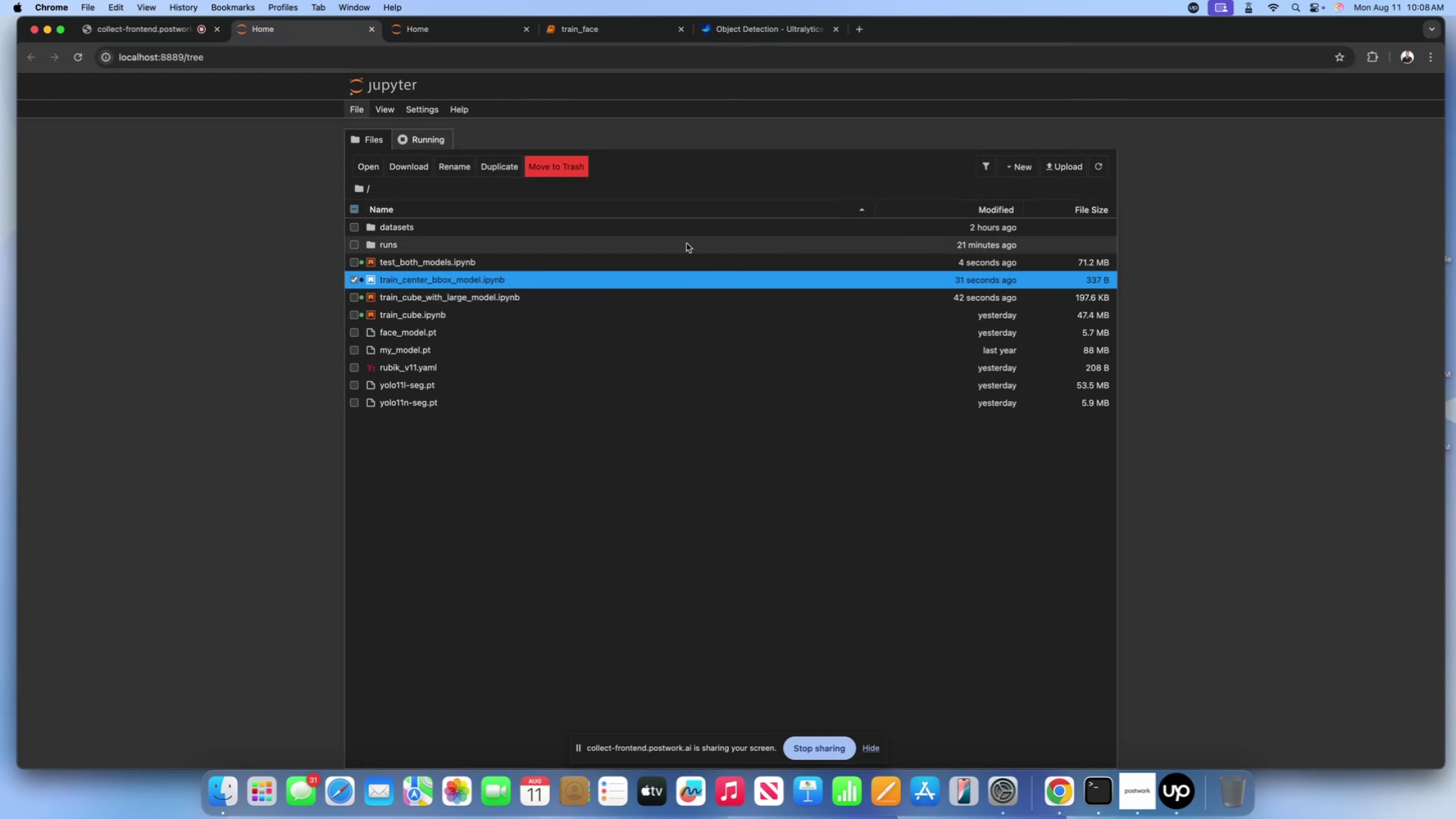 
wait(5.64)
 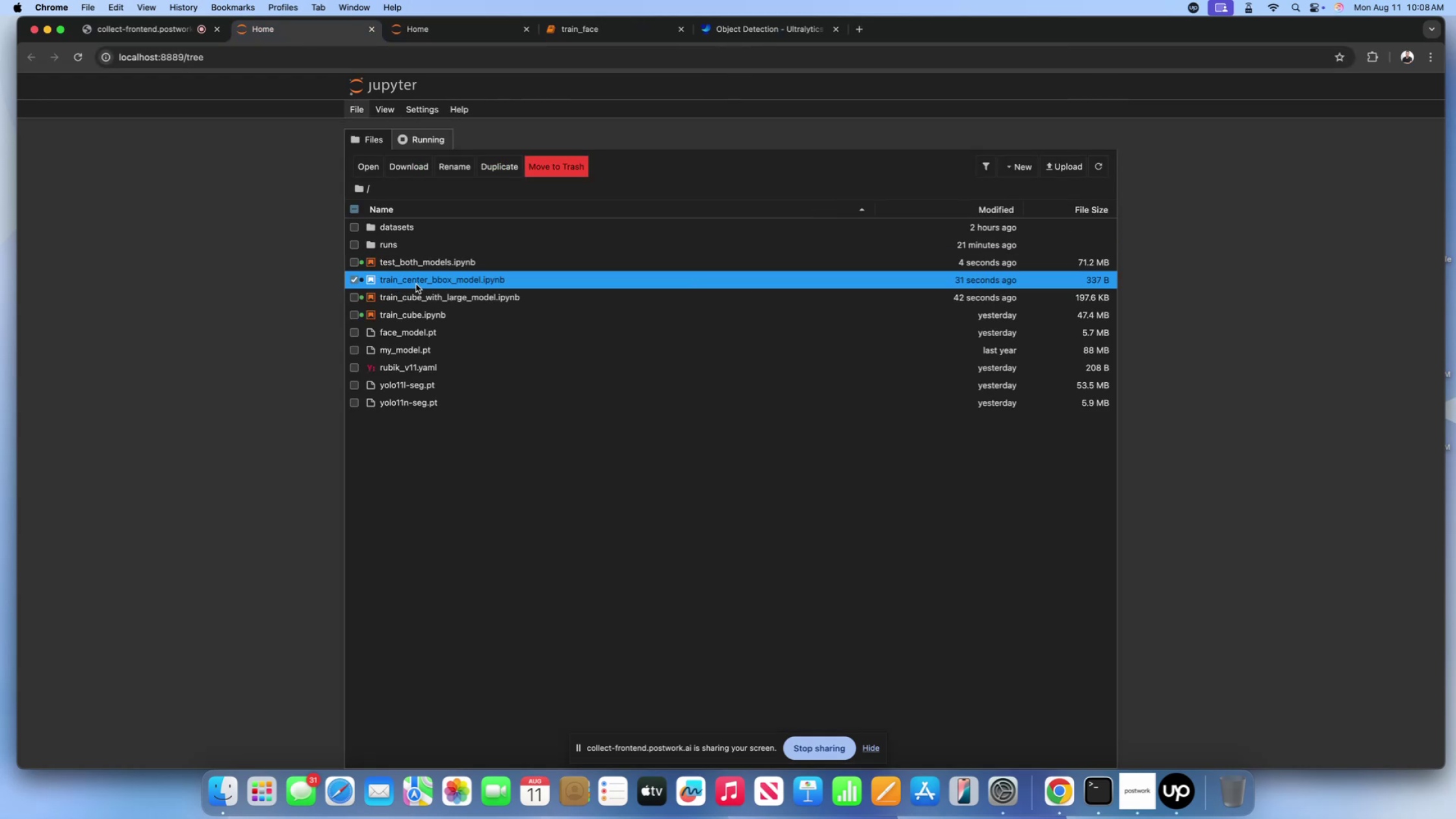 
left_click([556, 167])
 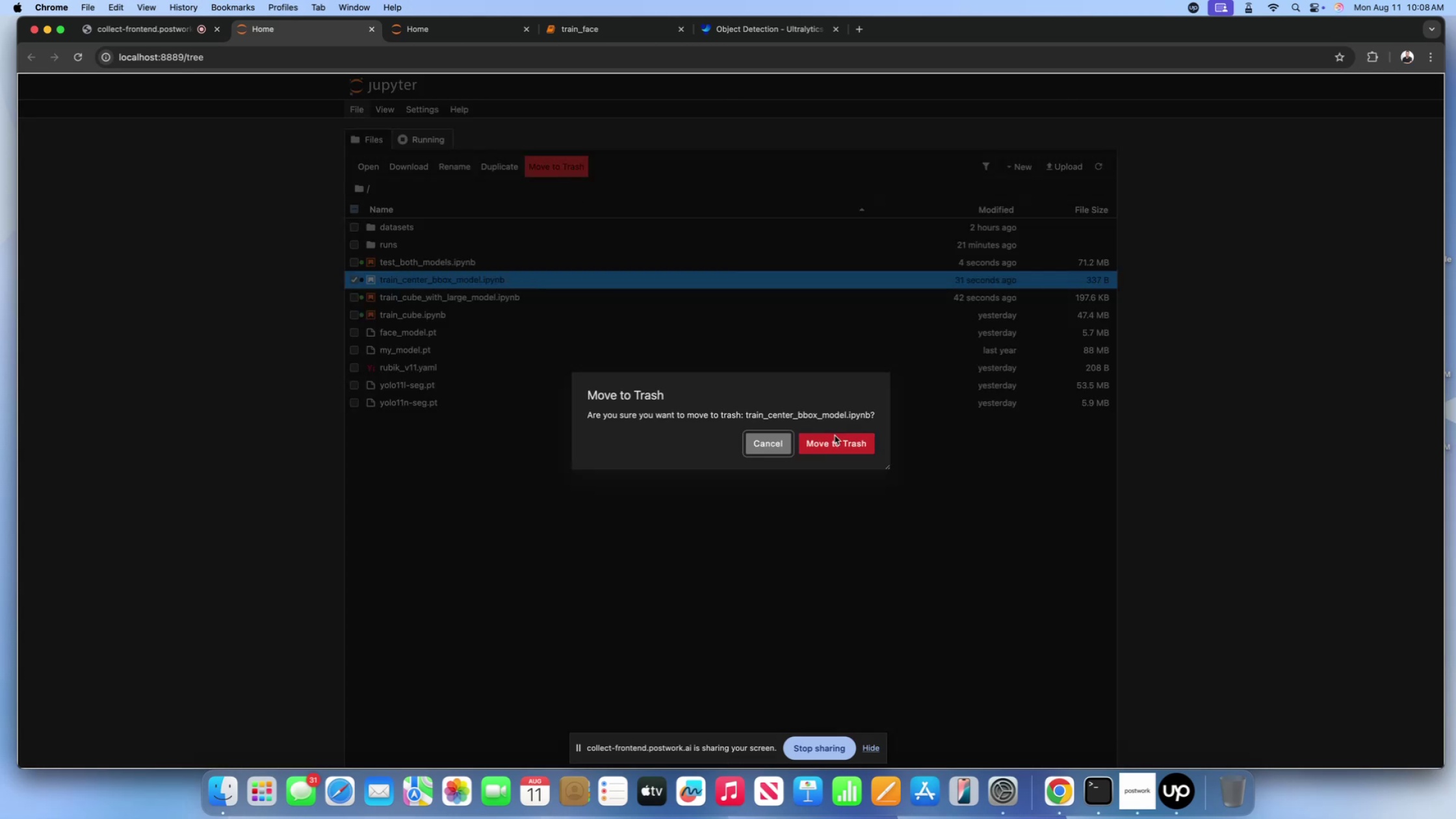 
left_click([835, 439])
 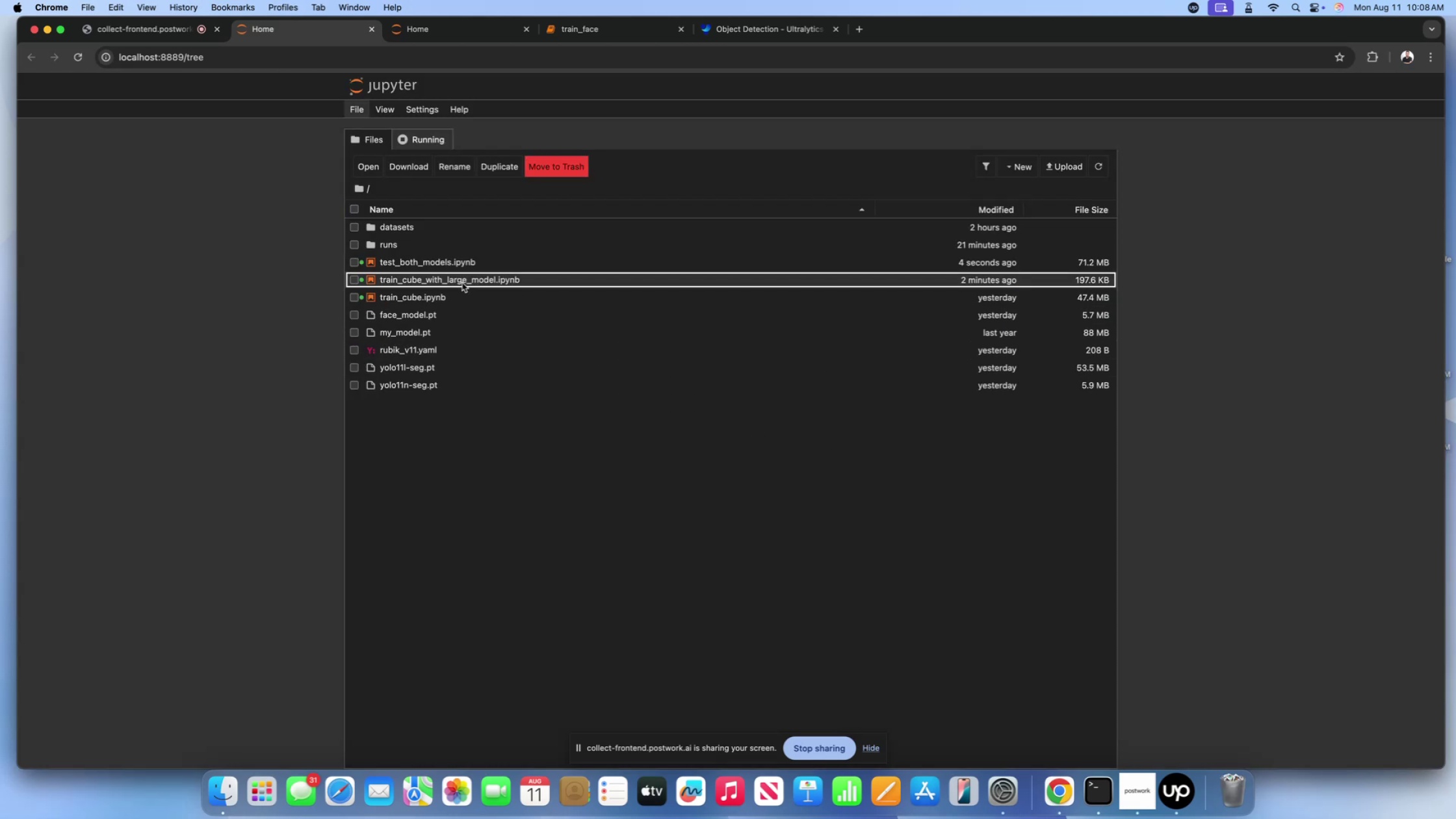 
left_click([320, 313])
 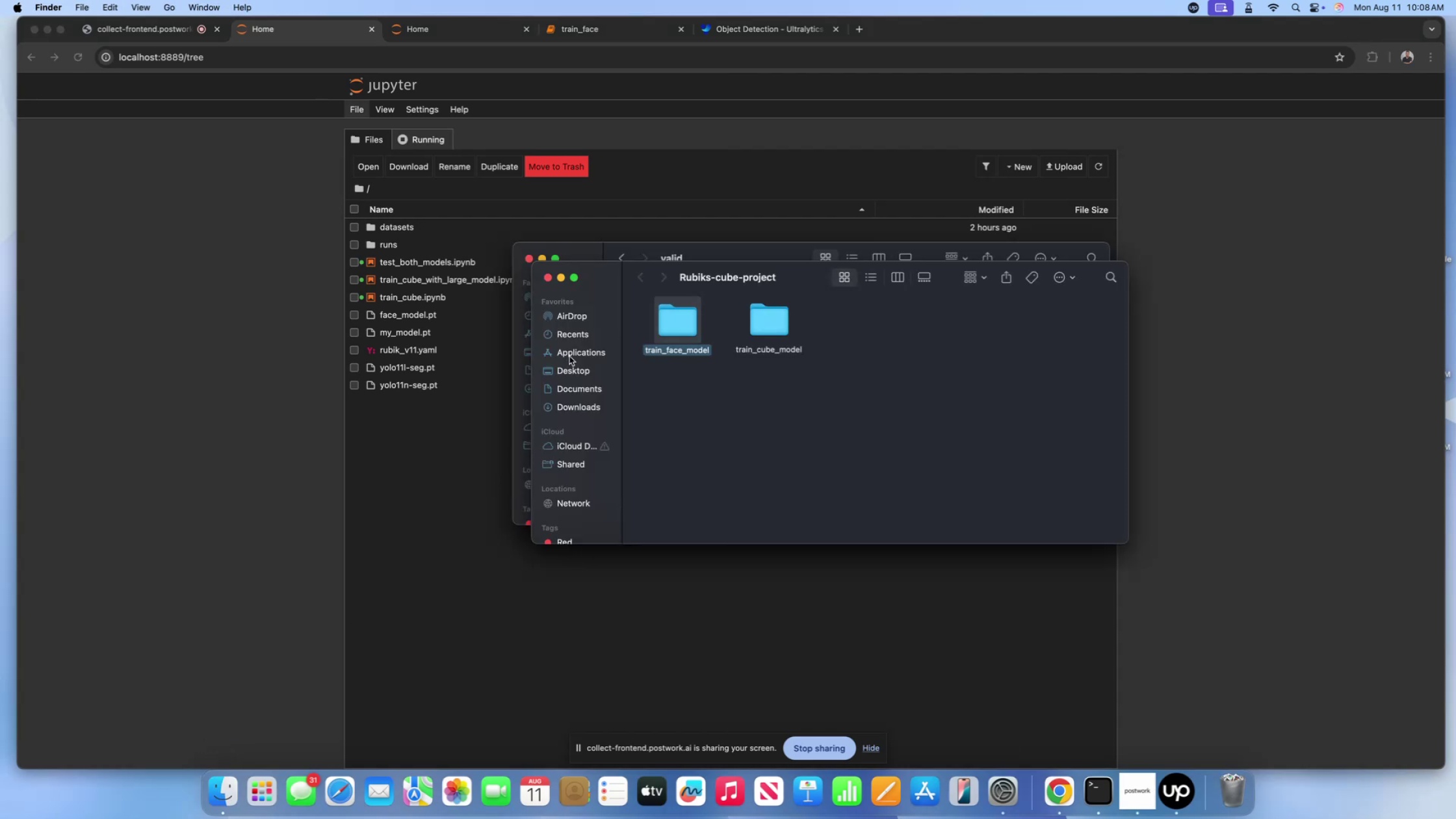 
wait(6.38)
 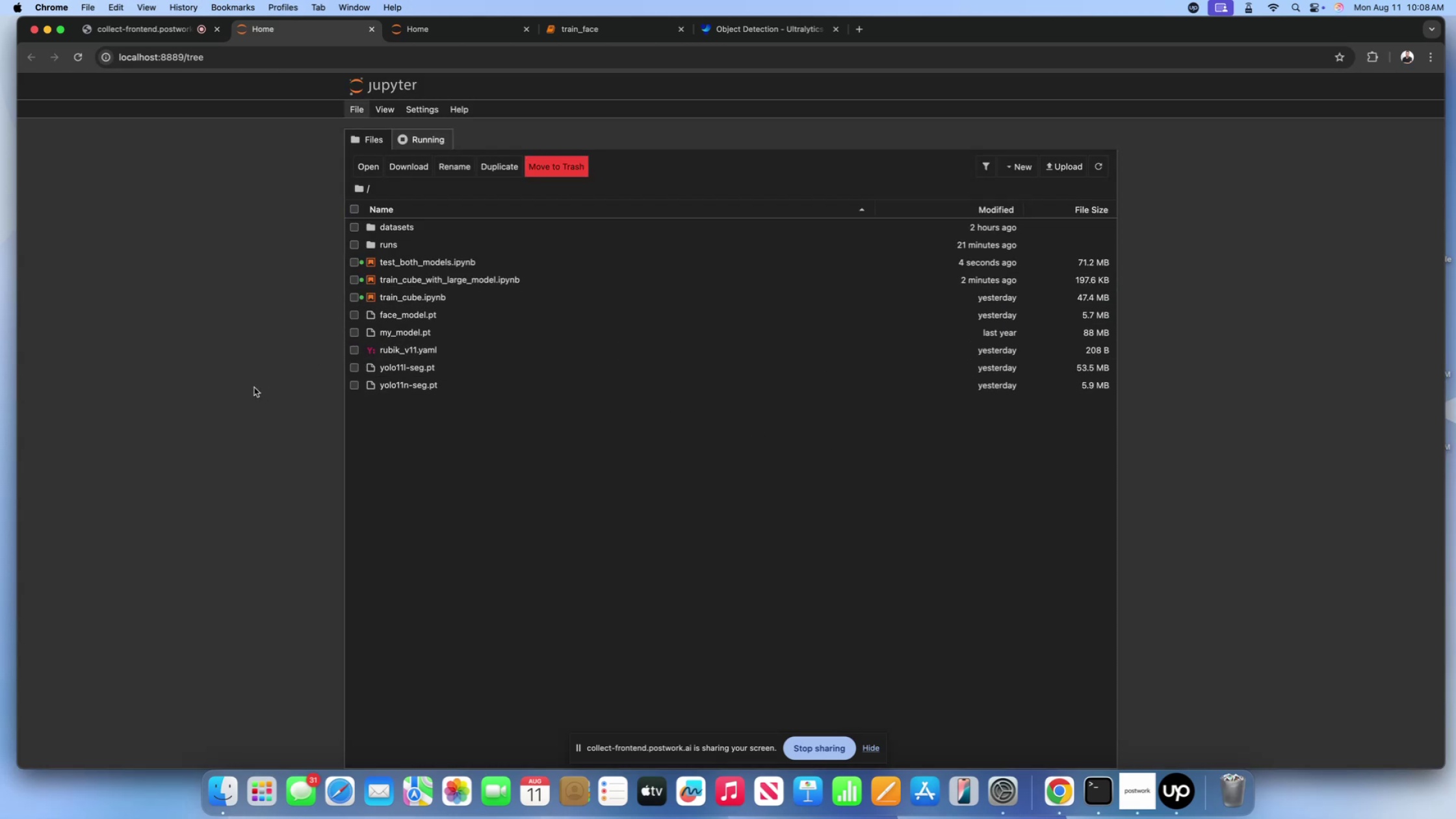 
double_click([550, 281])
 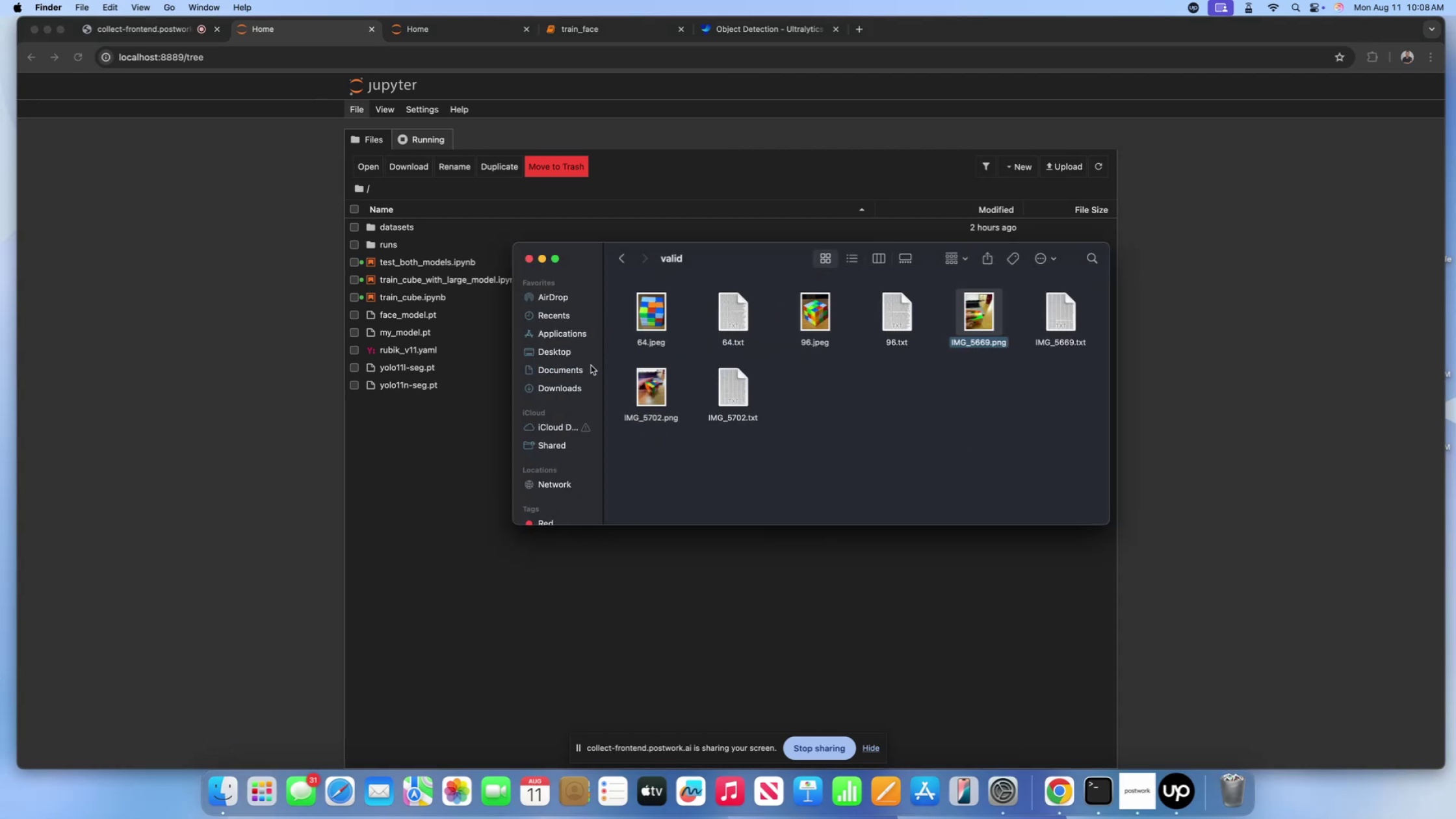 
left_click([575, 358])
 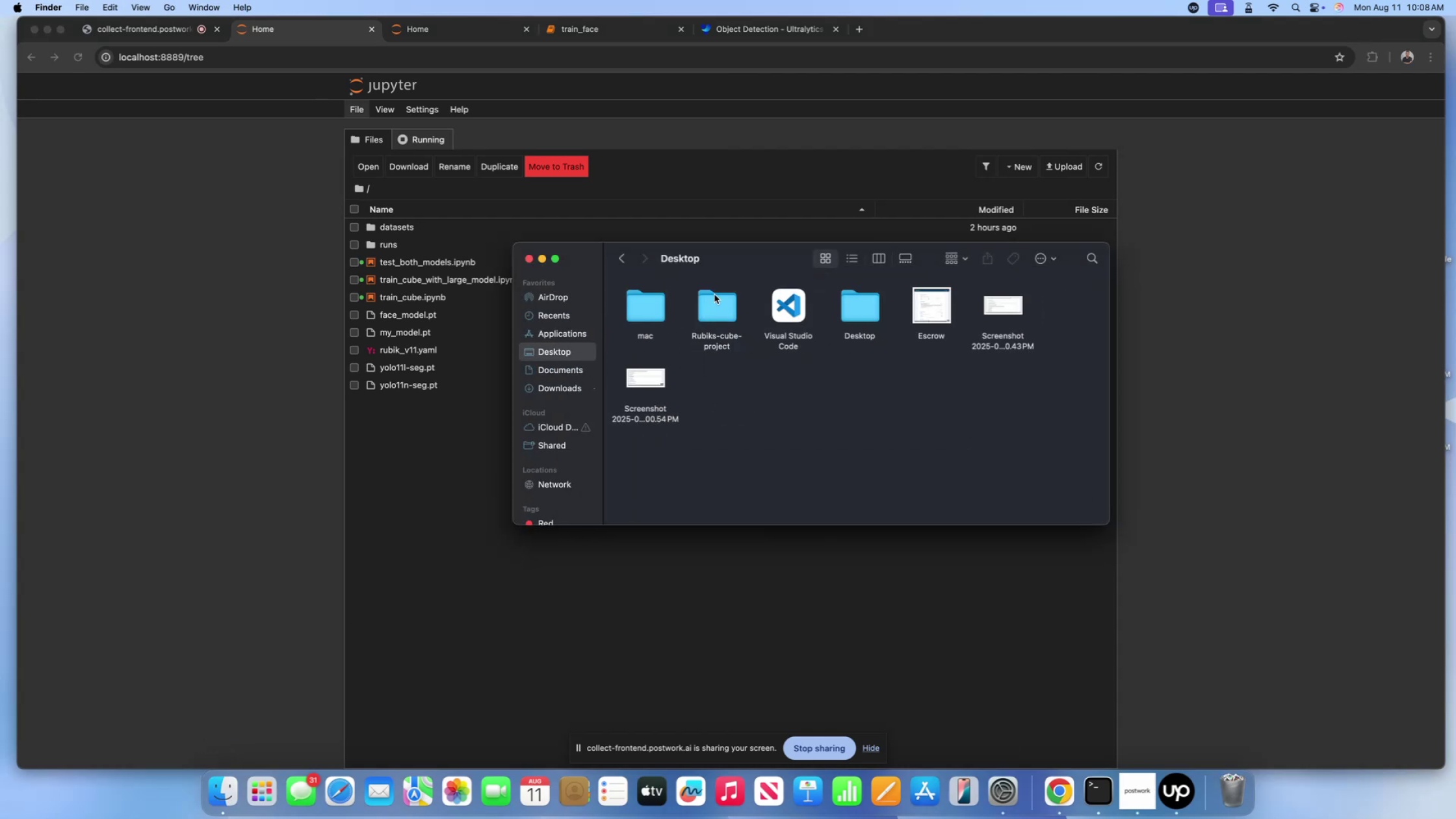 
double_click([714, 294])
 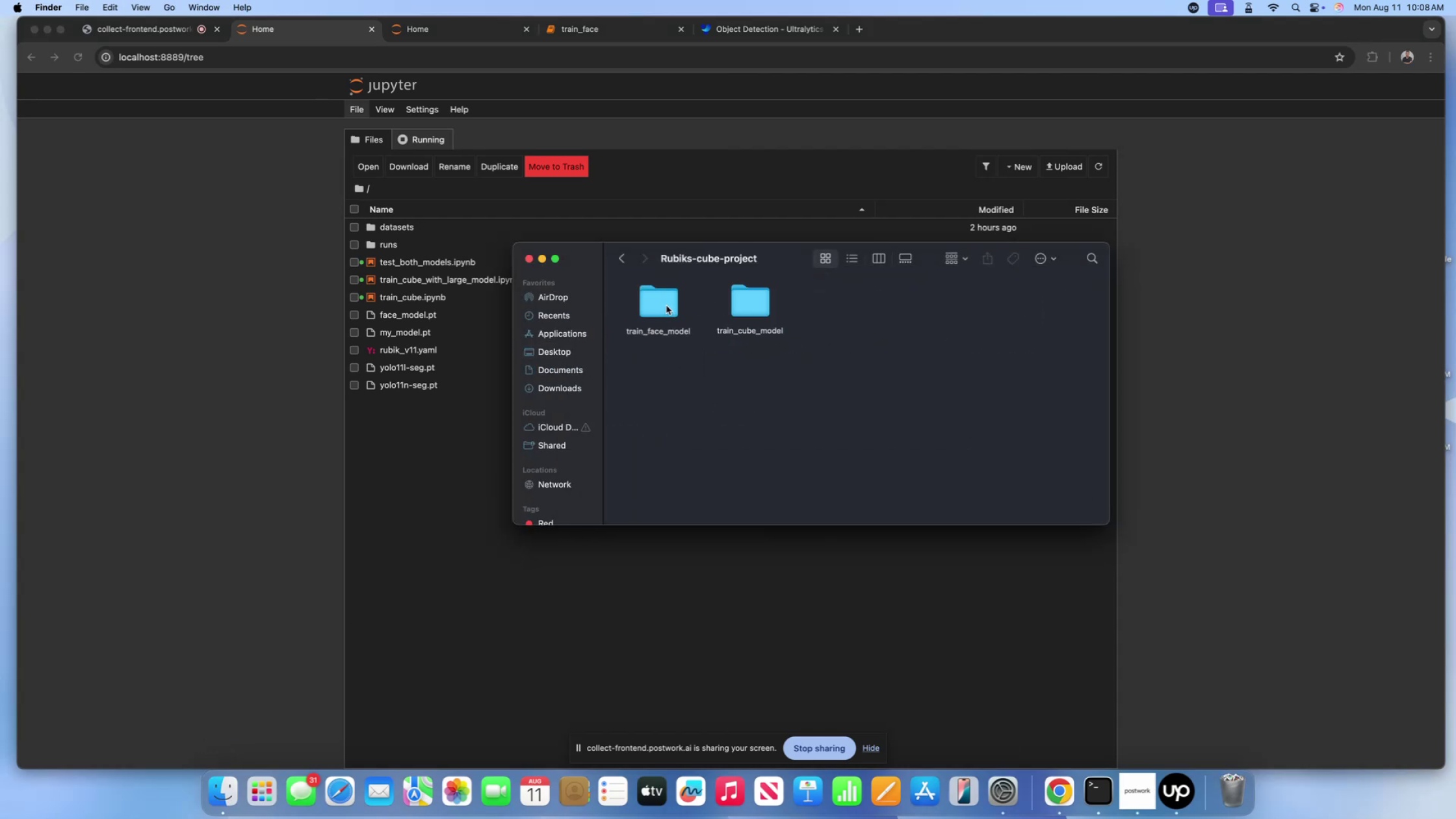 
double_click([666, 306])
 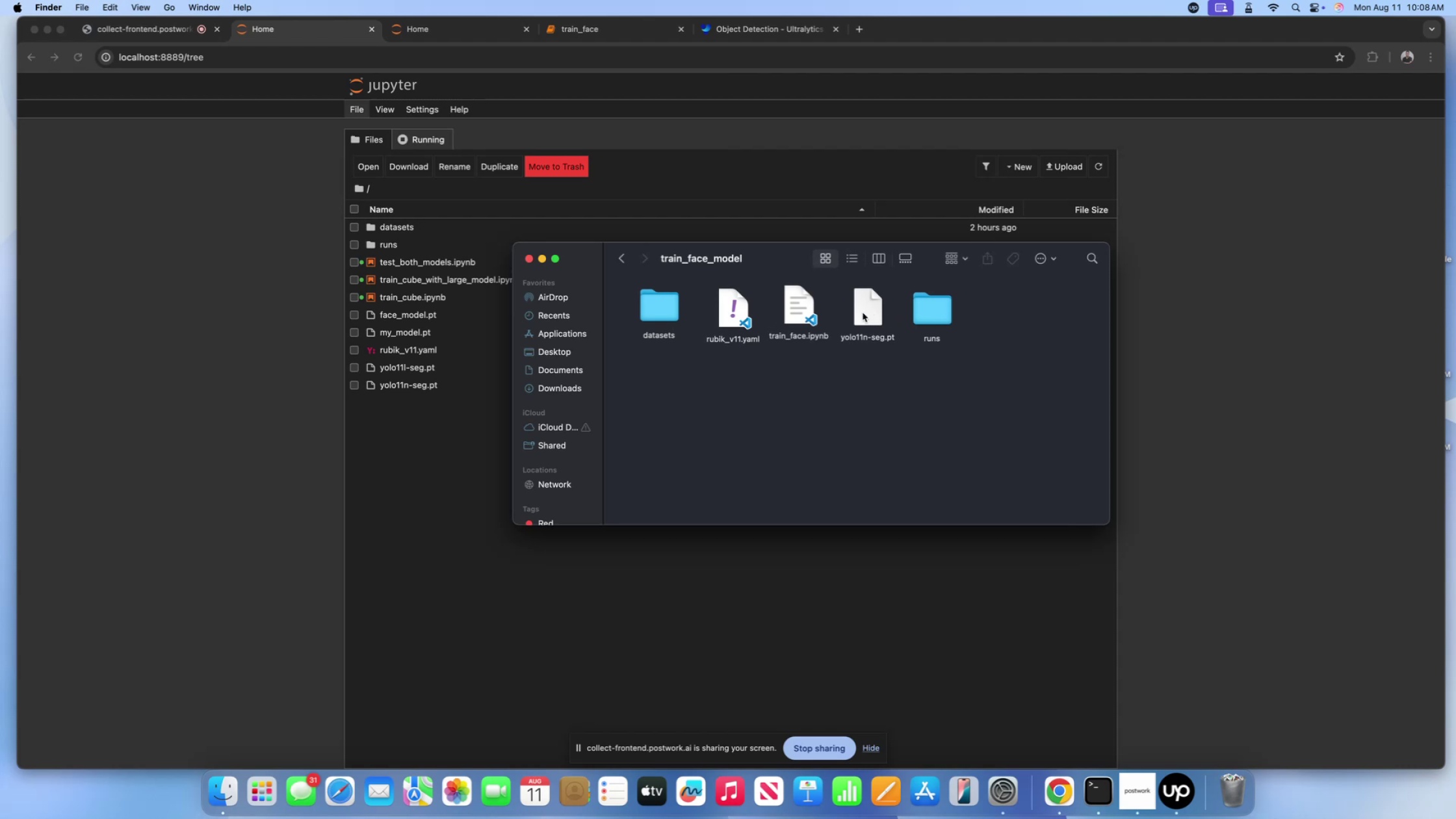 
double_click([933, 313])
 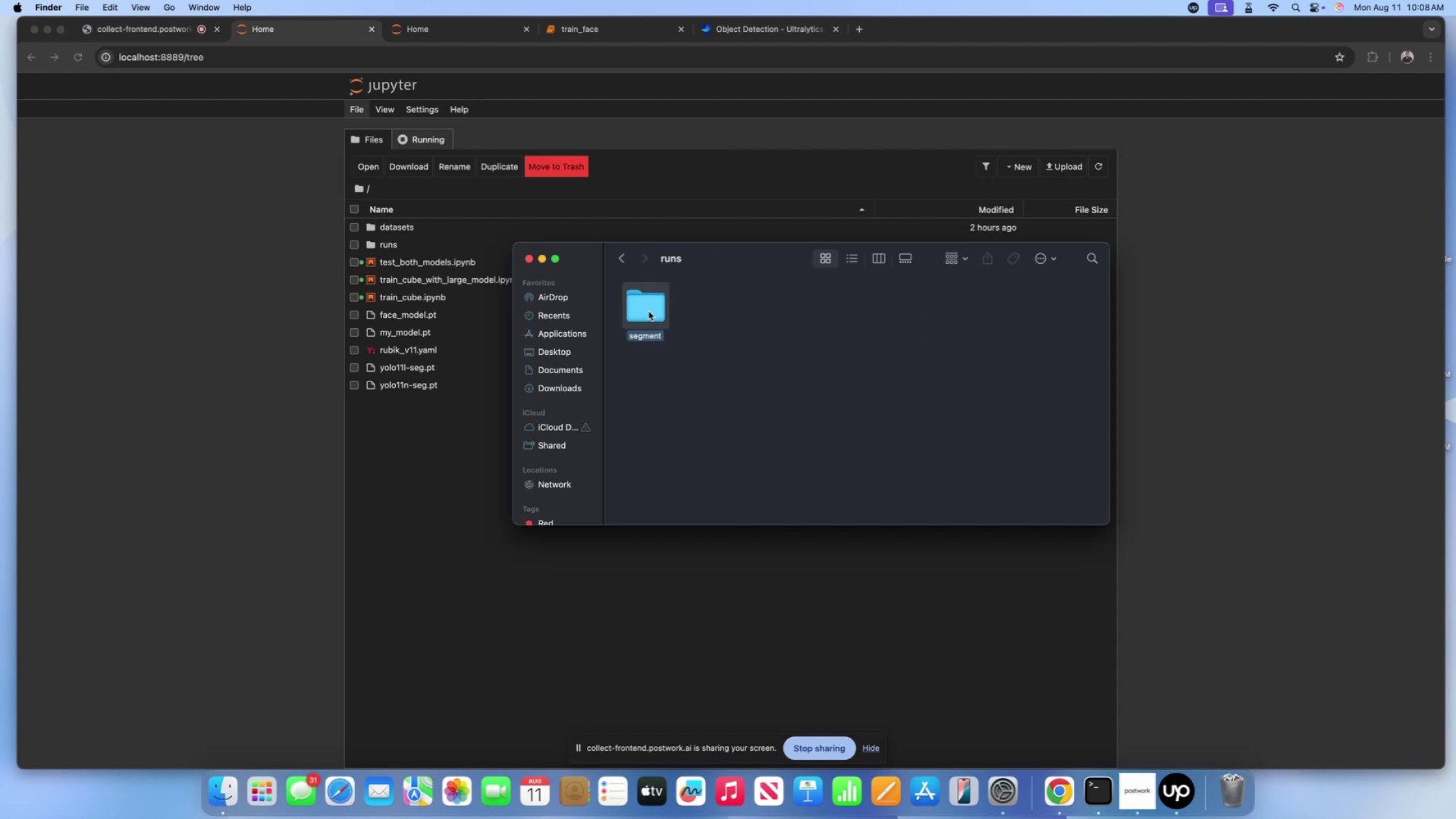 
double_click([649, 311])
 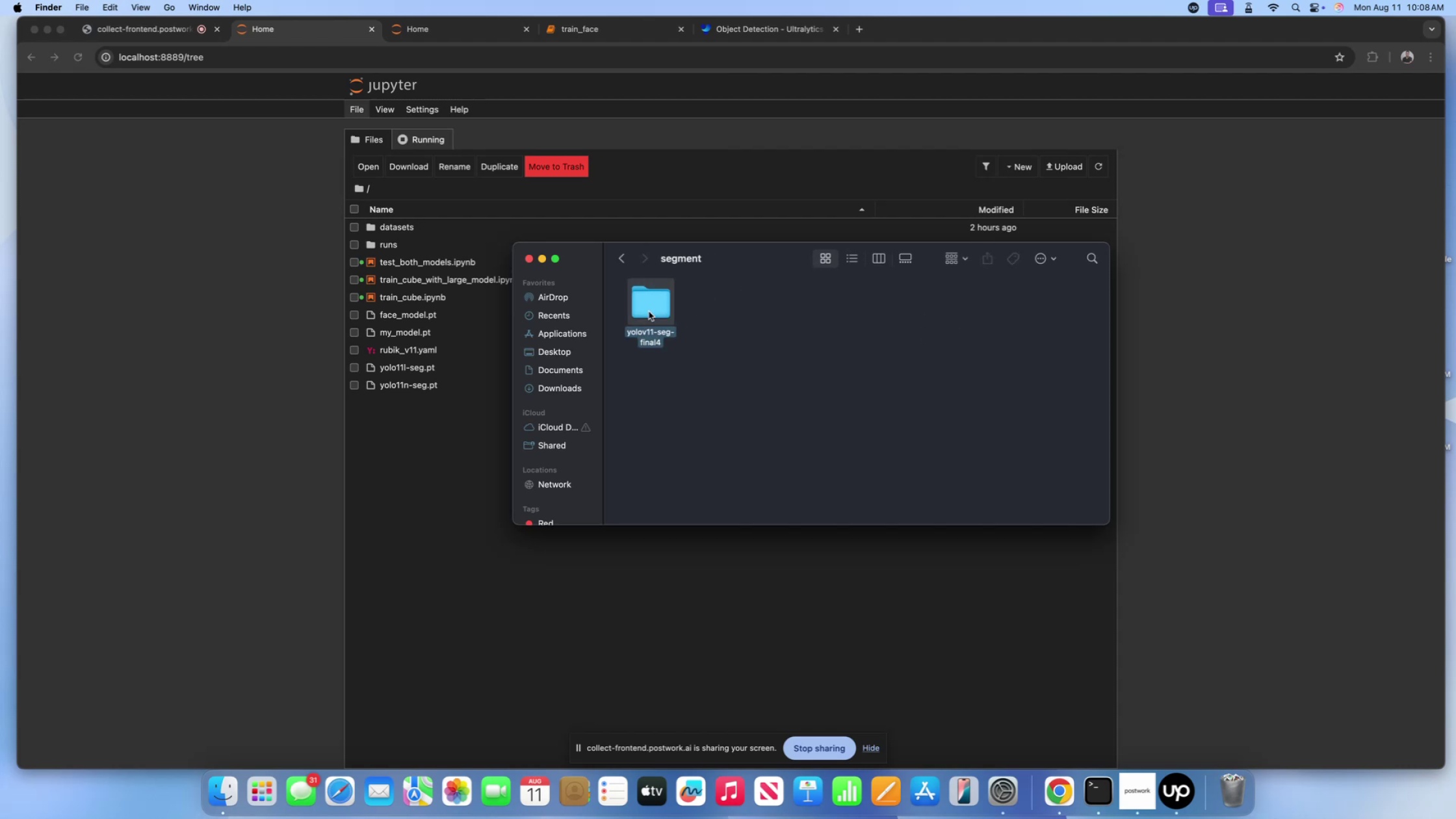 
double_click([649, 311])
 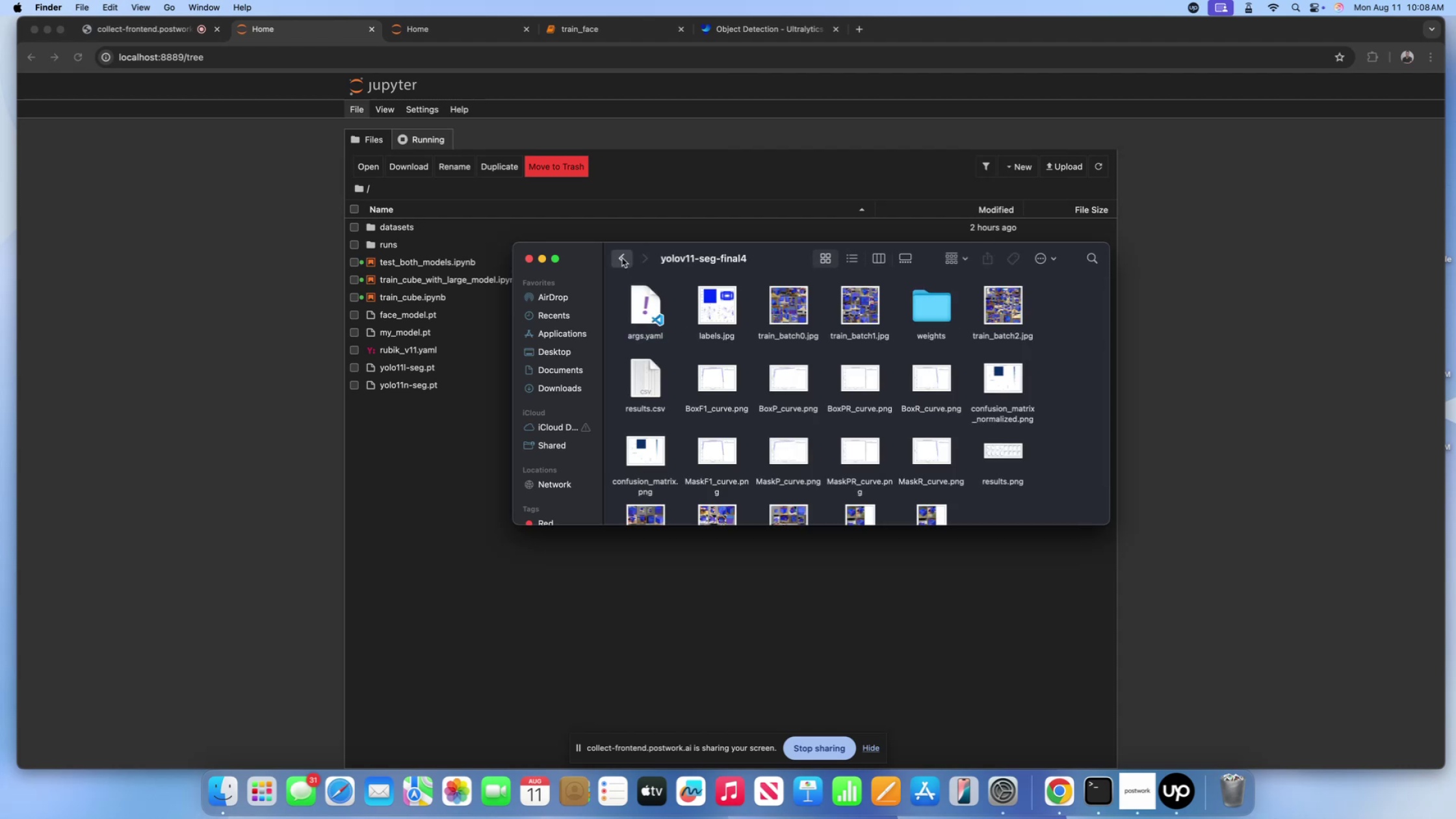 
double_click([622, 258])
 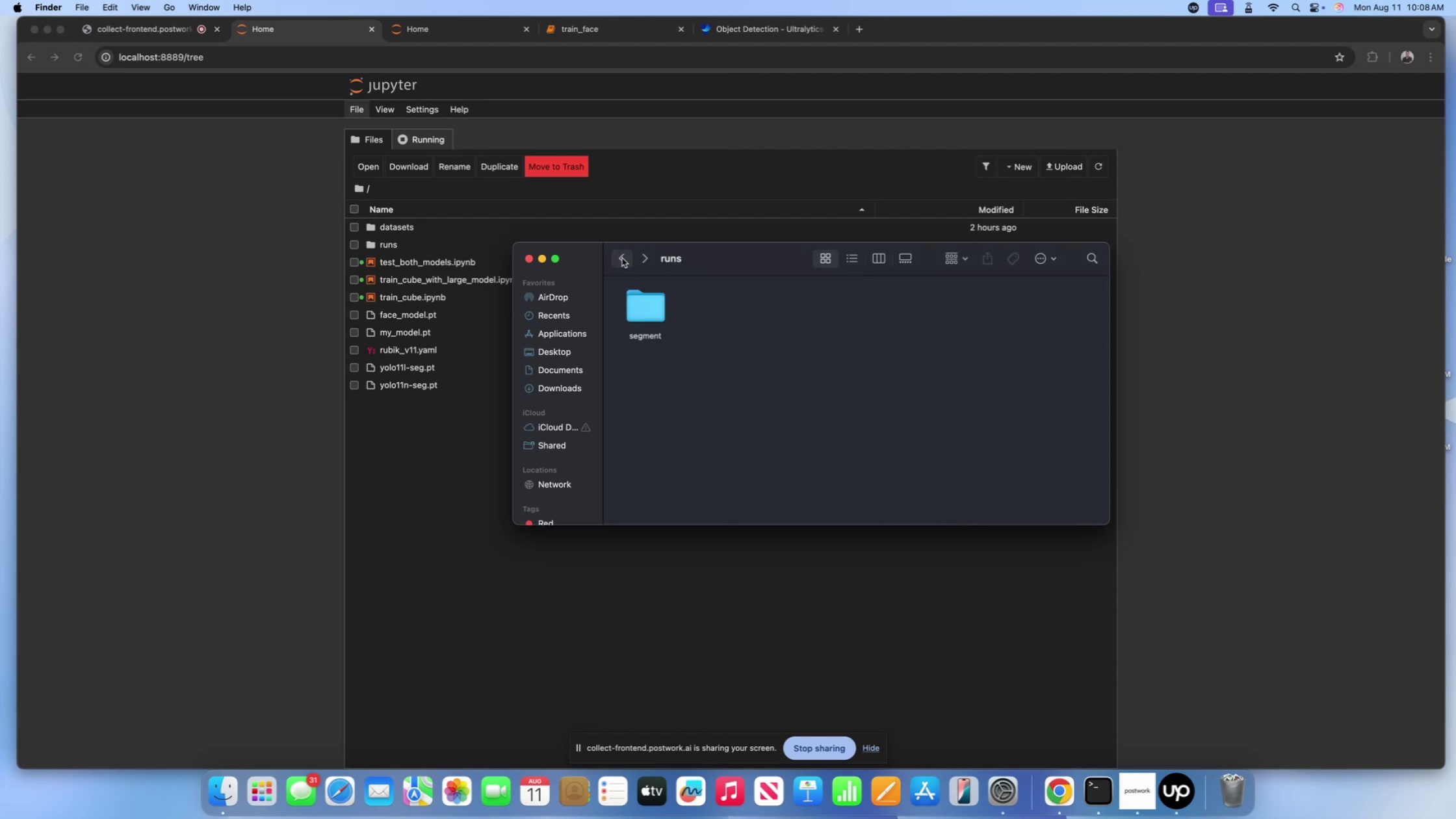 
triple_click([622, 258])
 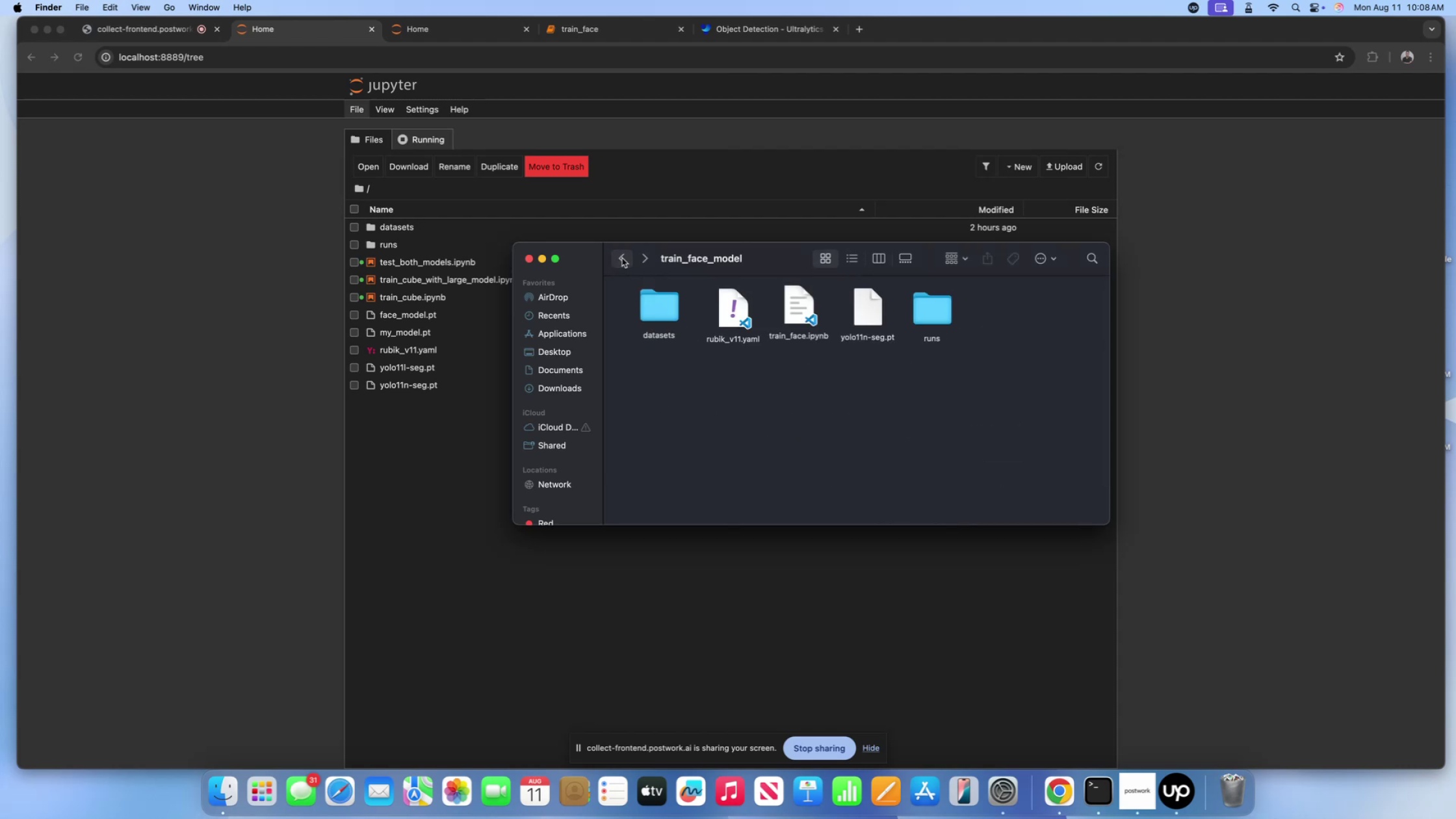 
left_click([622, 258])
 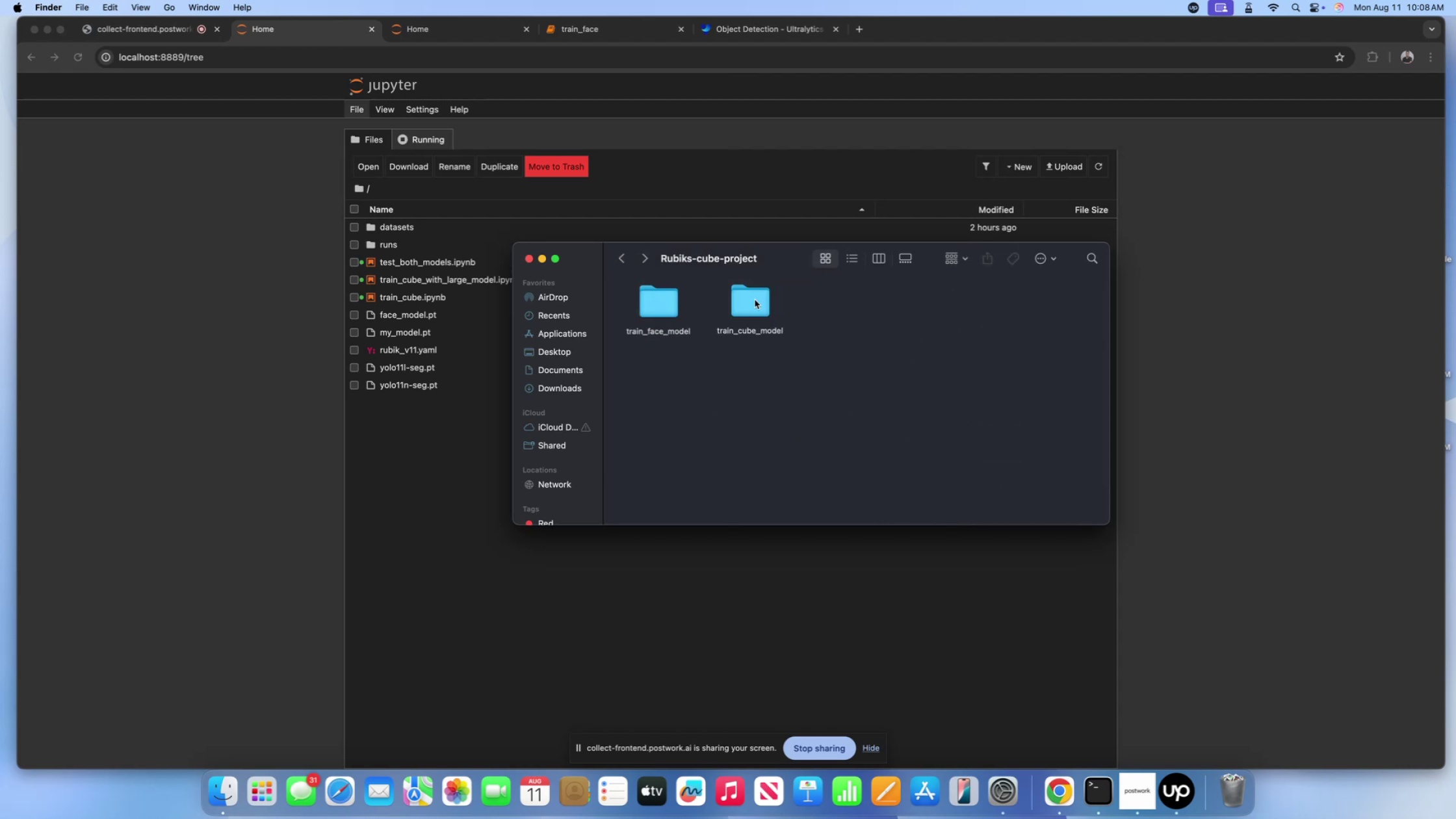 
double_click([755, 300])
 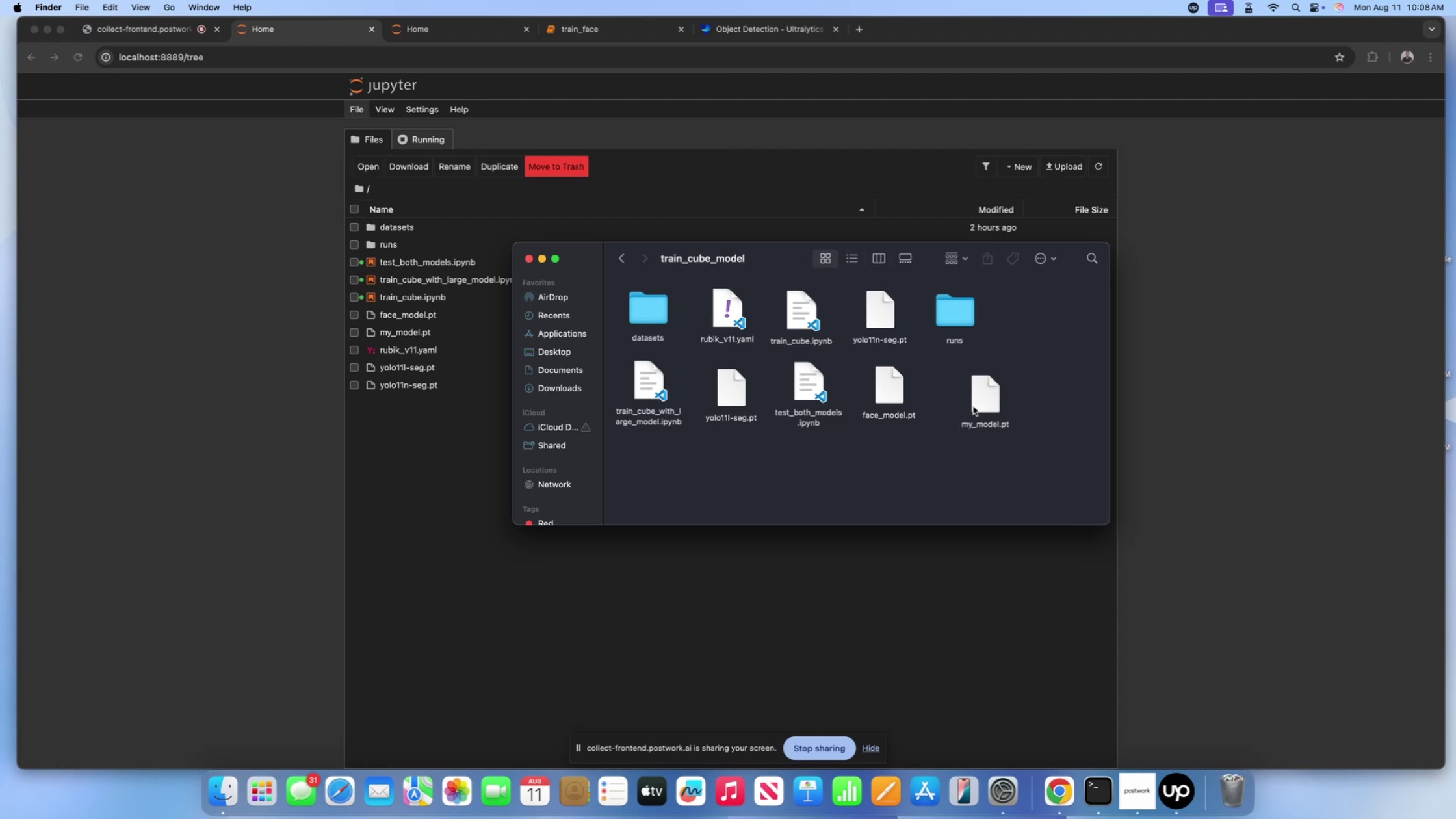 
left_click([998, 404])
 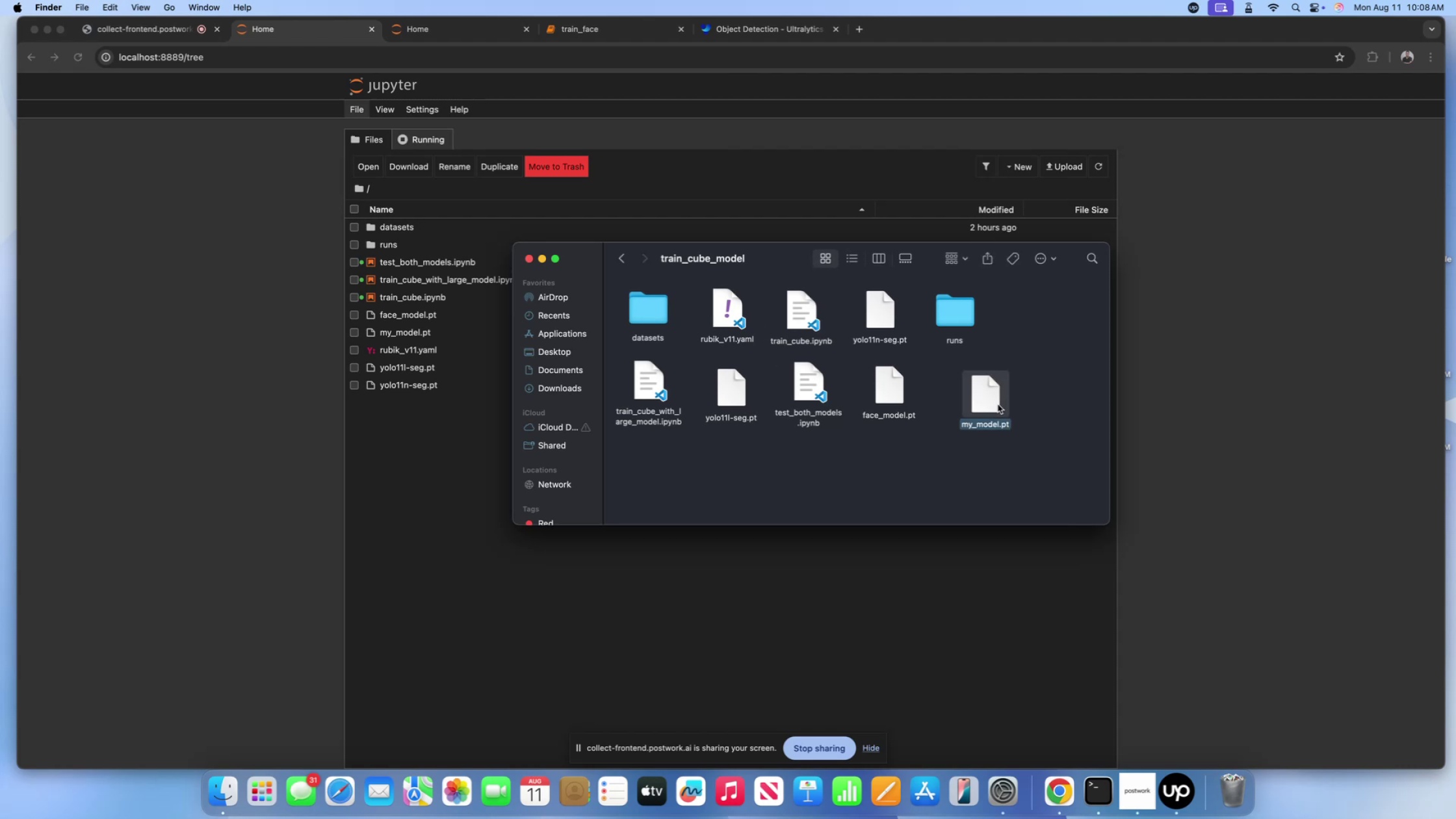 
key(Meta+CommandLeft)
 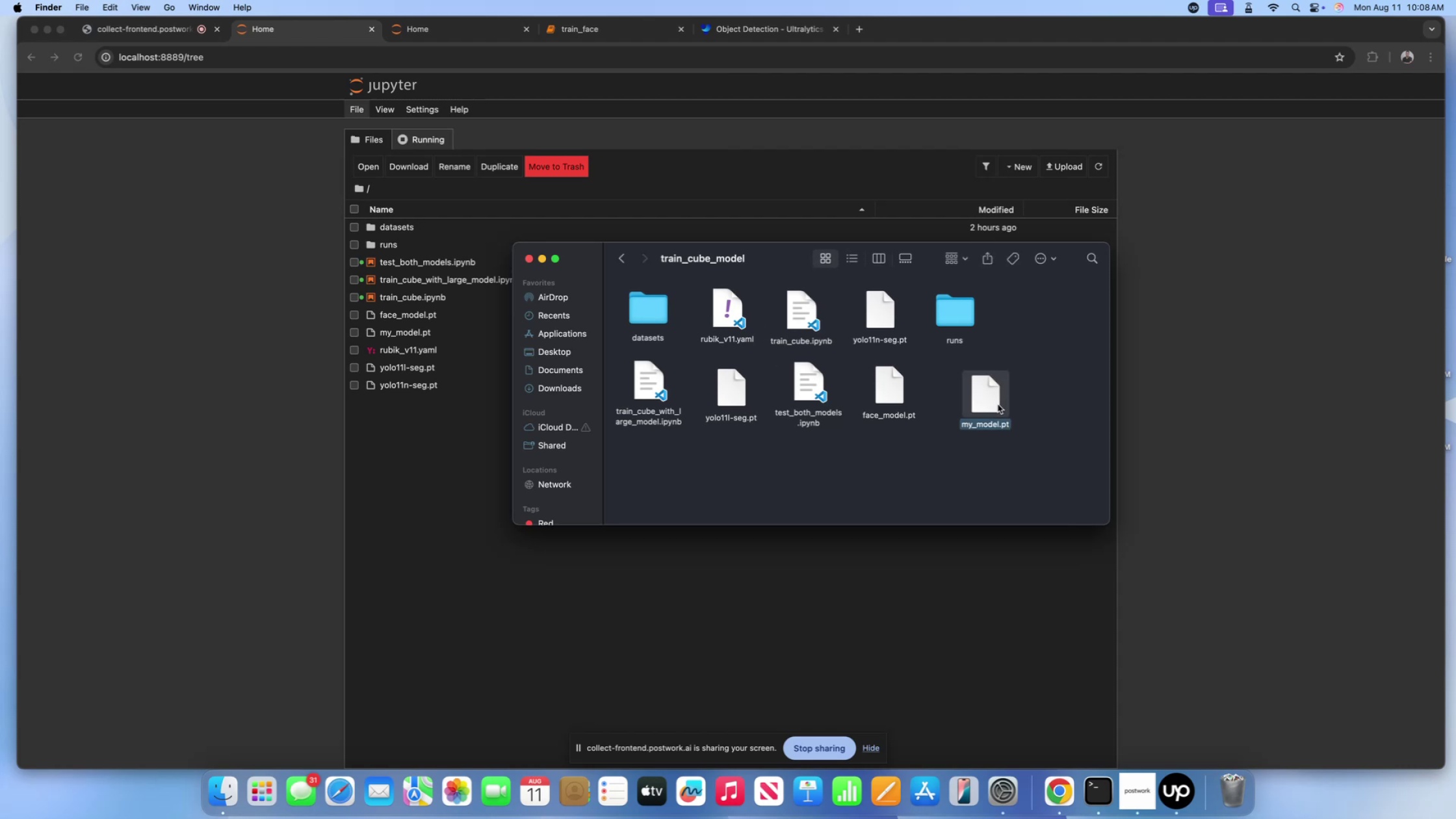 
key(Meta+Backspace)
 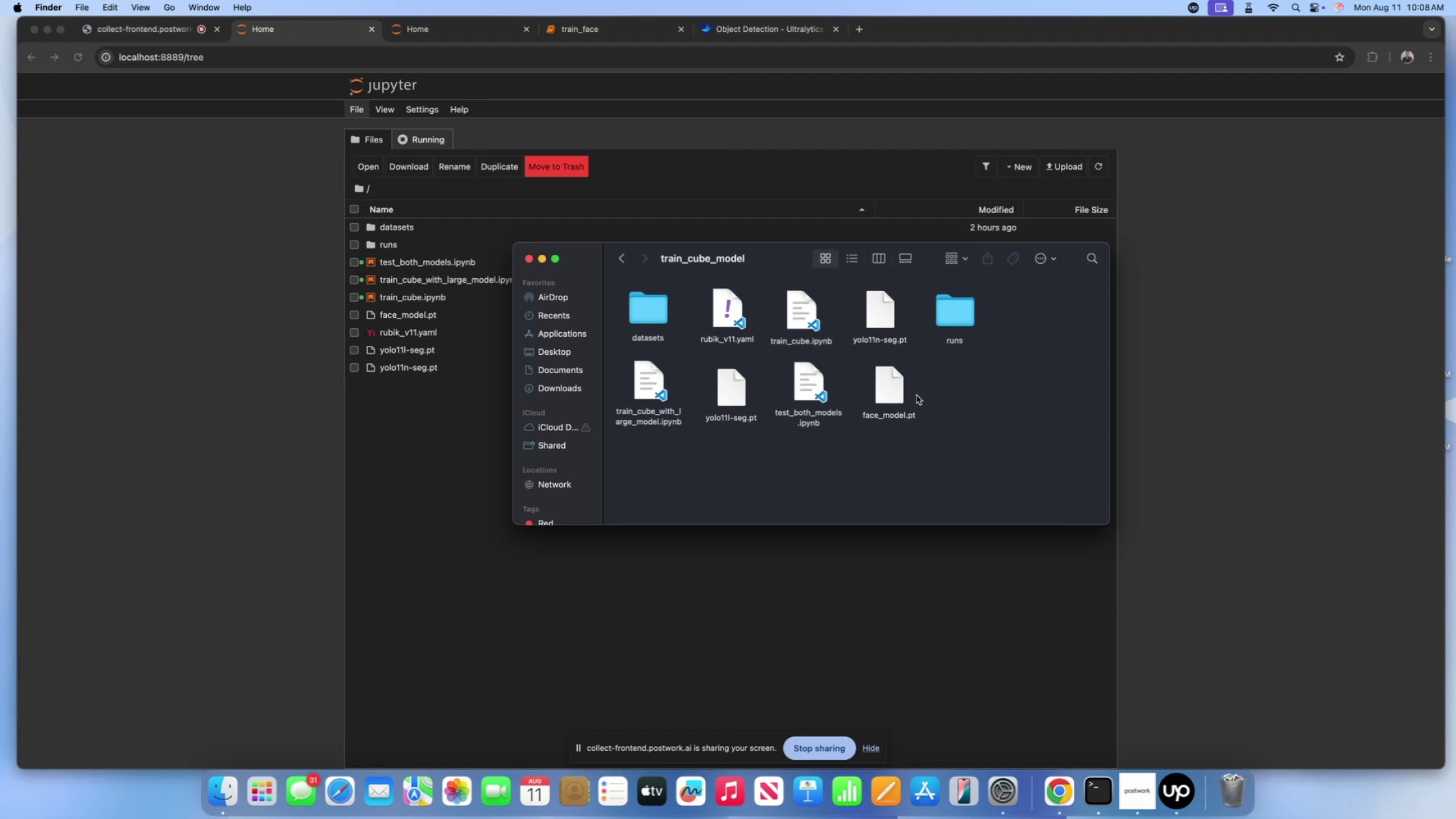 
left_click([894, 394])
 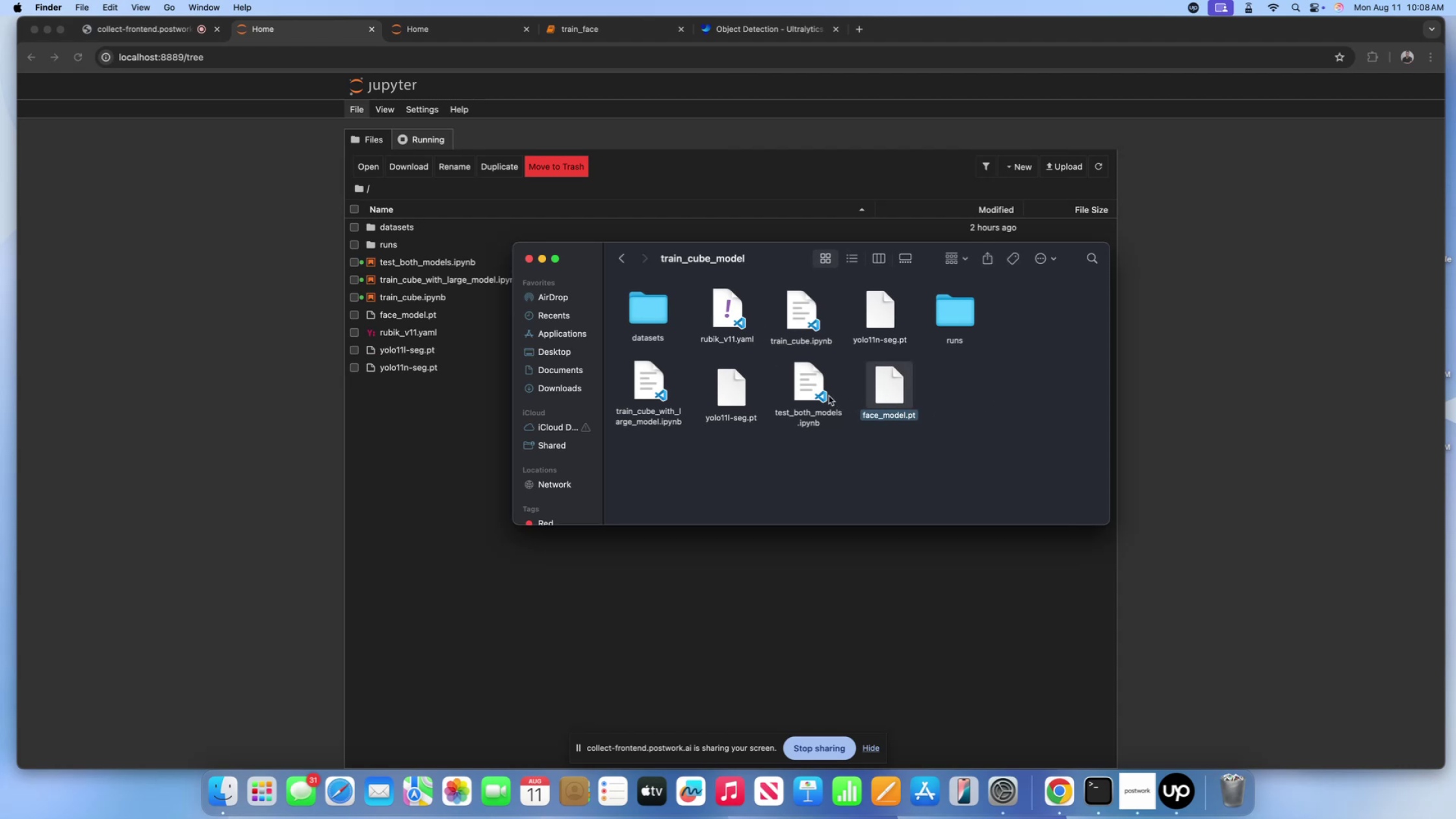 
left_click([822, 395])
 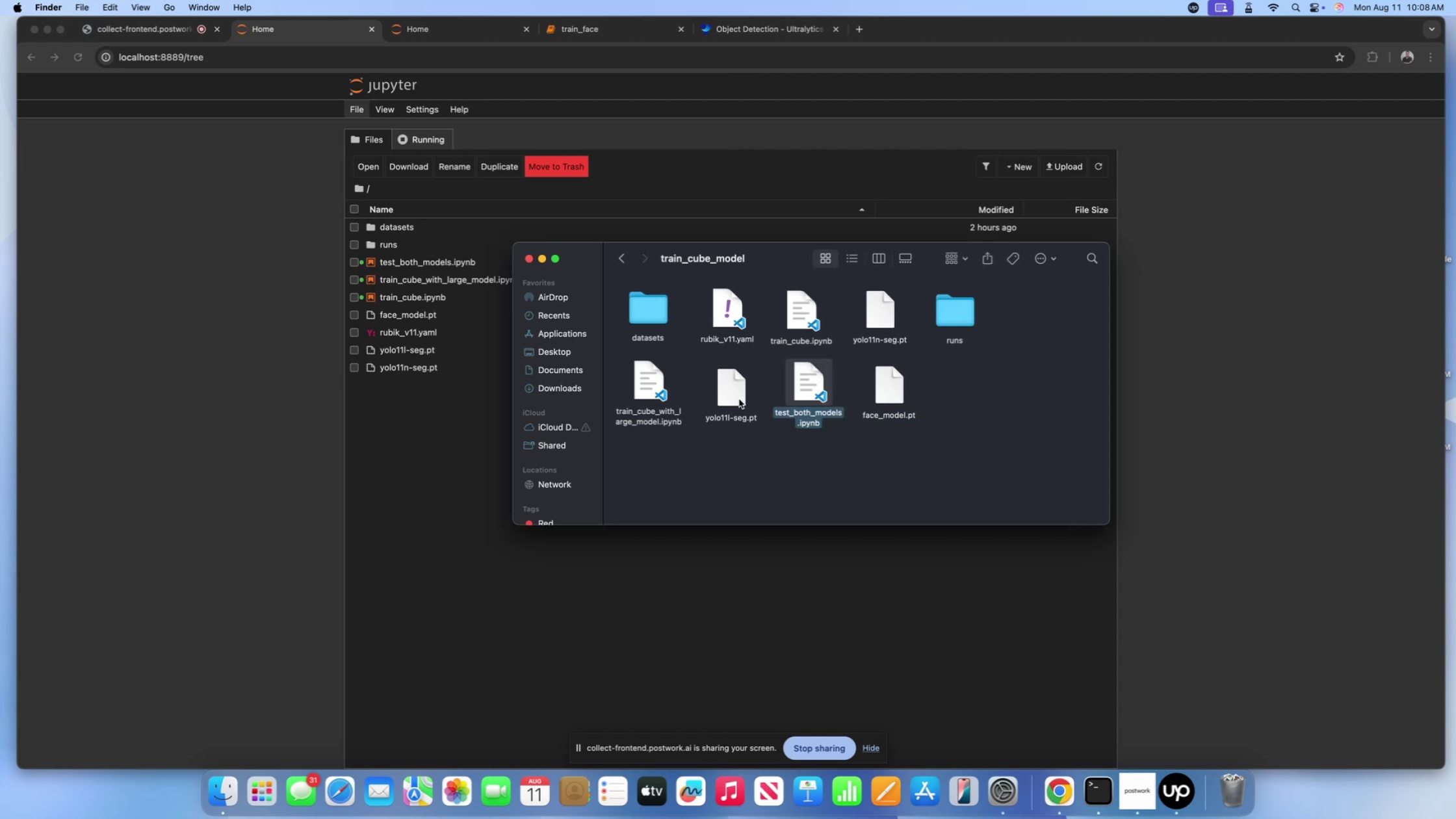 
left_click([739, 399])
 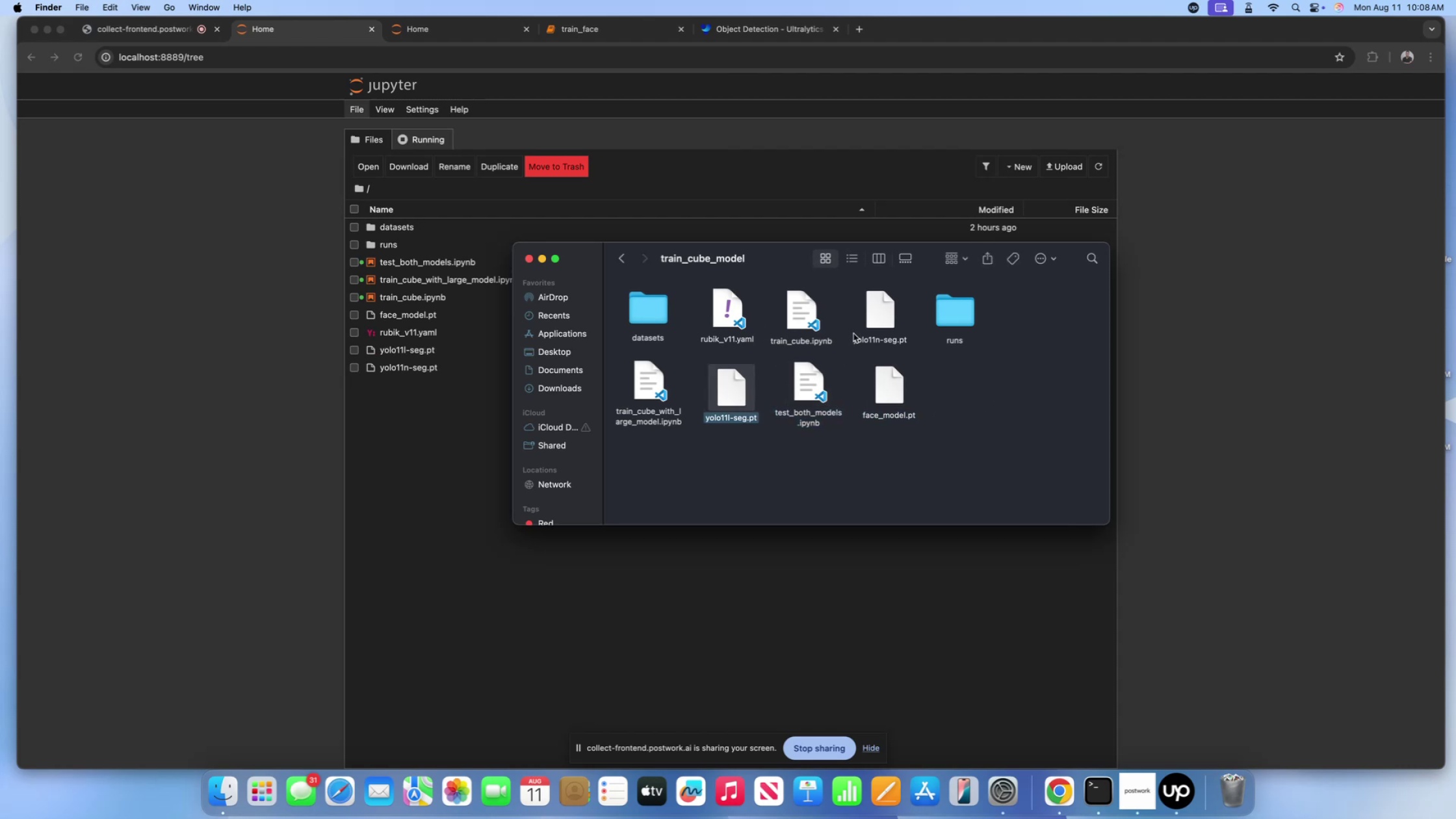 
left_click([882, 315])
 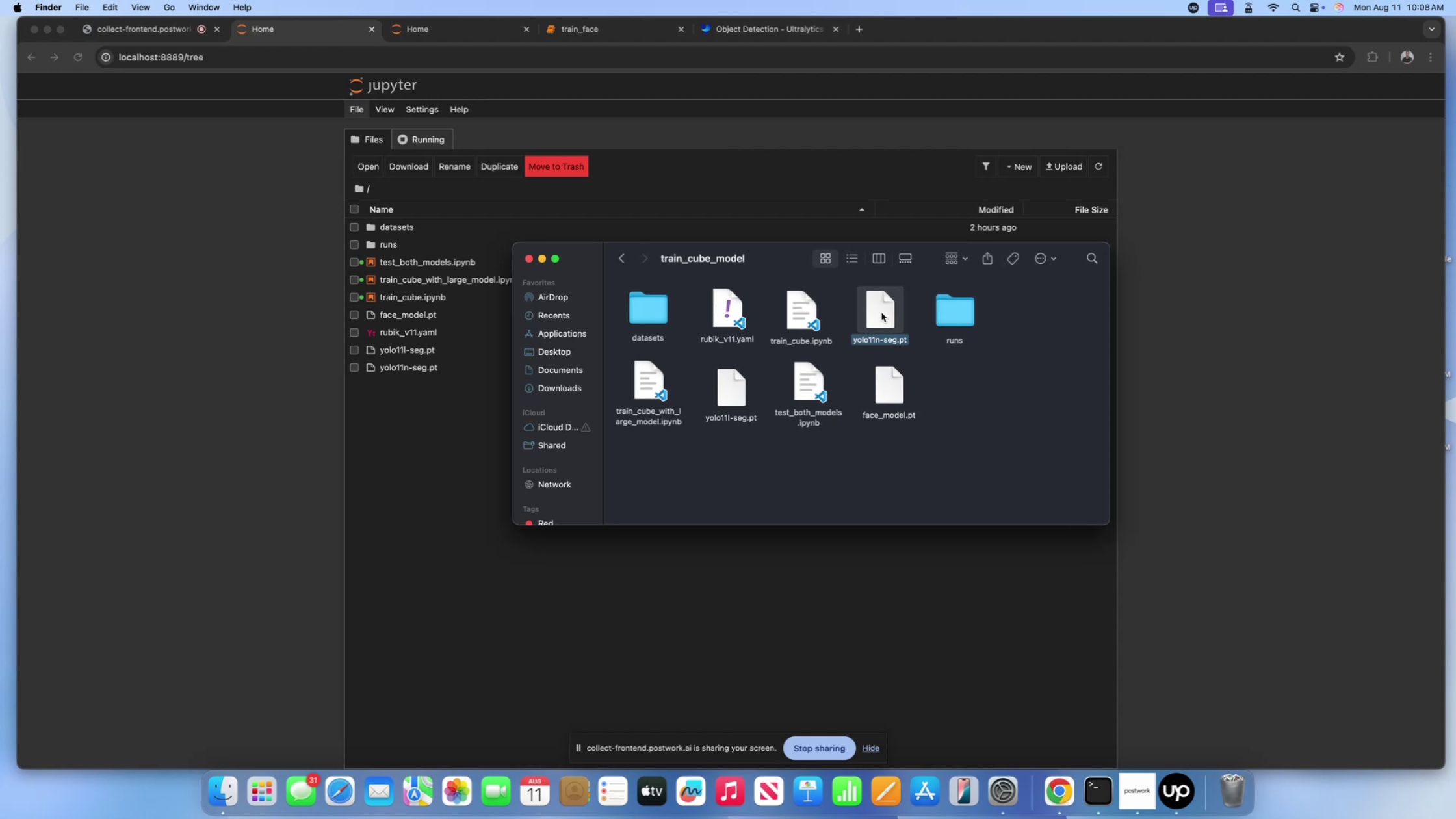 
key(Meta+CommandLeft)
 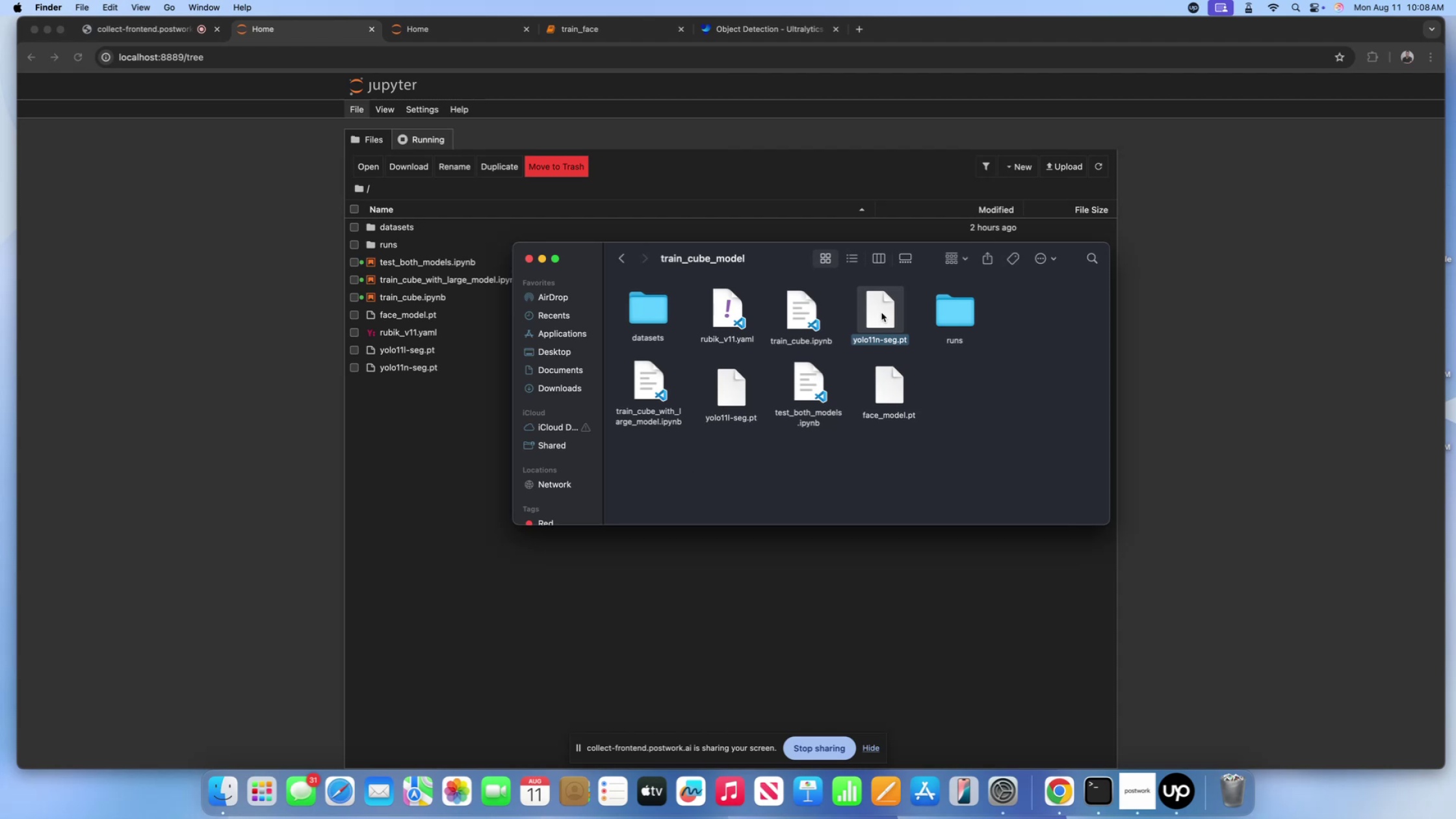 
key(Meta+Backspace)
 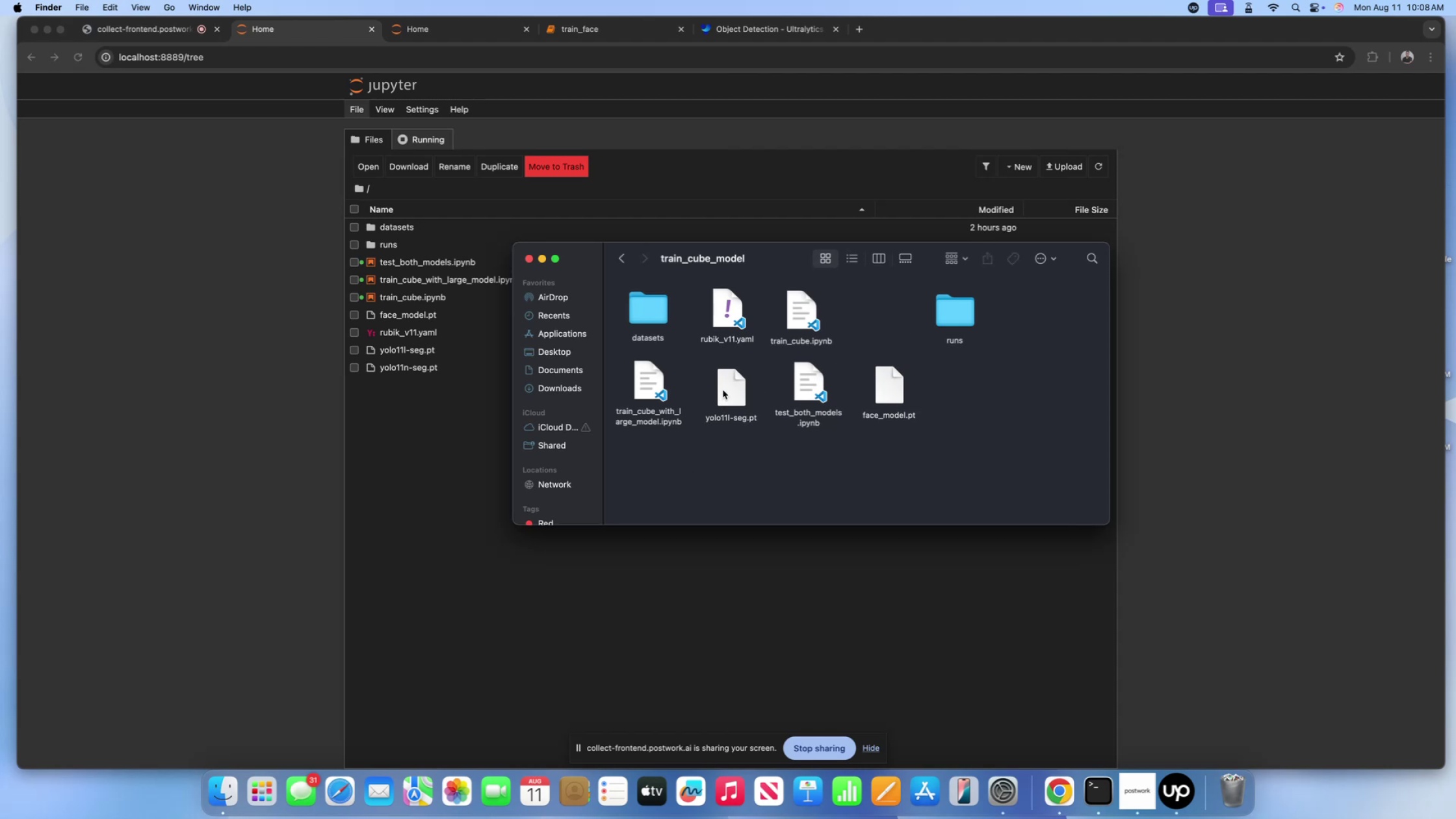 
key(Meta+Backspace)
 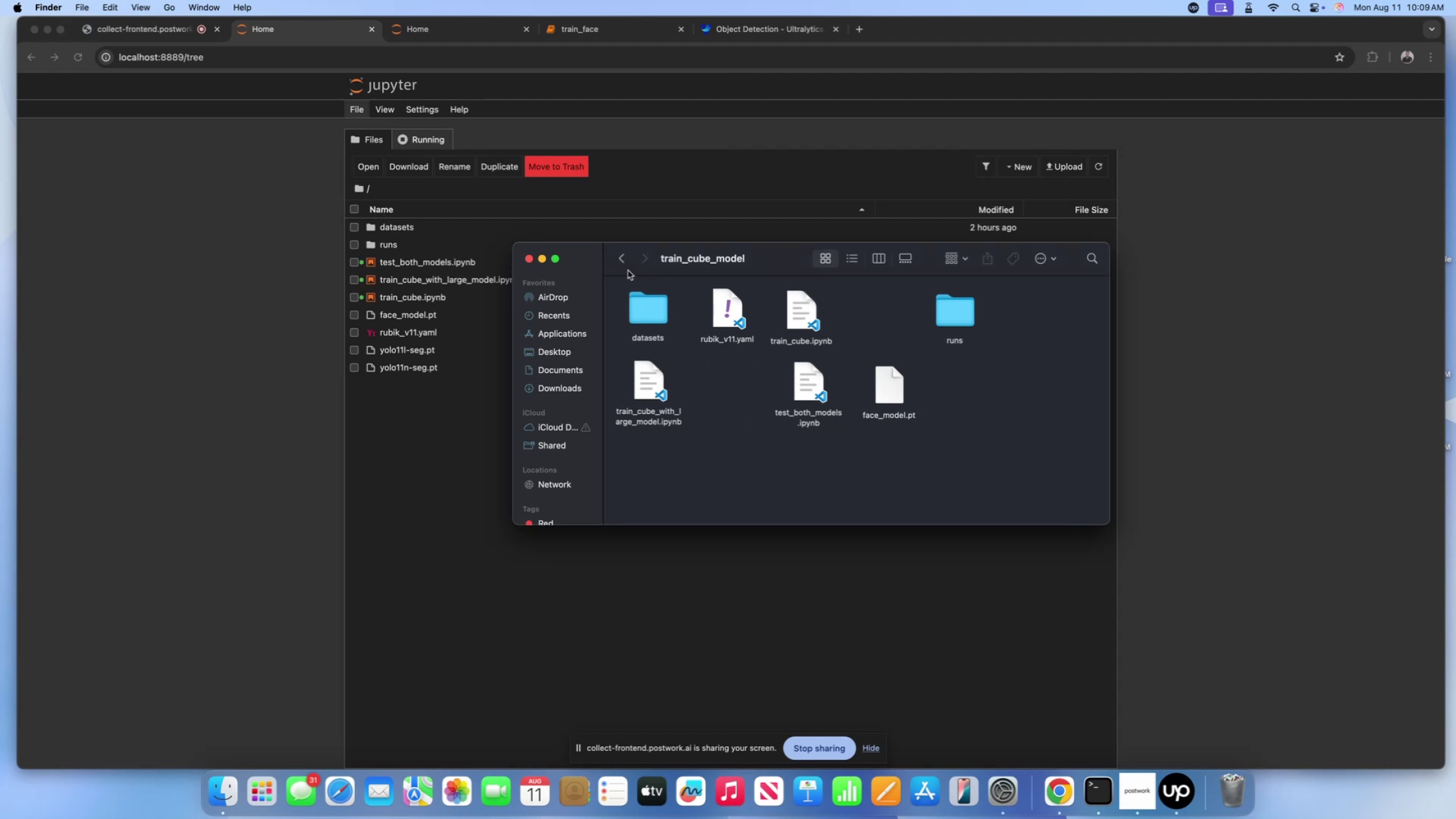 
double_click([612, 250])
 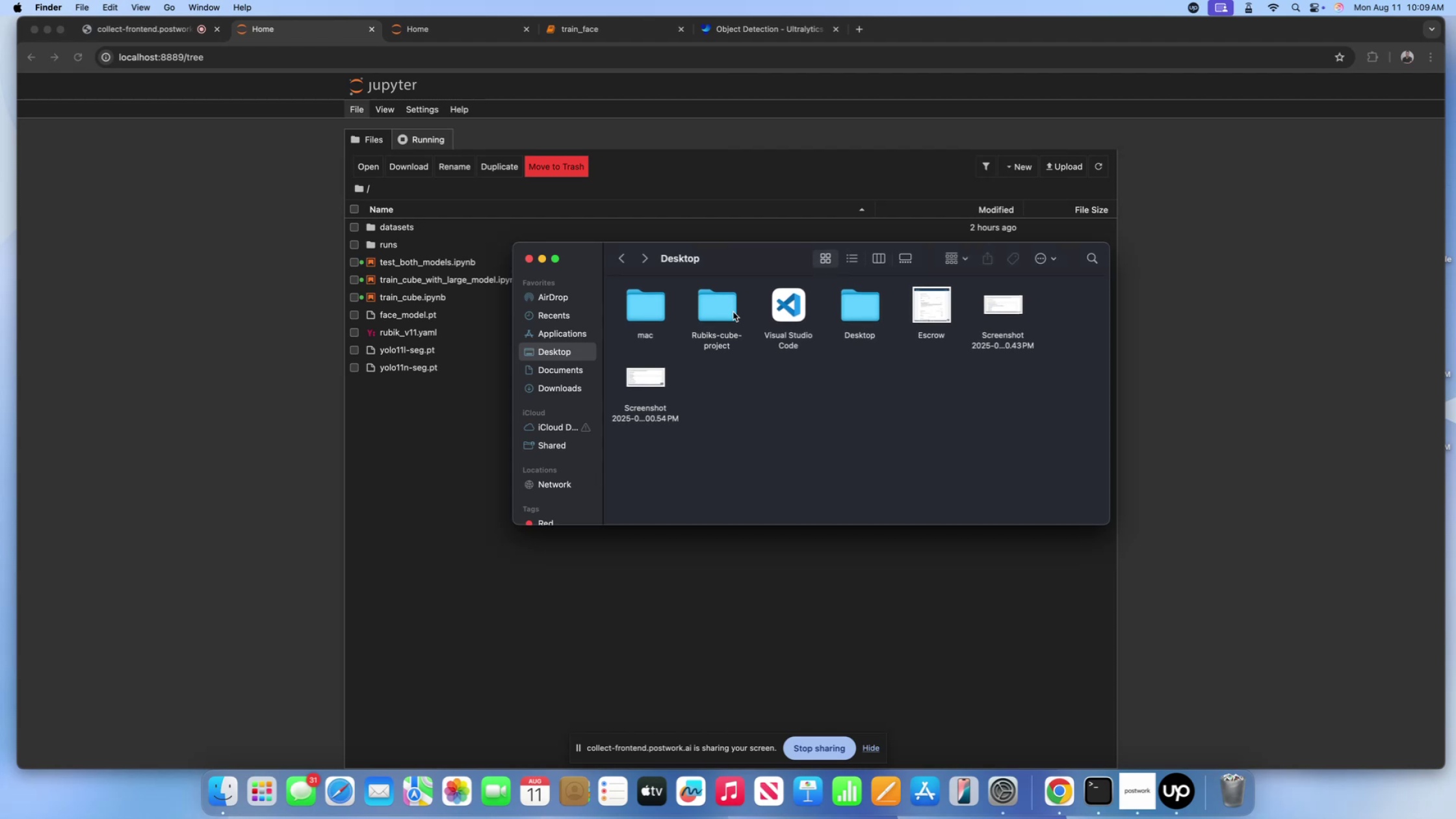 
left_click([722, 313])
 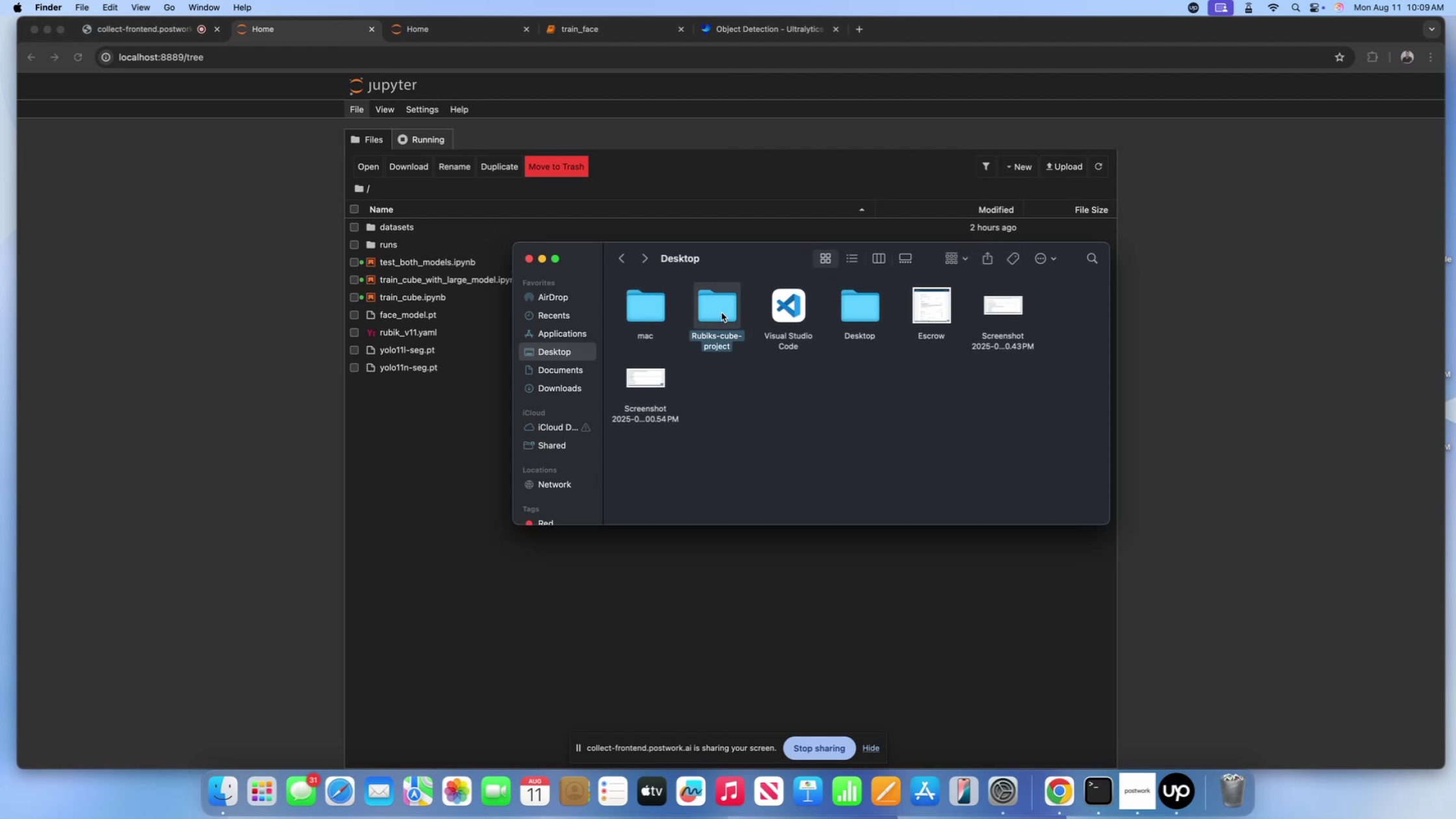 
left_click([722, 313])
 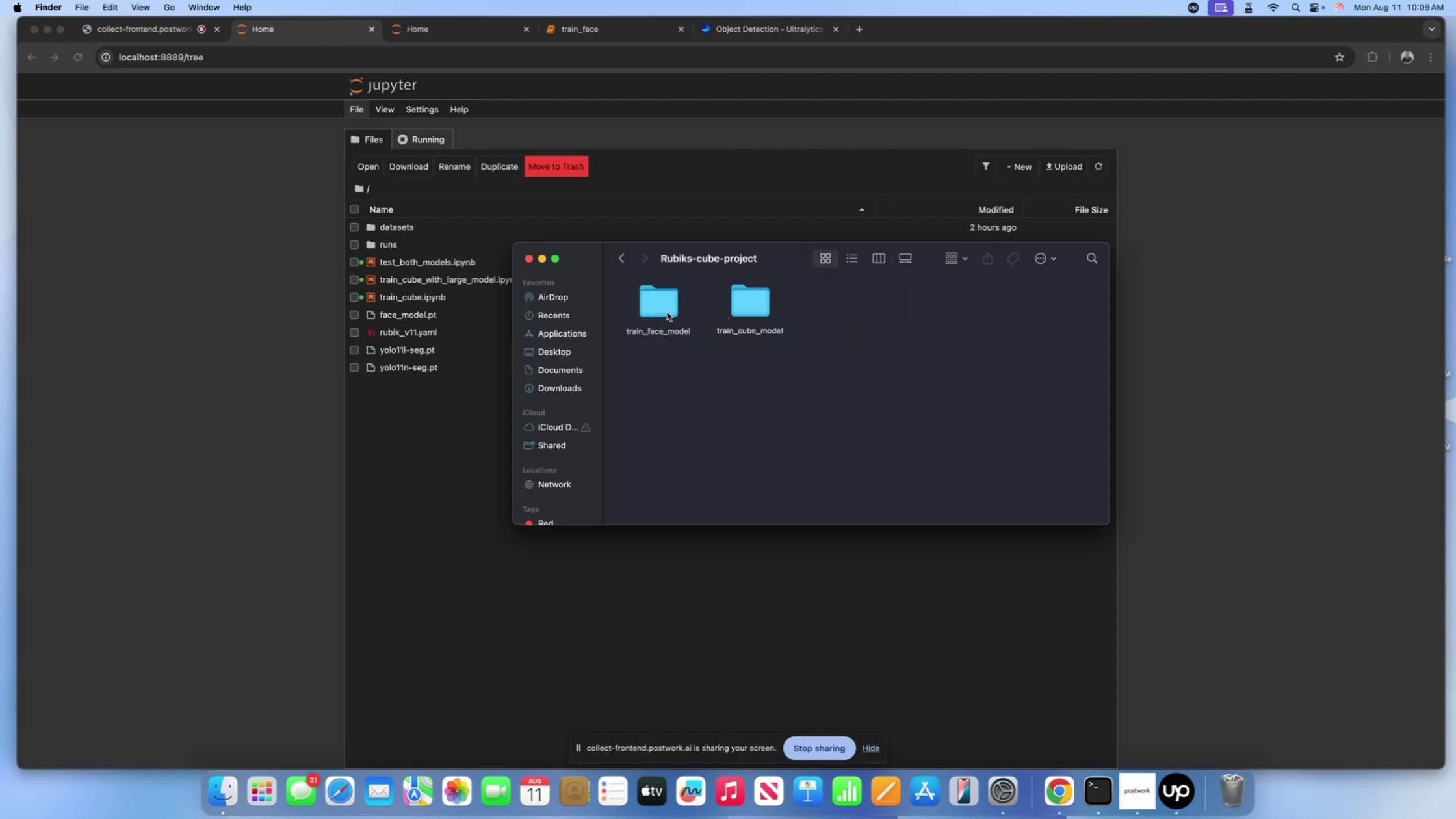 
left_click([664, 309])
 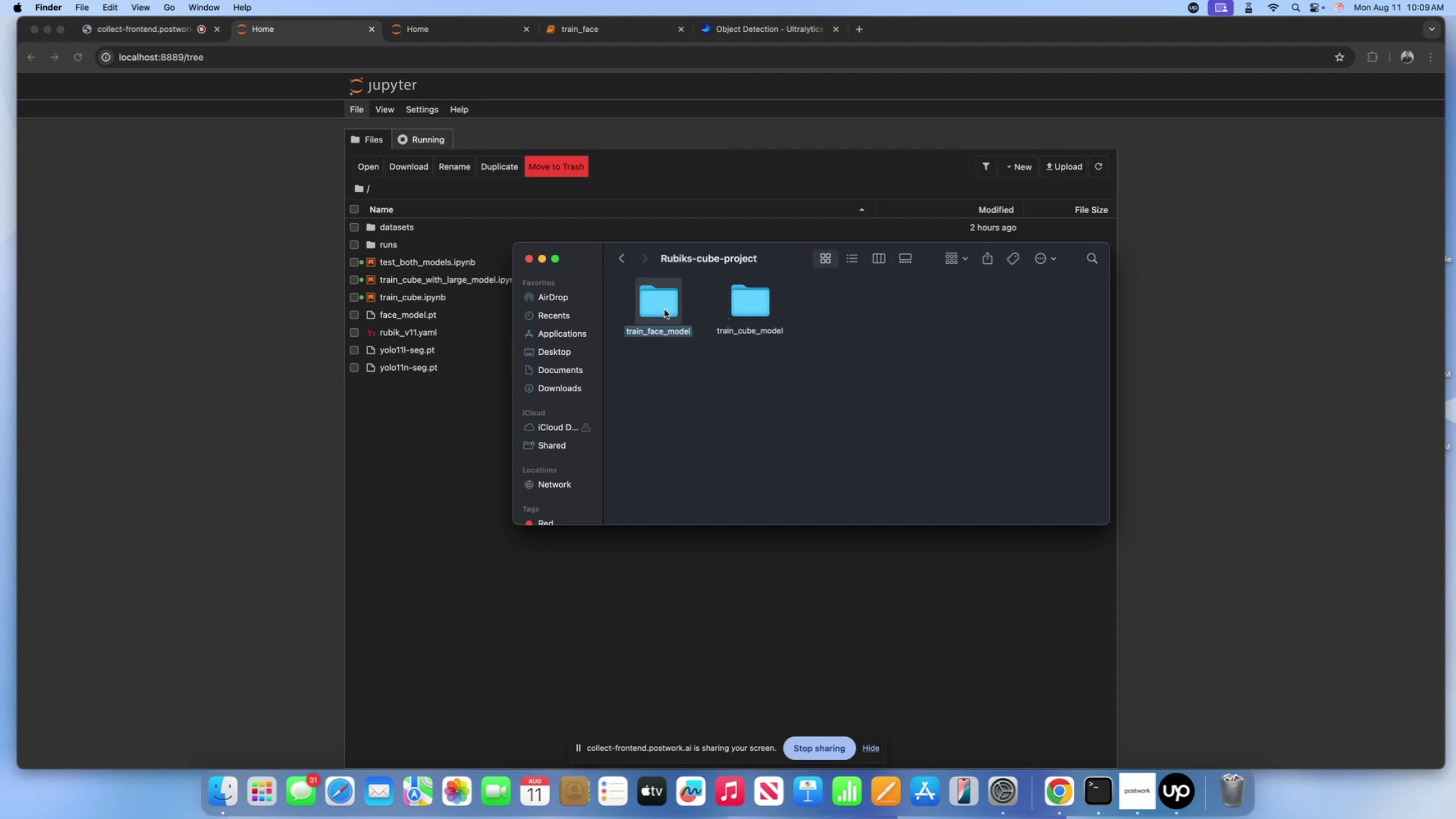 
left_click([664, 309])
 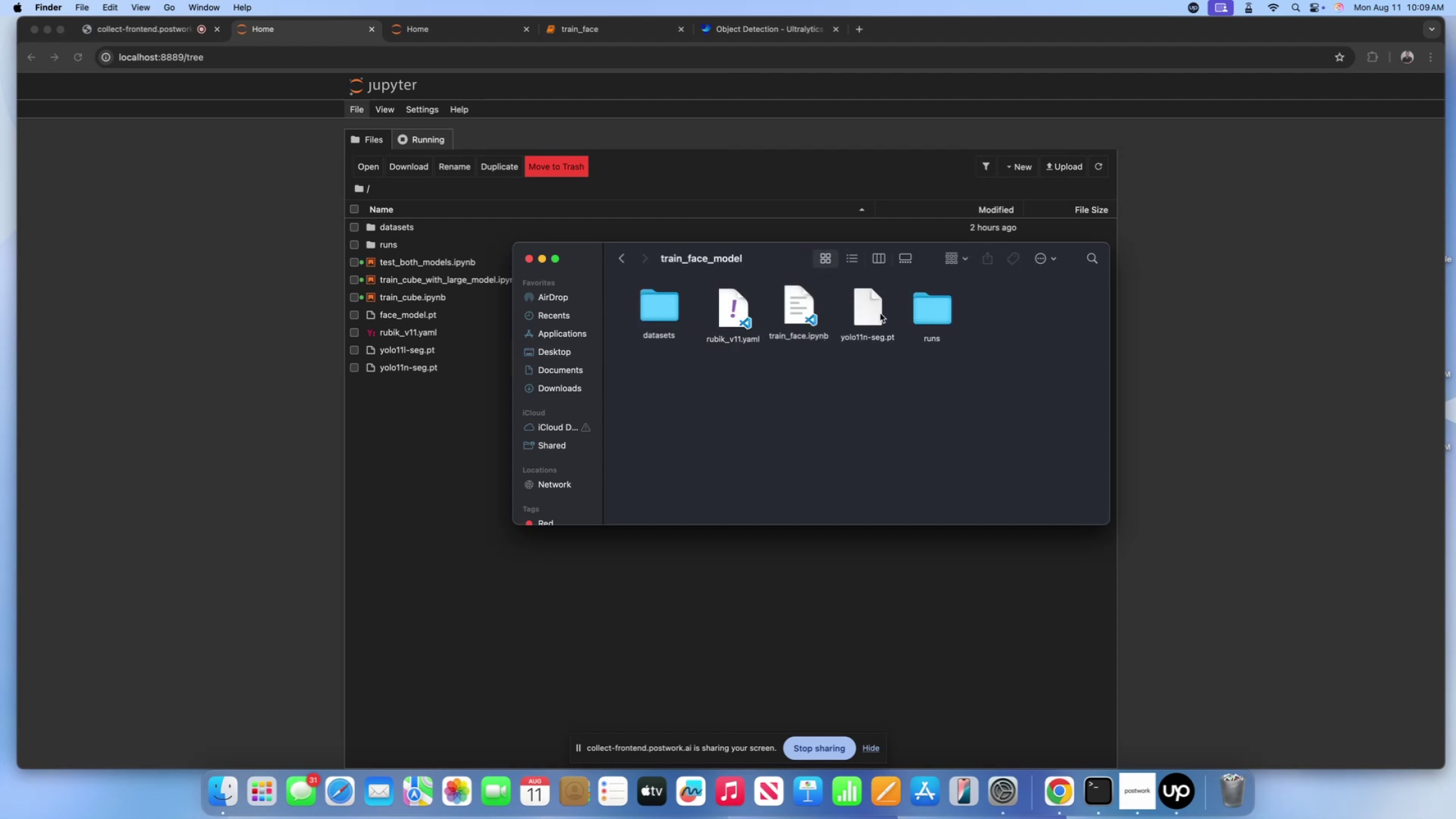 
left_click([881, 312])
 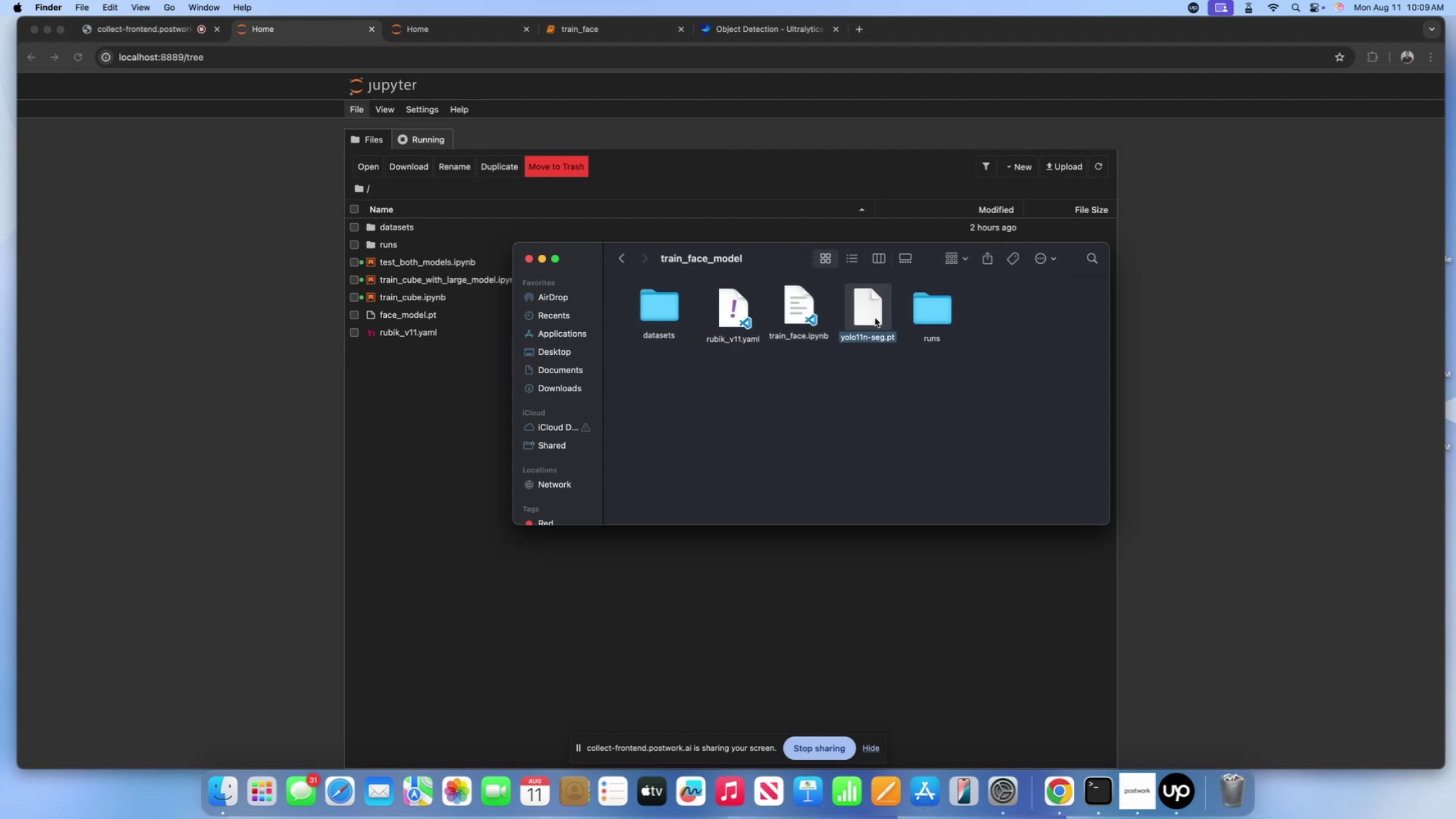 
key(Meta+Backspace)
 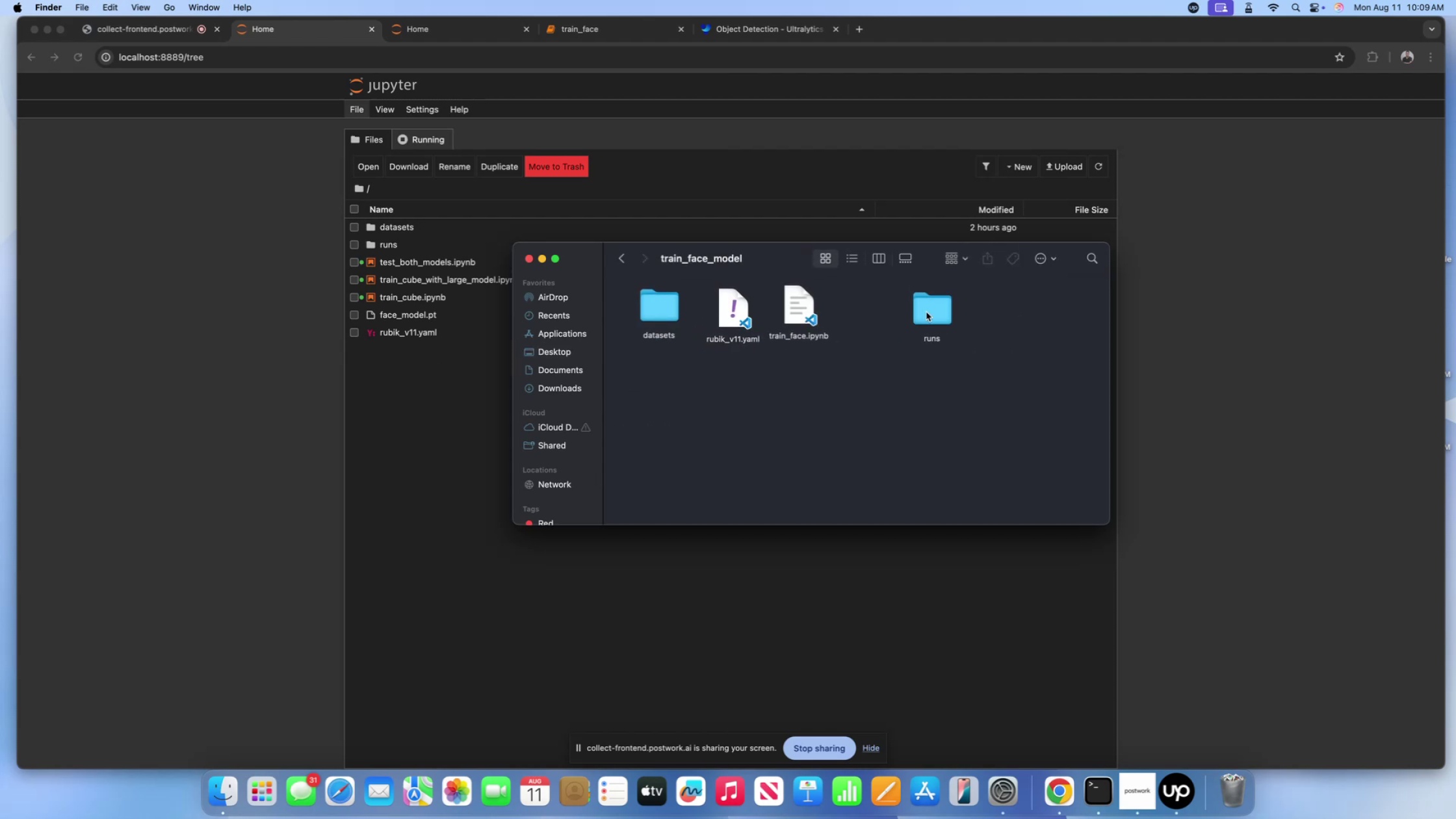 
left_click_drag(start_coordinate=[931, 310], to_coordinate=[864, 311])
 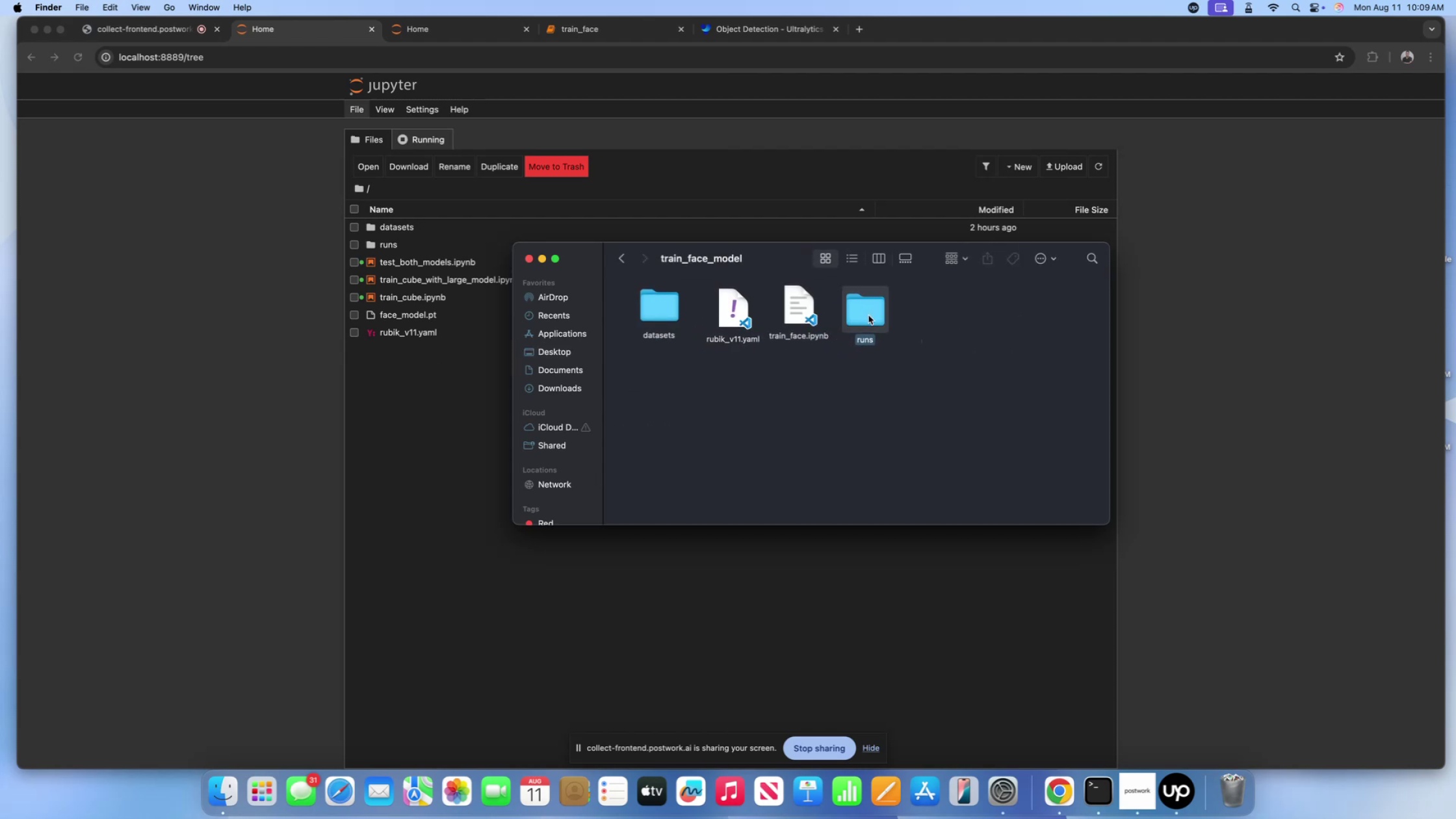 
left_click_drag(start_coordinate=[868, 315], to_coordinate=[877, 312])
 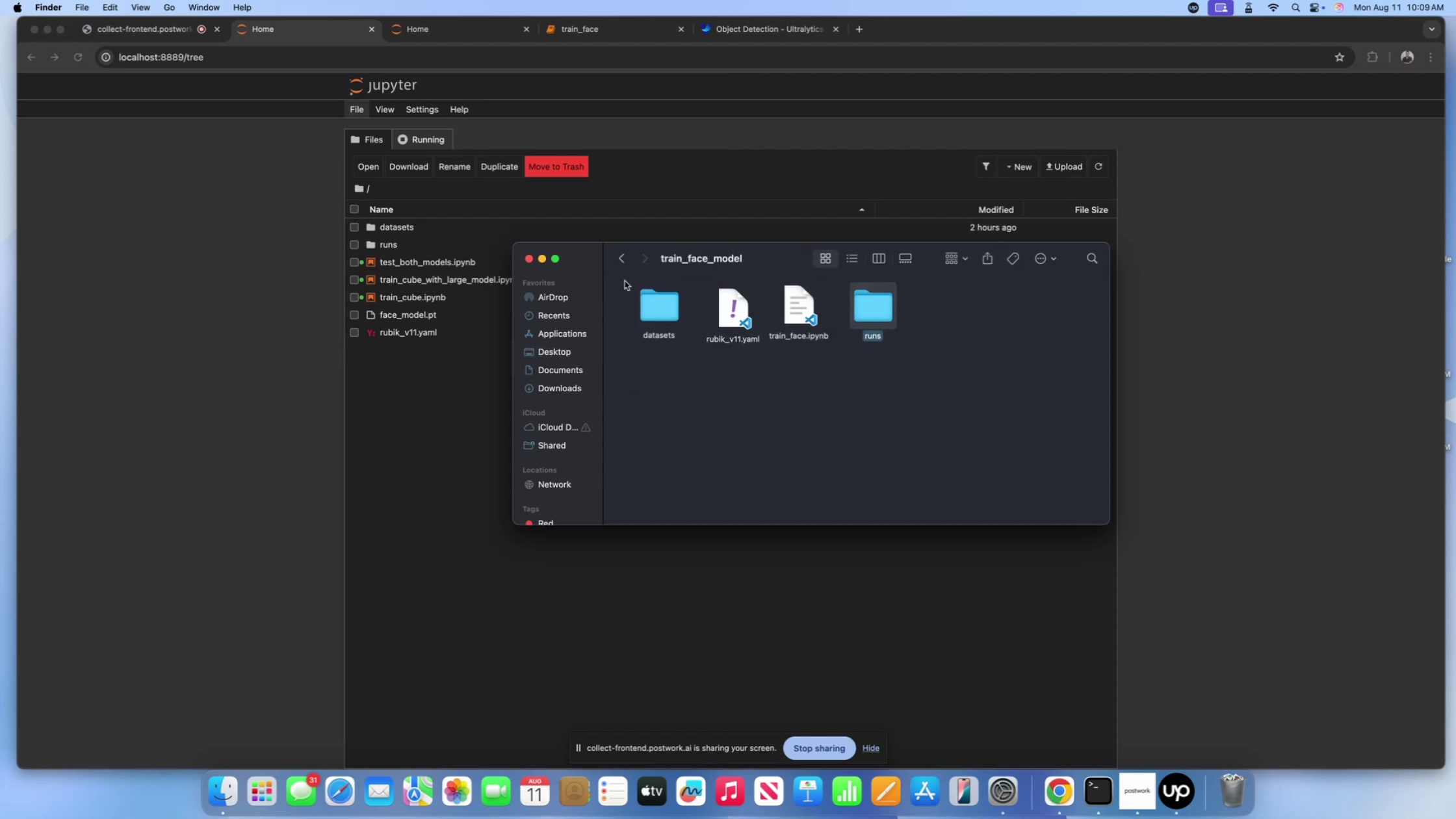 
left_click([620, 259])
 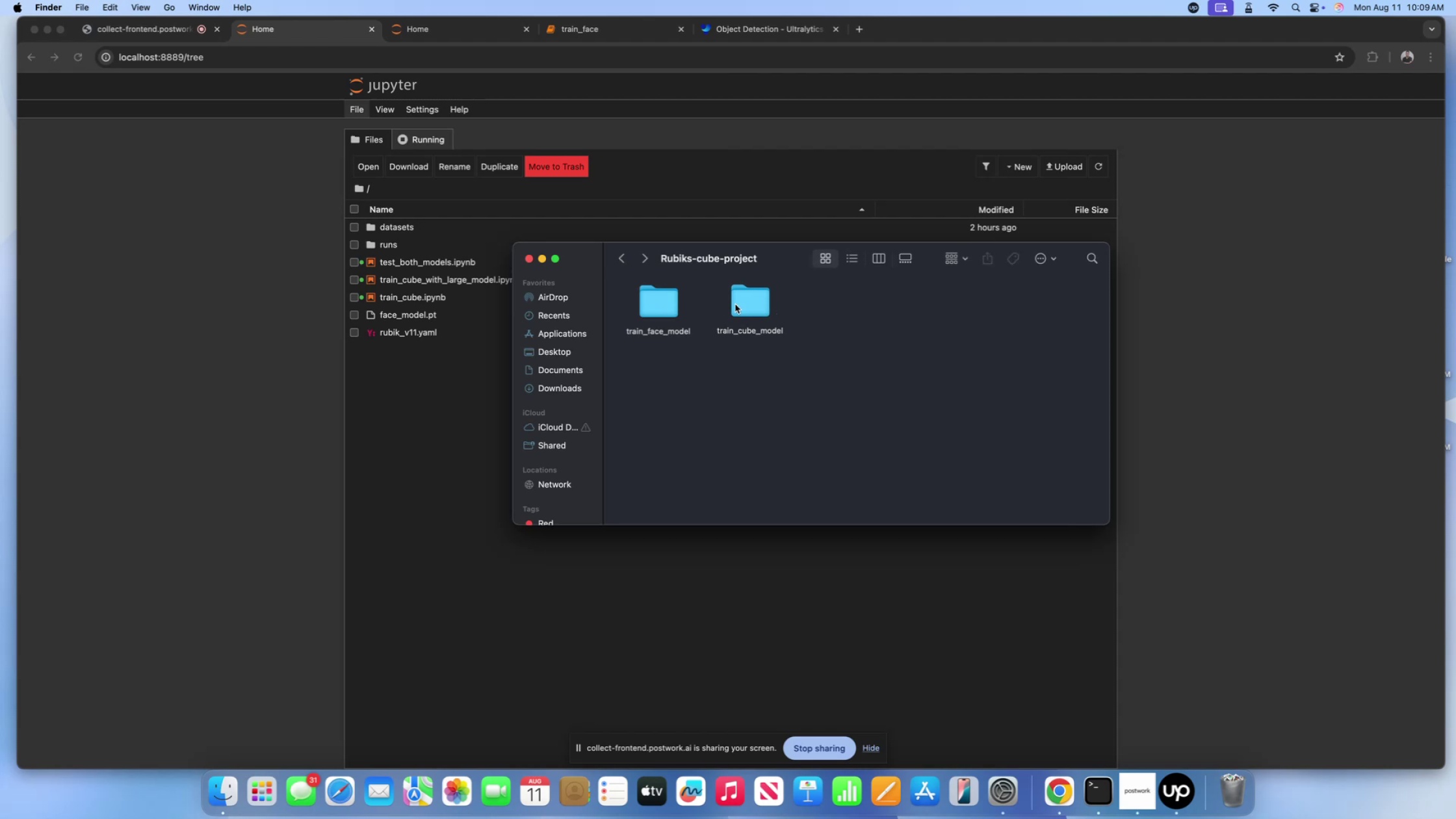 
double_click([735, 304])
 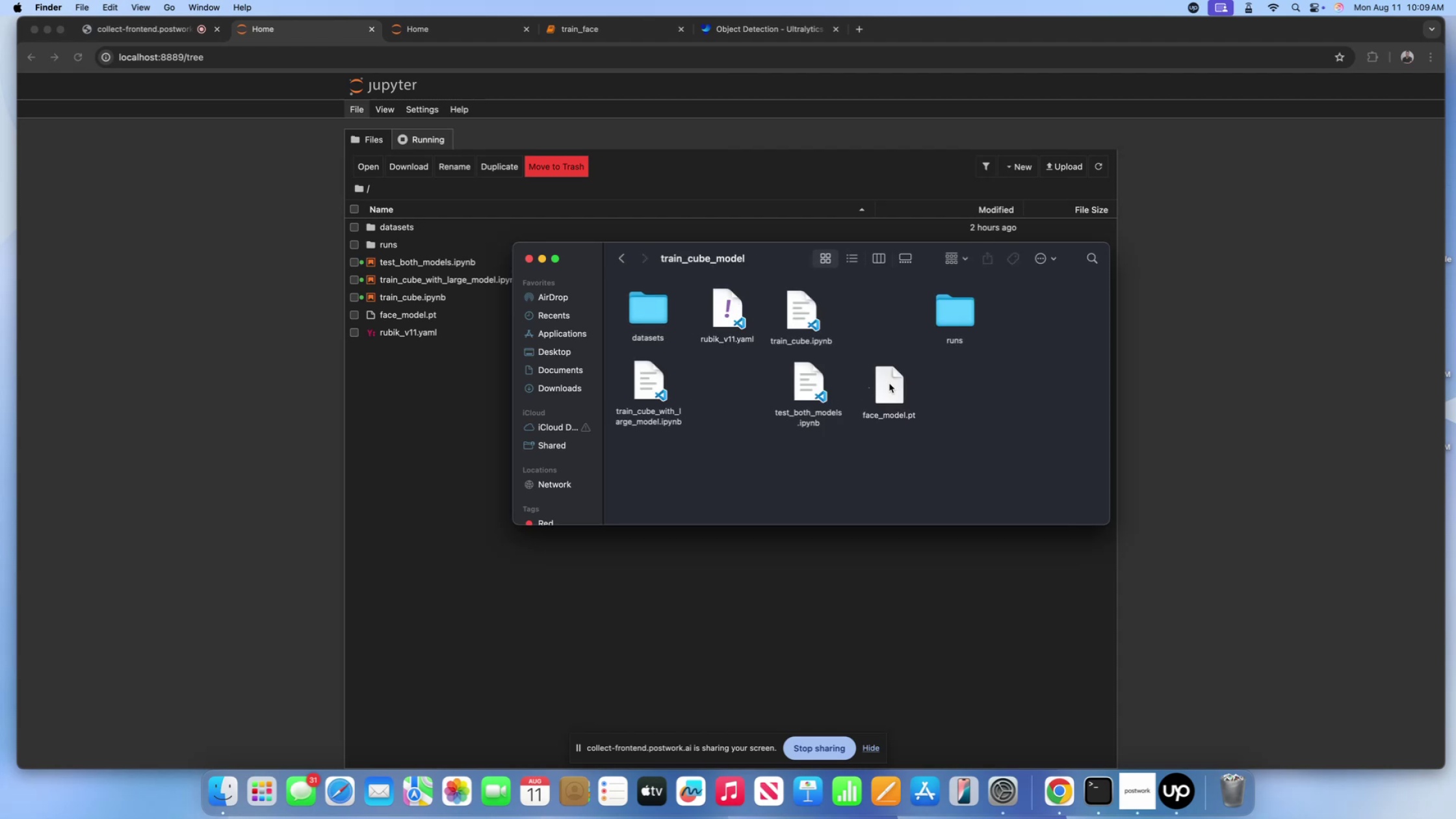 
left_click_drag(start_coordinate=[894, 387], to_coordinate=[969, 385])
 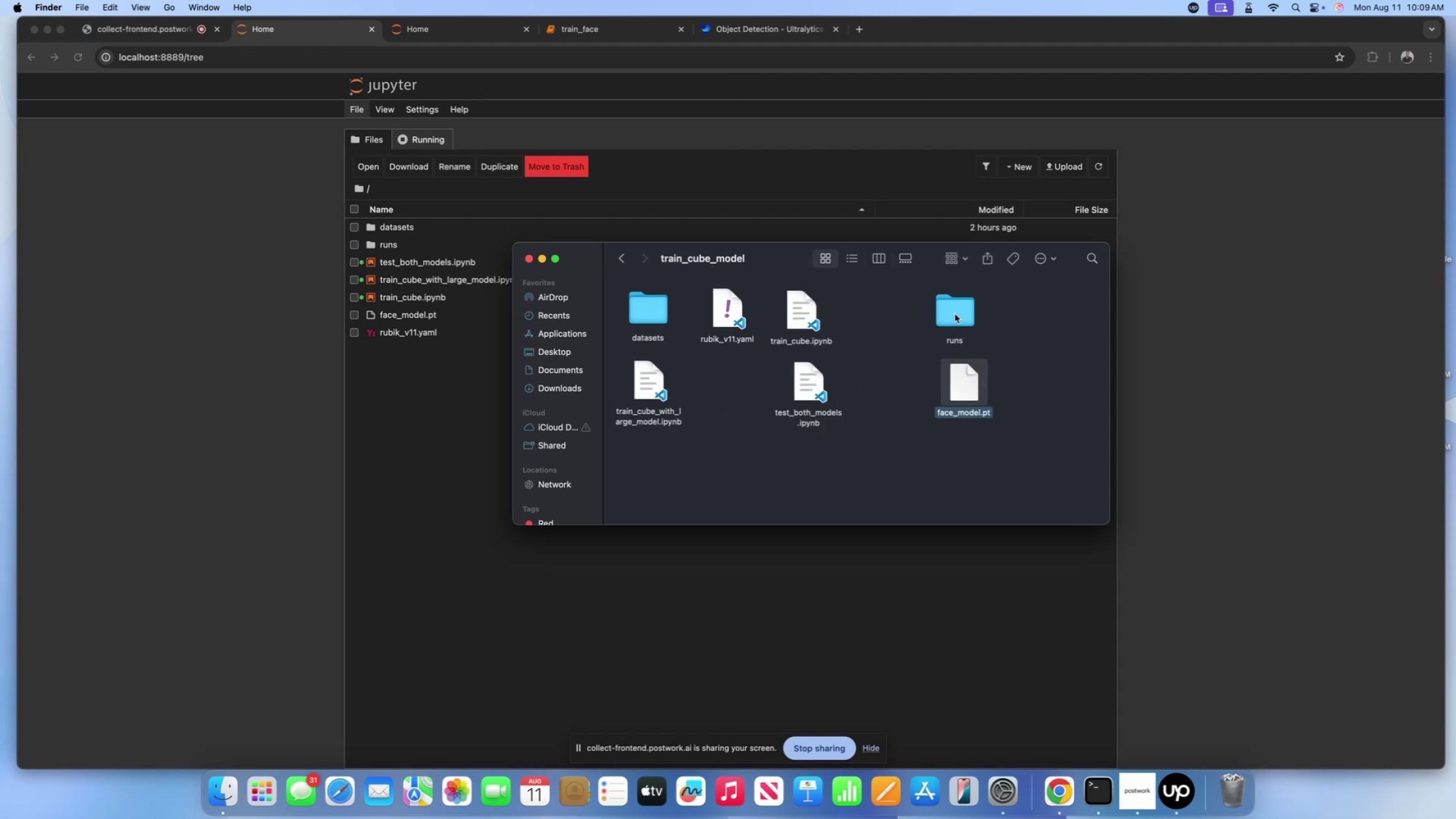 
left_click_drag(start_coordinate=[956, 311], to_coordinate=[872, 309])
 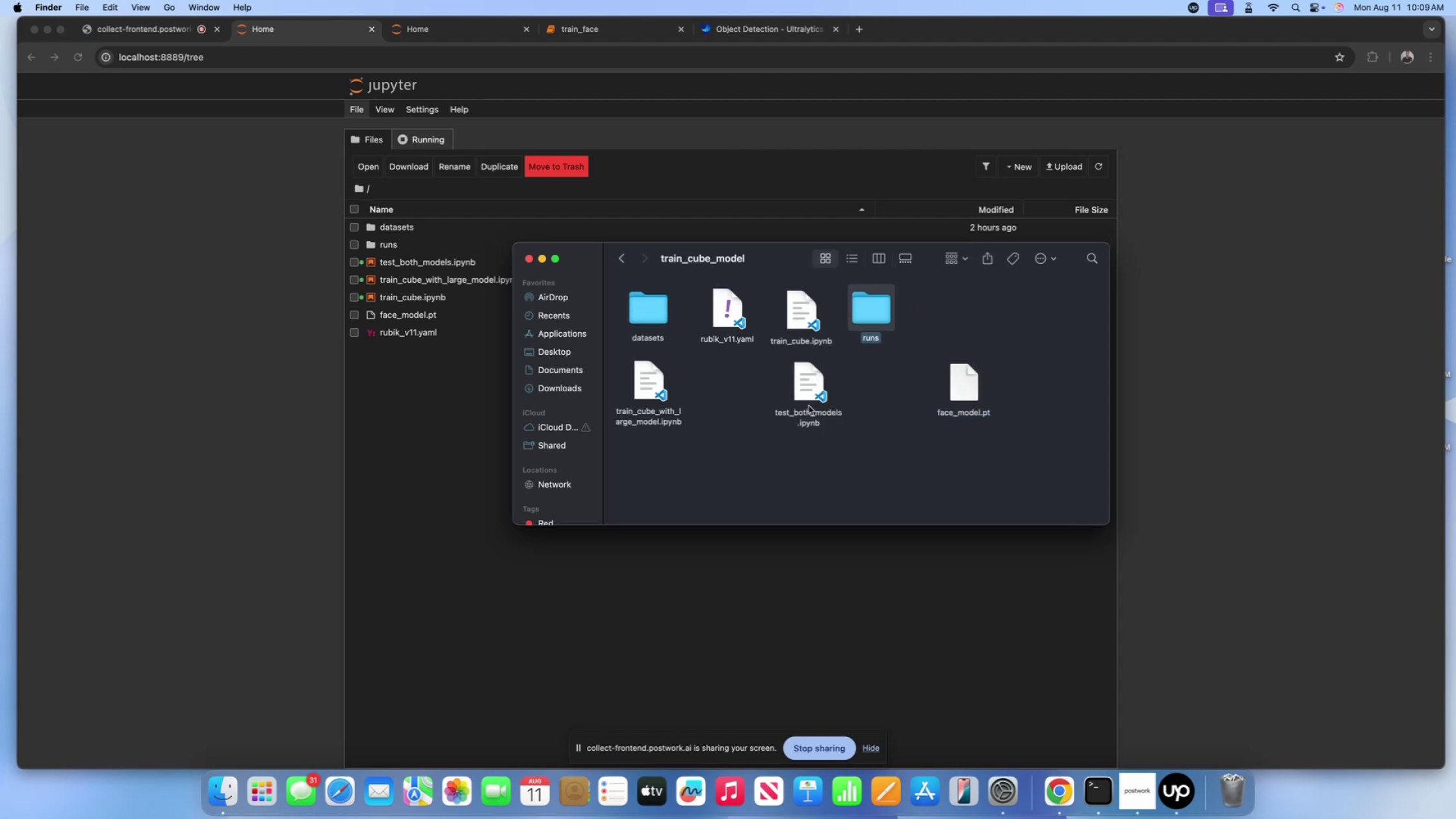 
left_click_drag(start_coordinate=[809, 405], to_coordinate=[942, 344])
 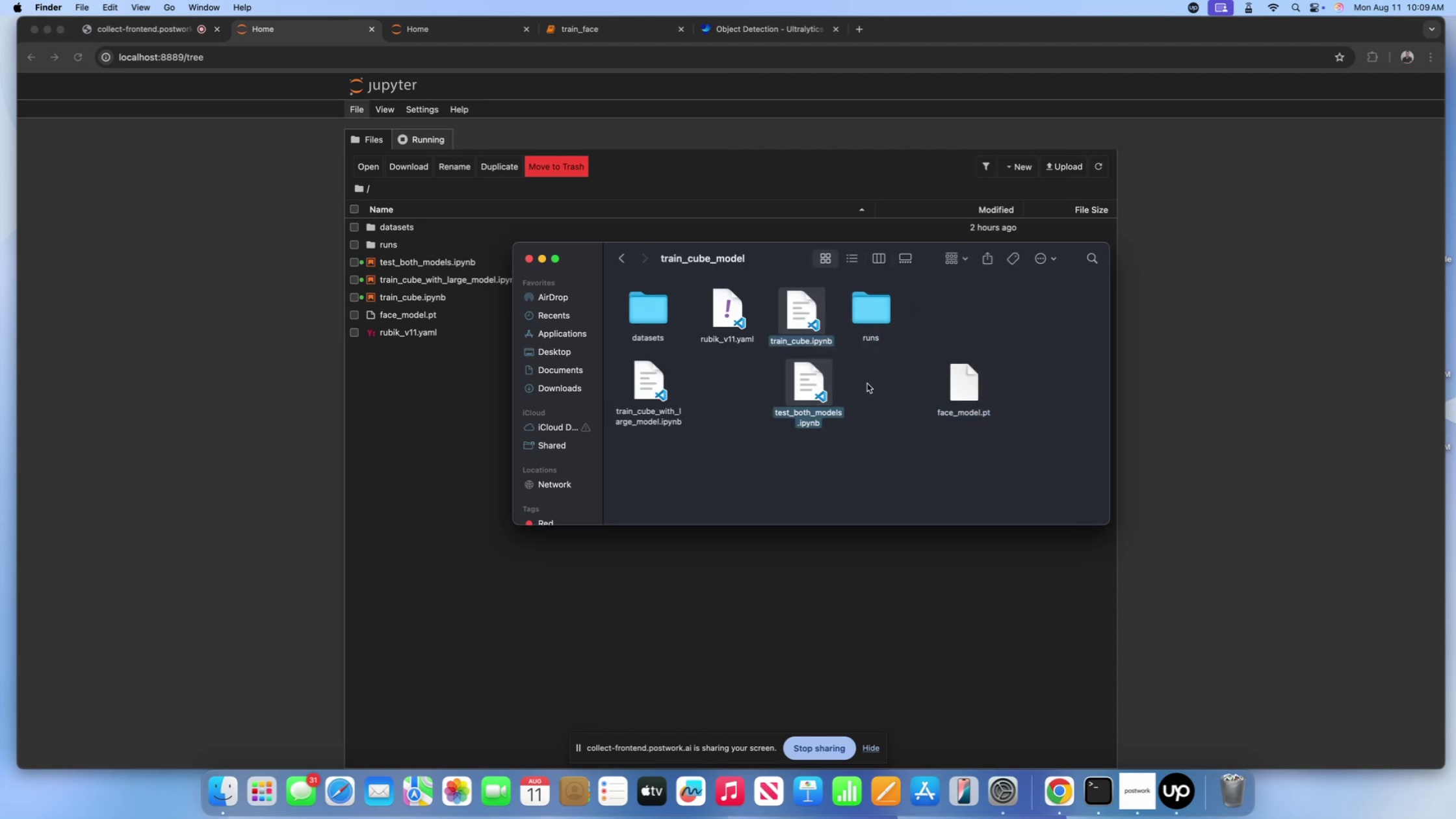 
left_click([867, 384])
 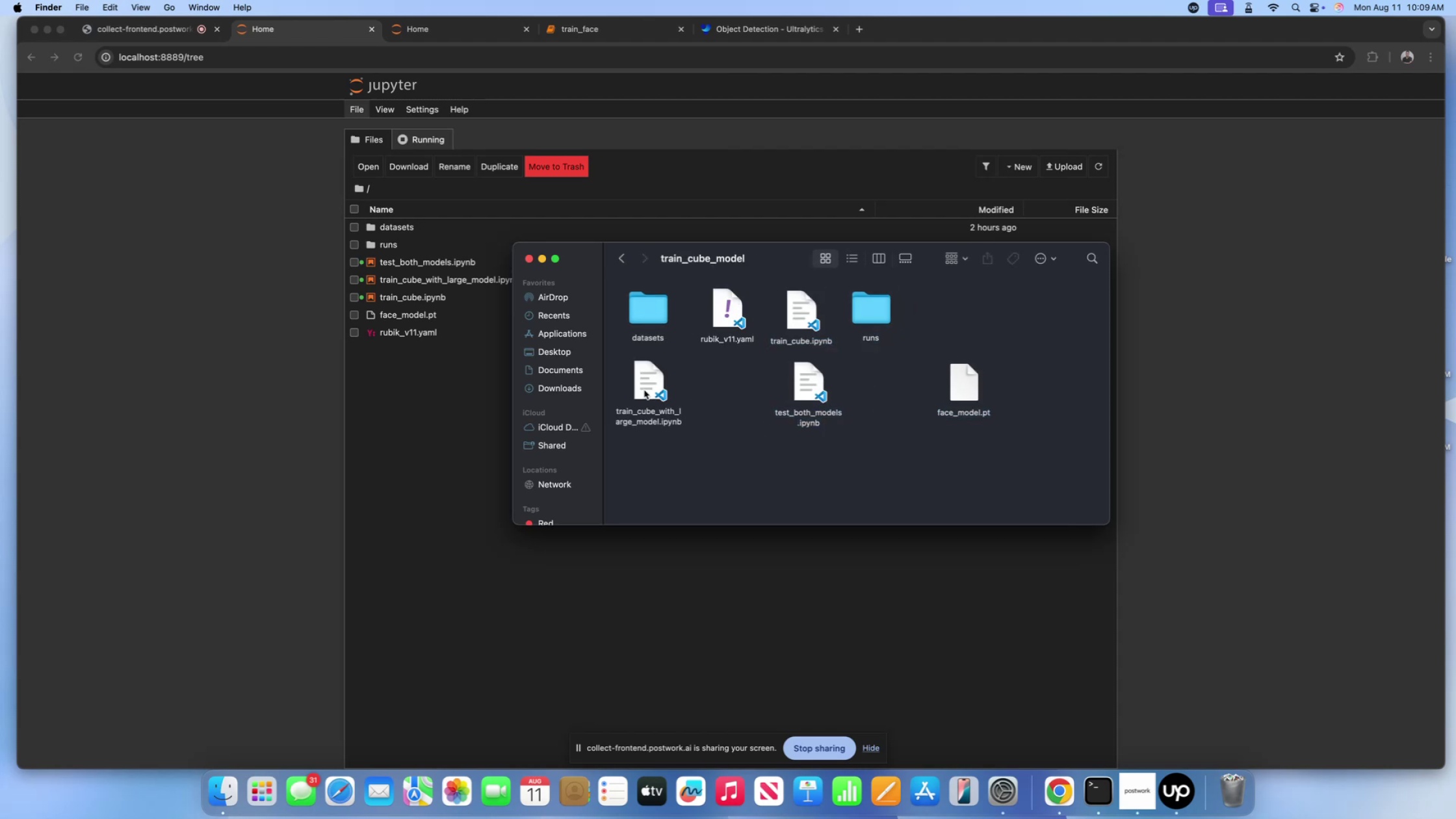 
left_click([644, 390])
 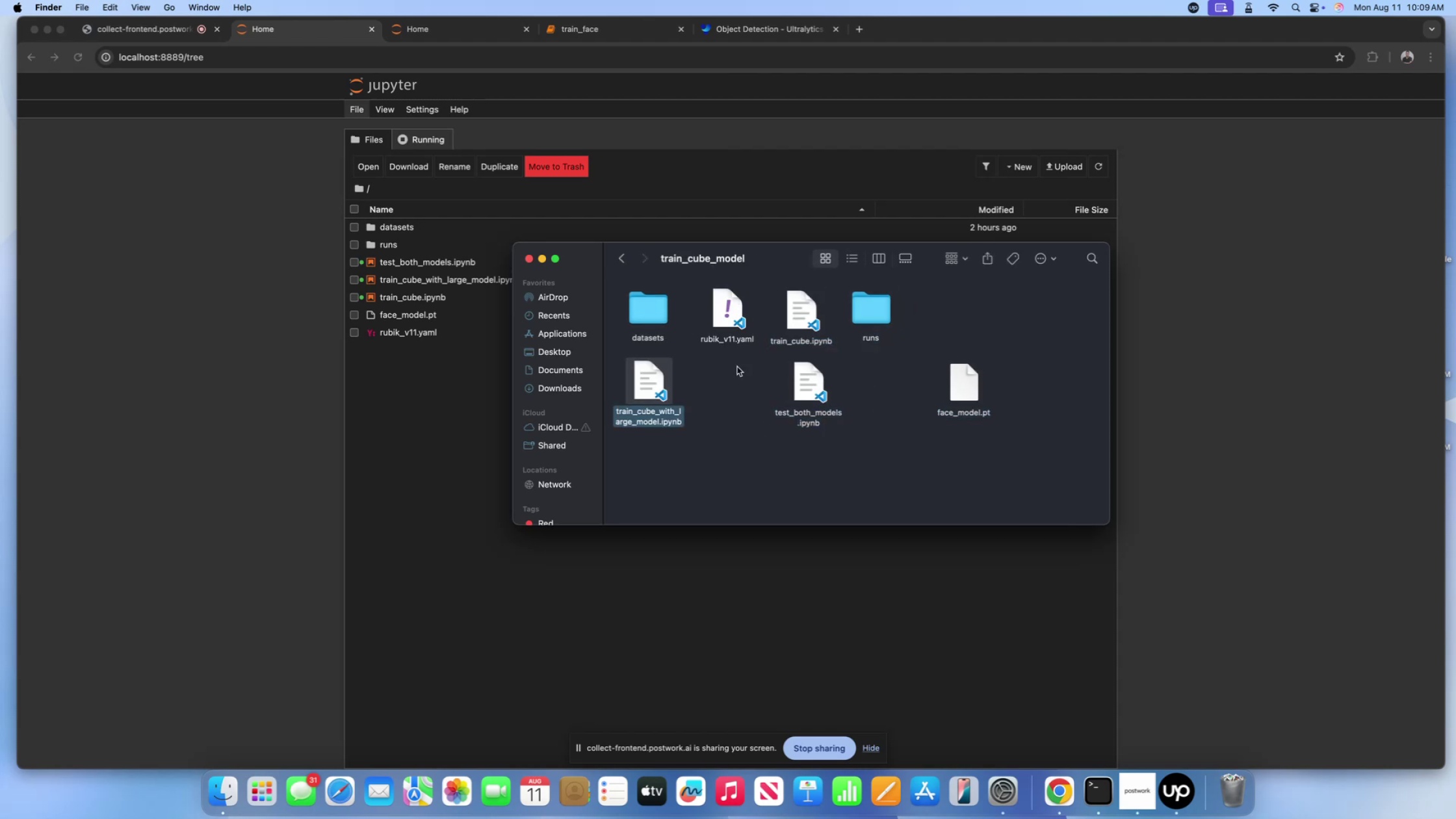 
left_click([740, 377])
 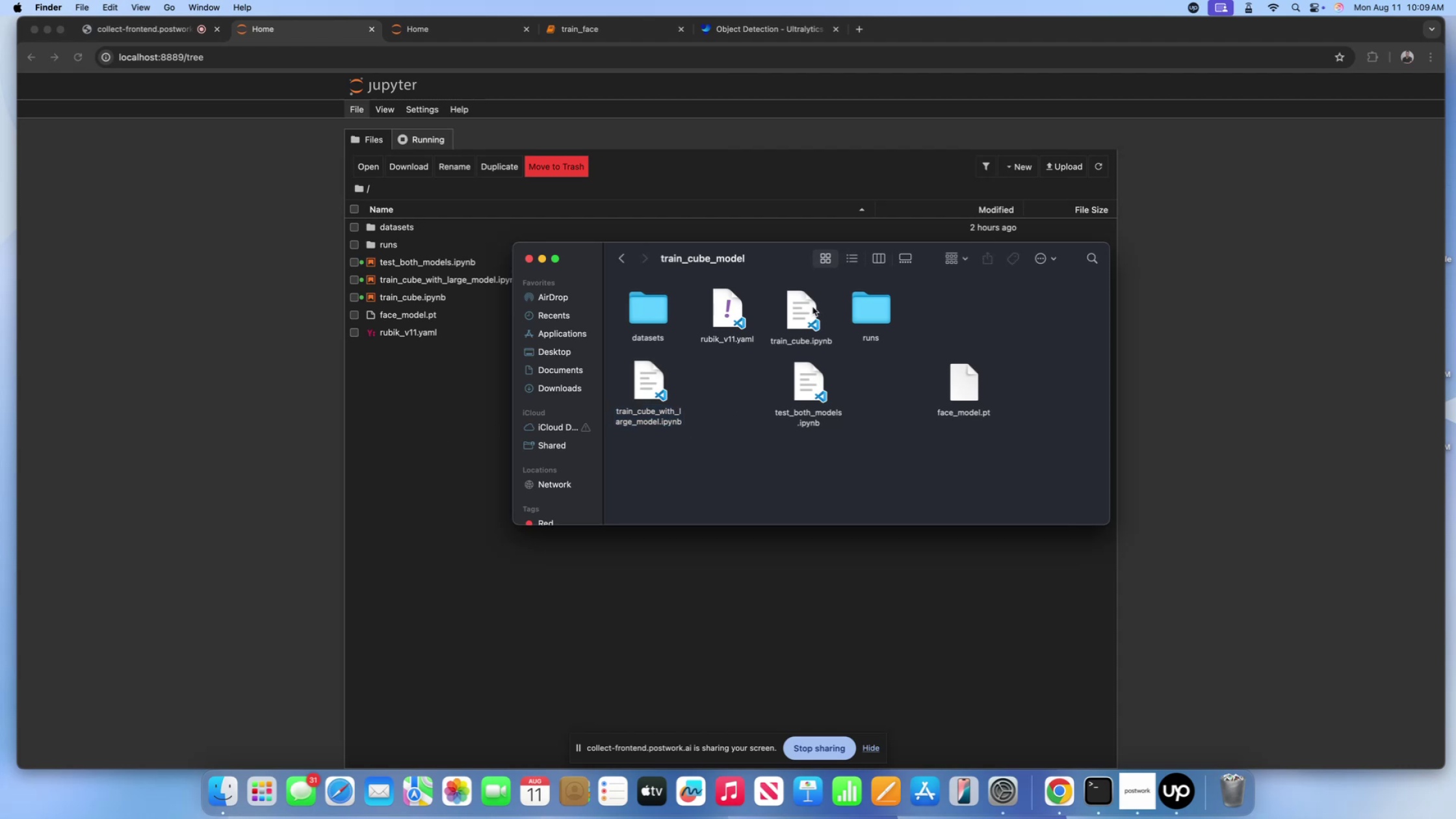 
left_click([367, 452])
 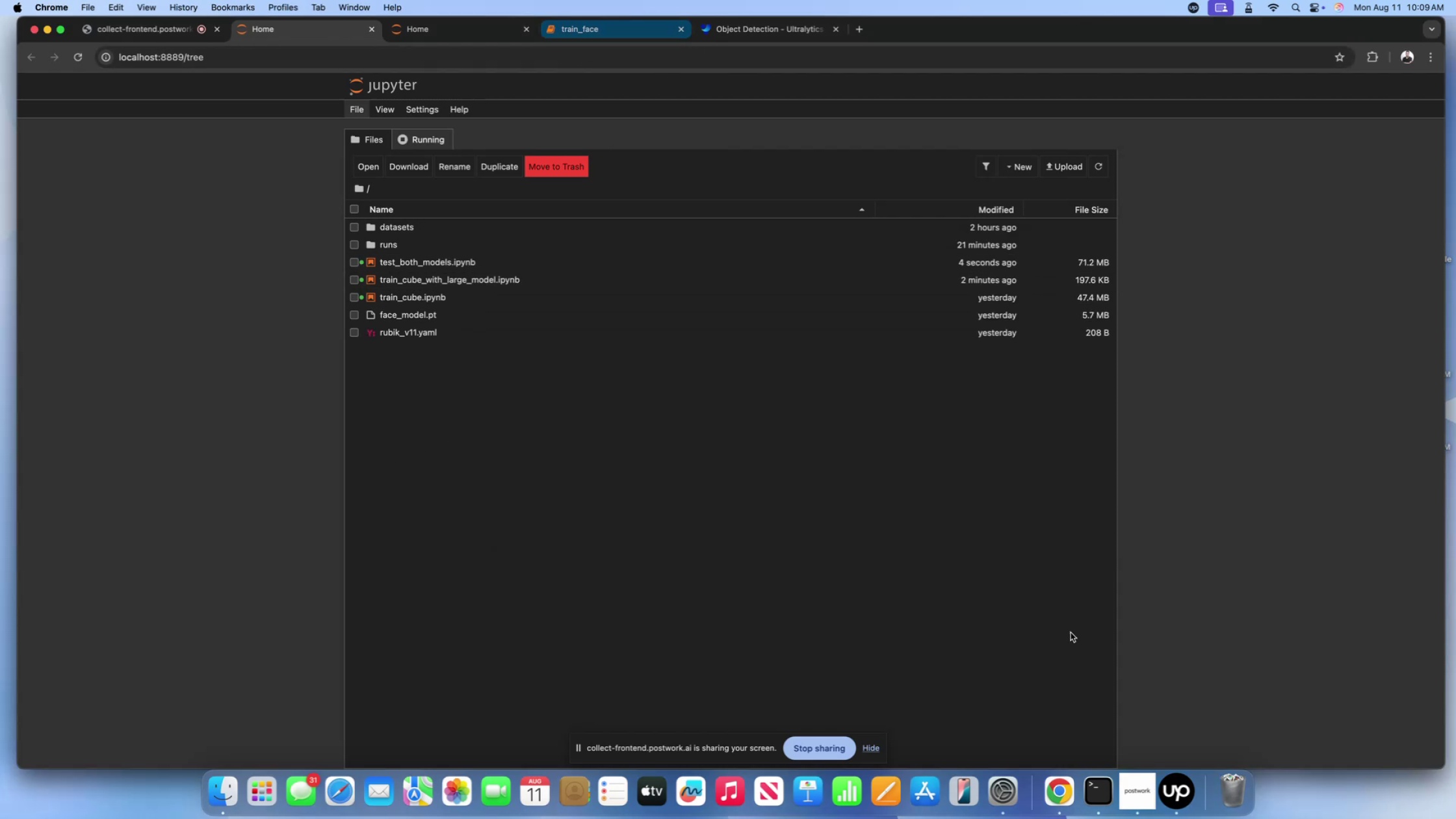 
left_click([1098, 801])
 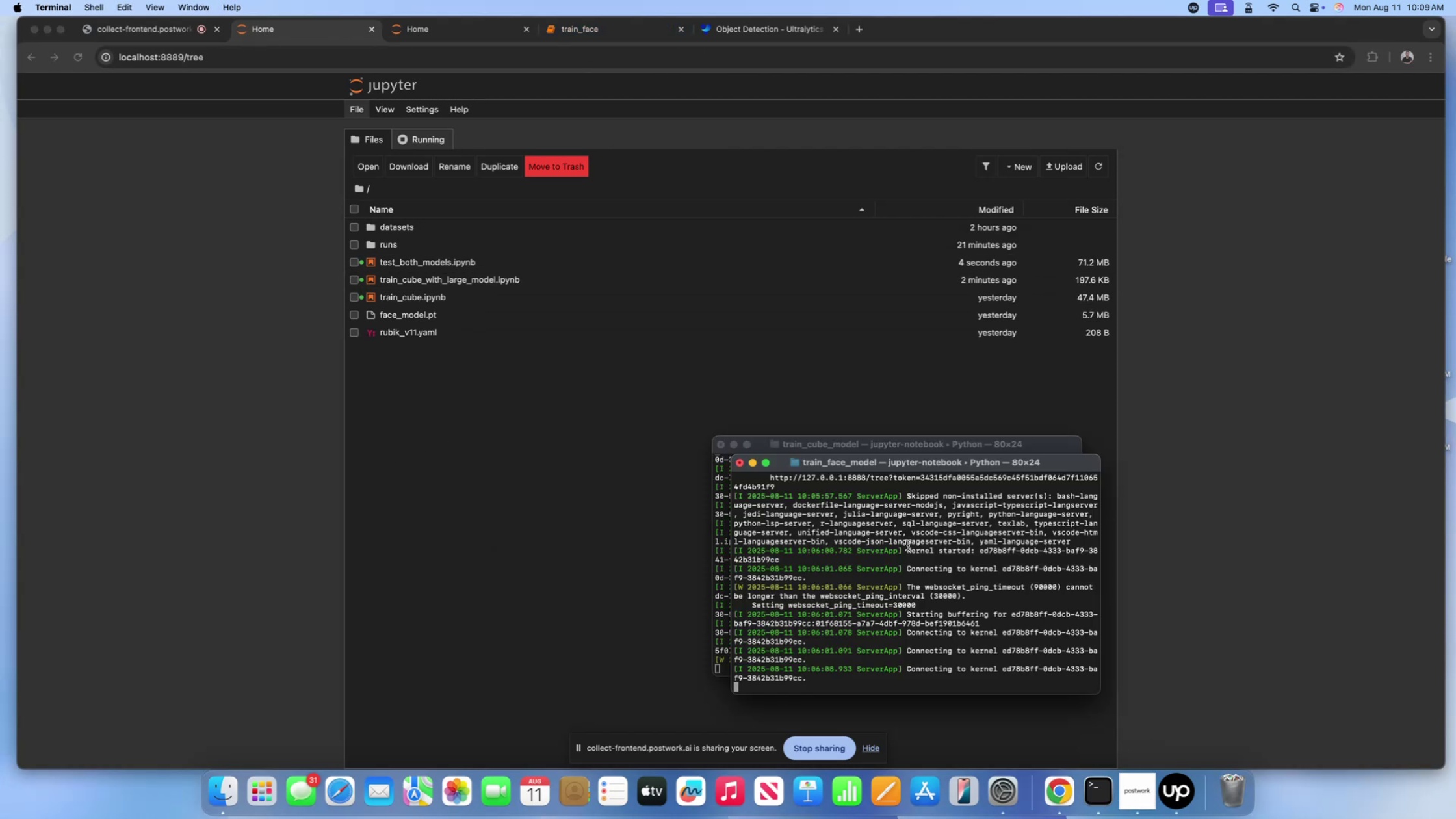 
left_click([894, 525])
 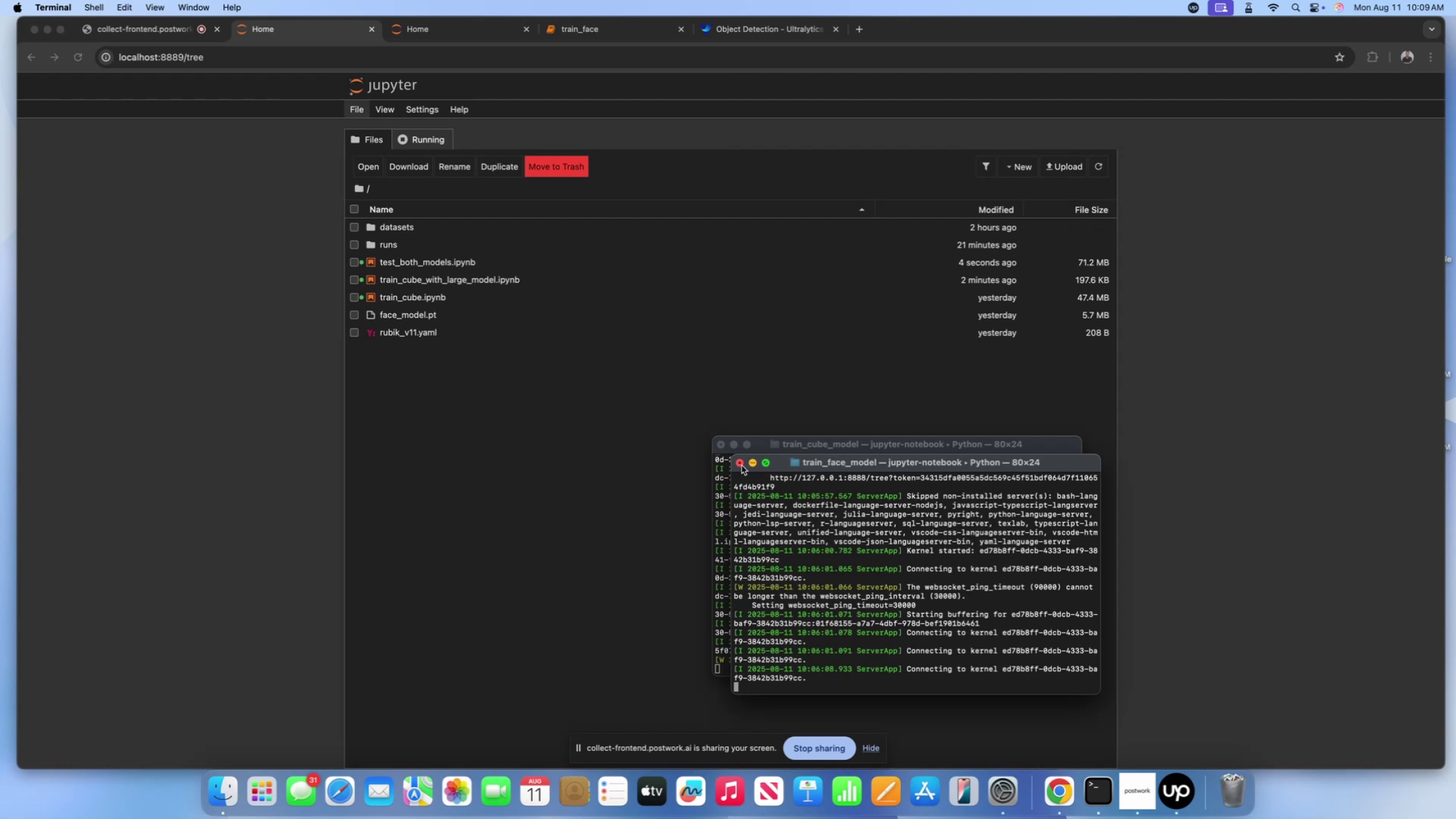 
left_click([742, 465])
 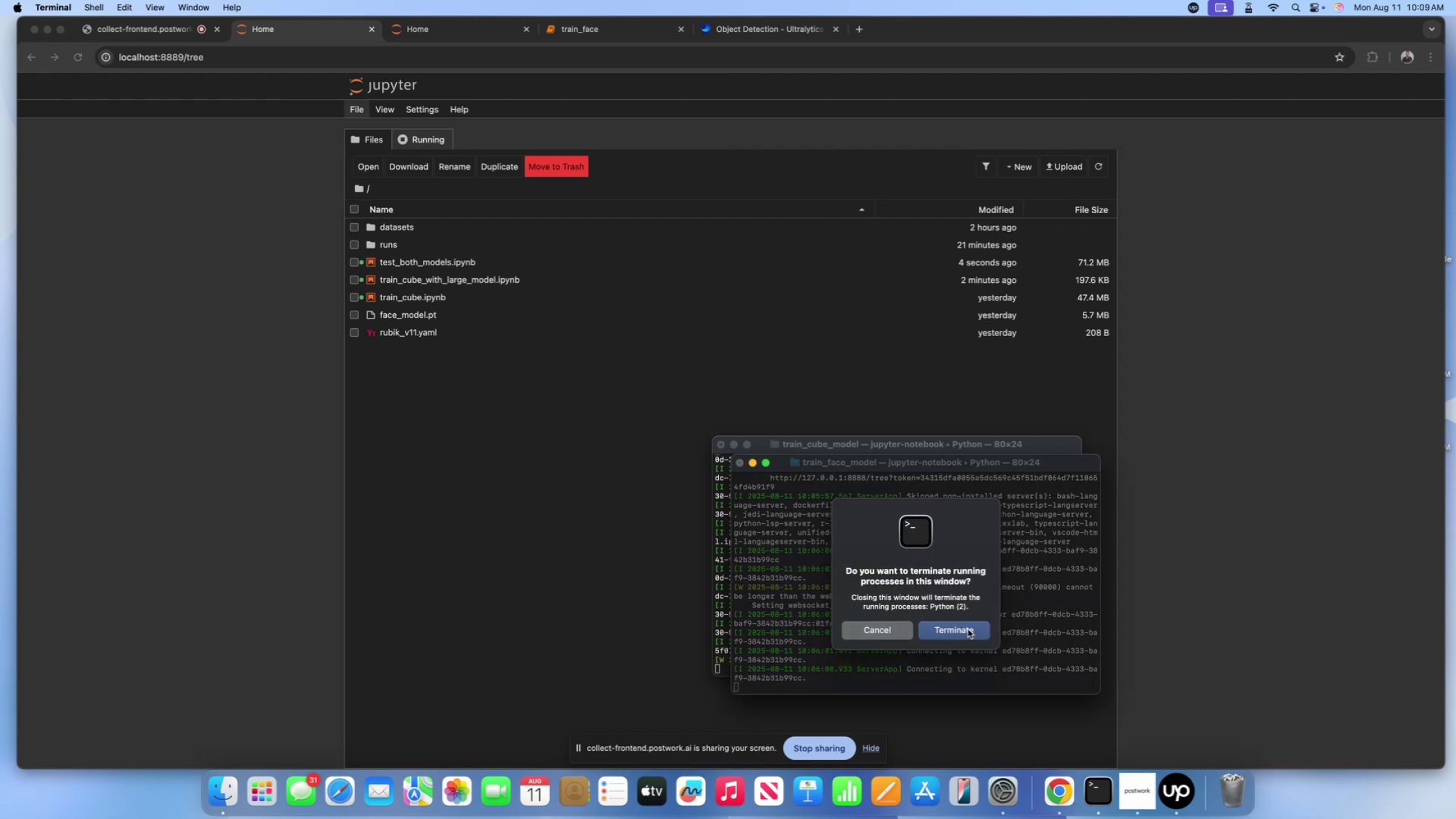 
left_click([968, 629])
 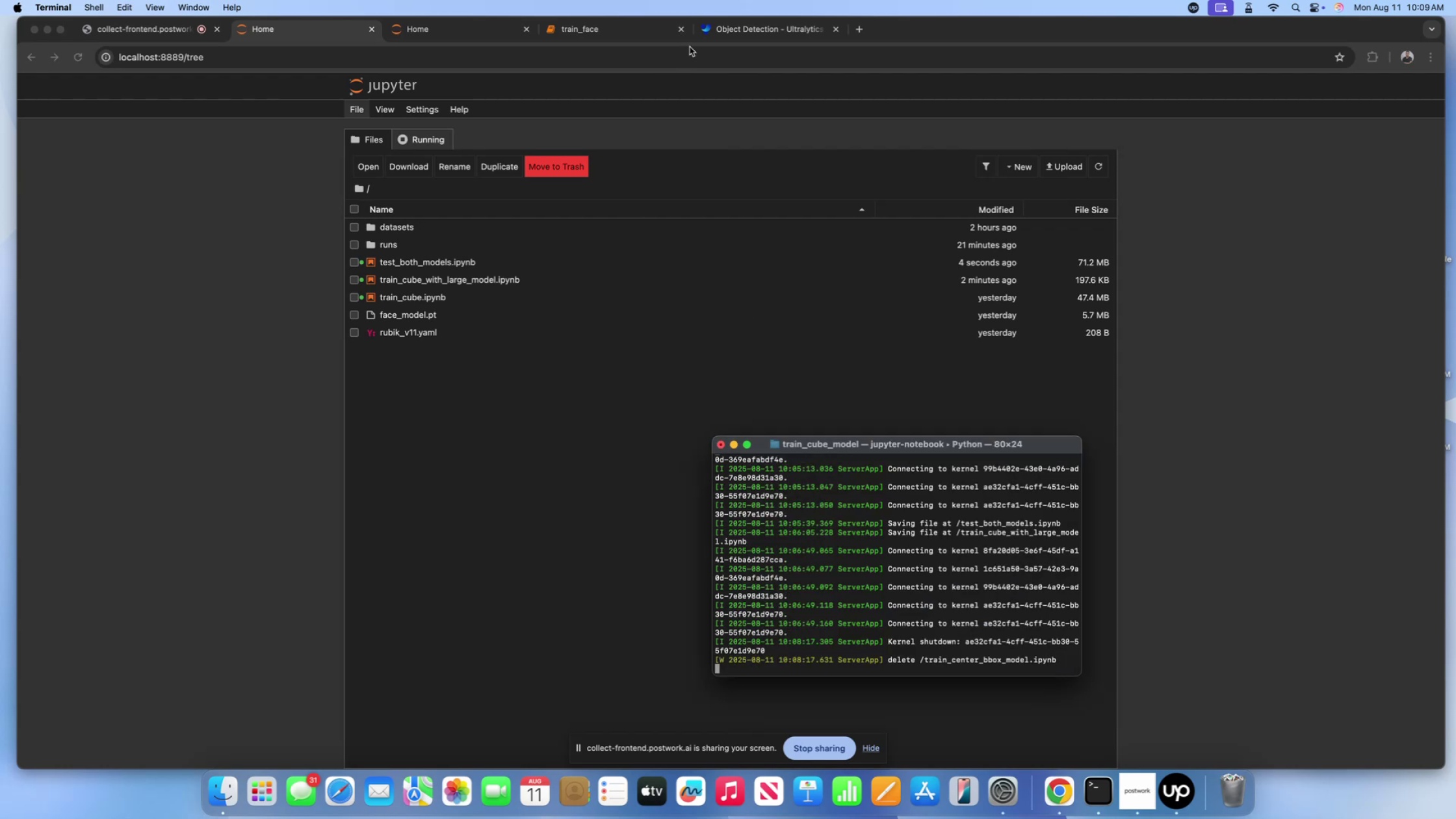 
left_click([679, 31])
 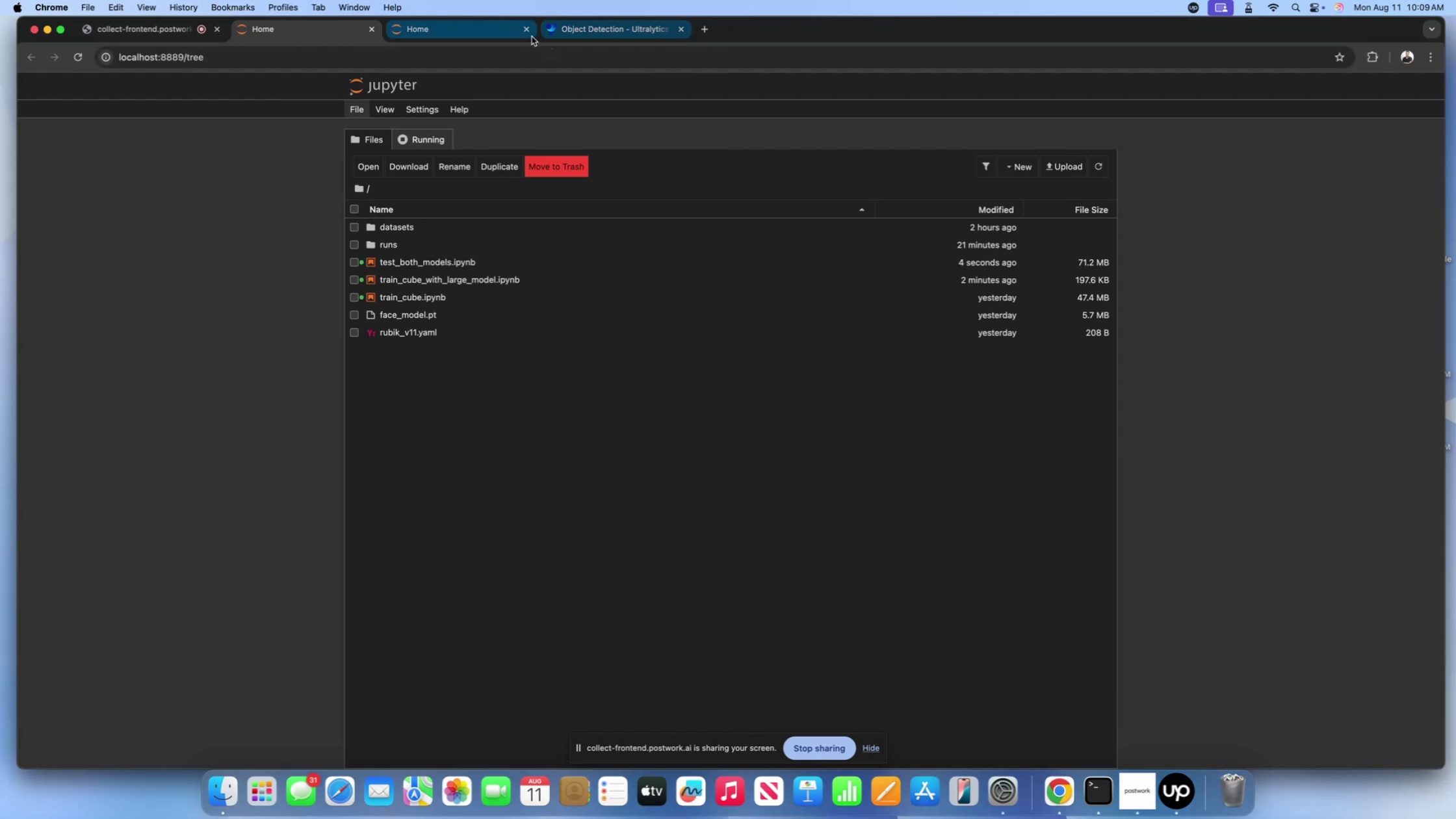 
left_click([529, 34])
 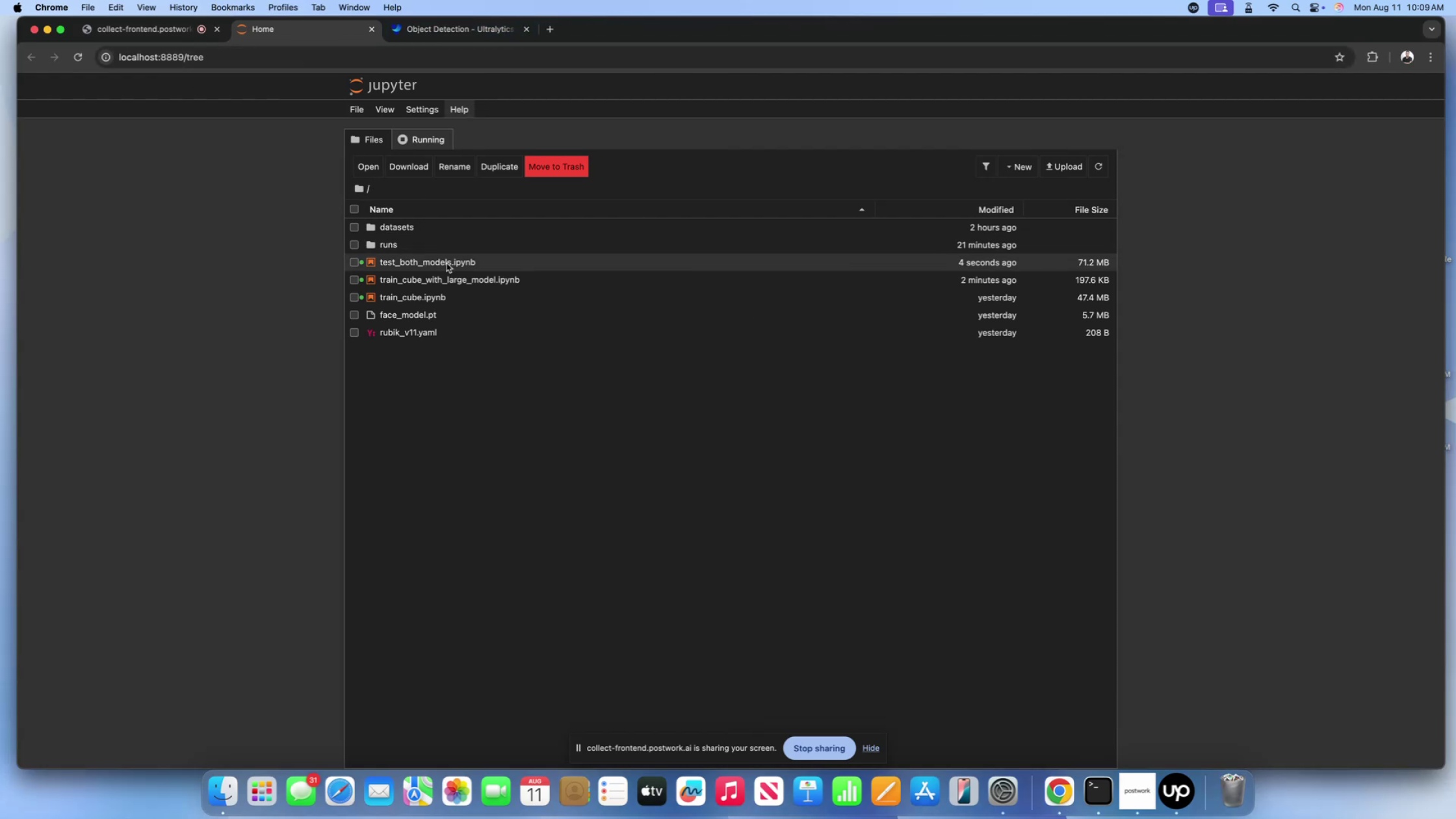 
left_click([446, 293])
 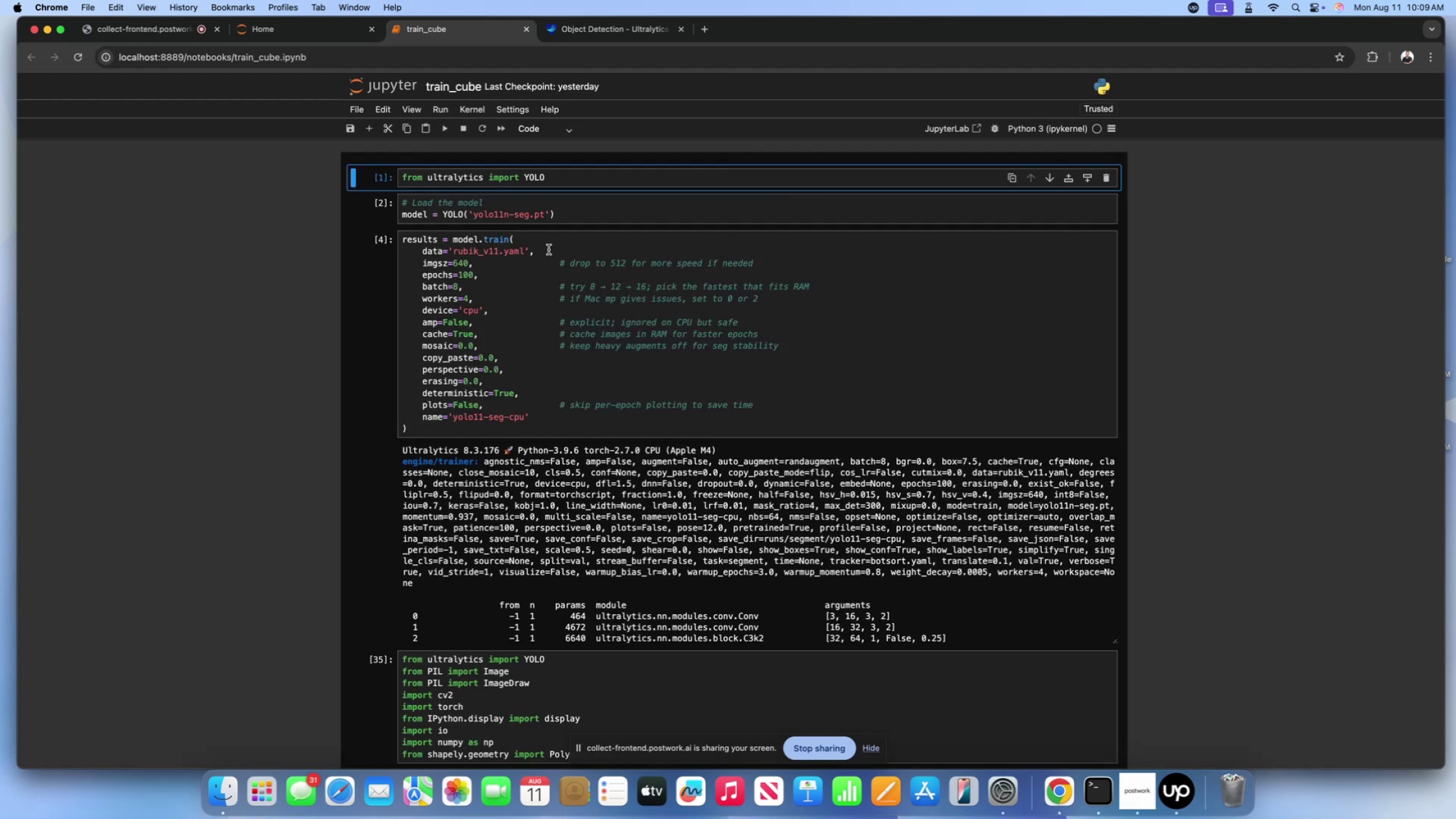 
left_click([570, 220])
 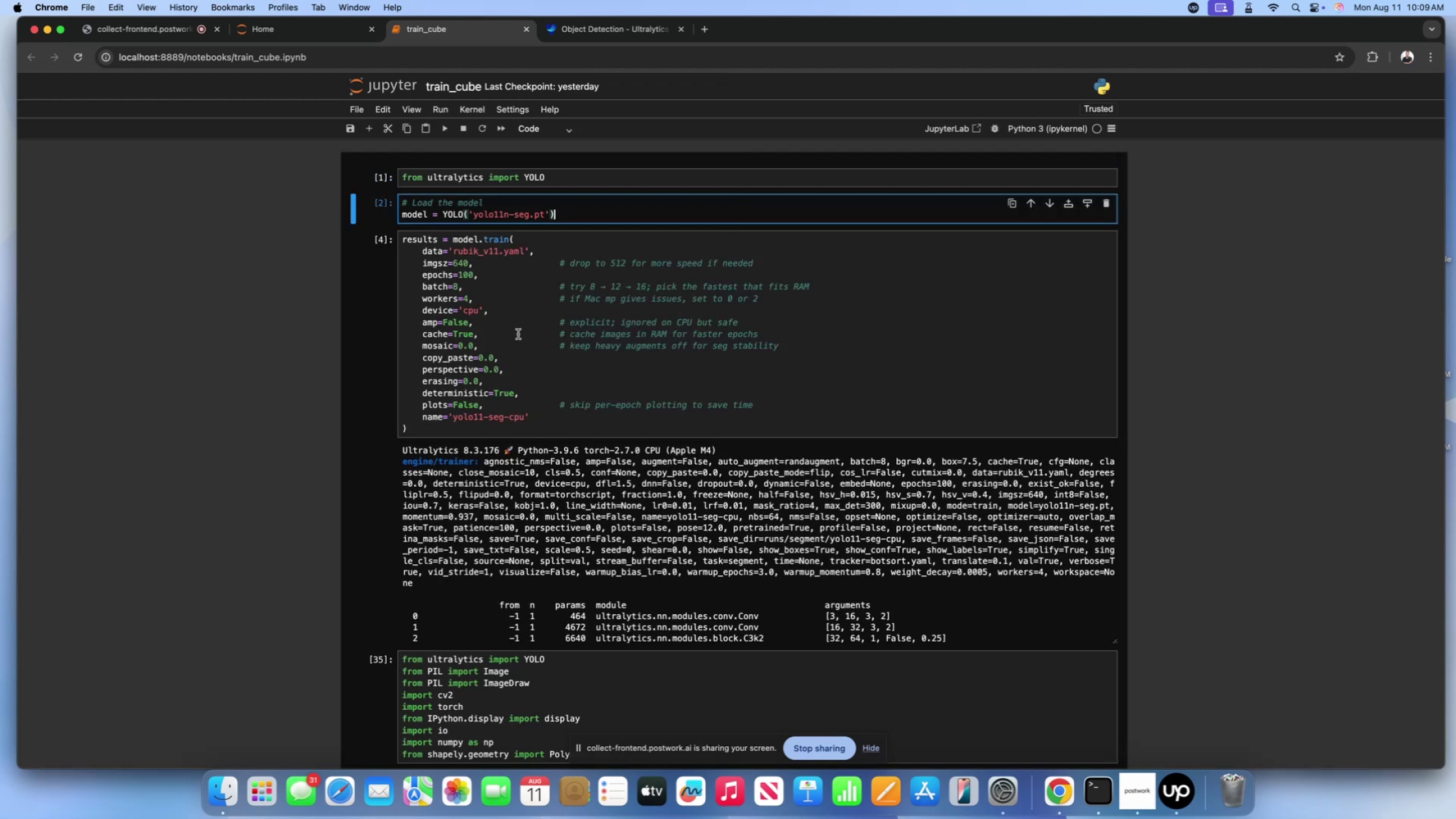 
scroll: coordinate [231, 348], scroll_direction: down, amount: 611.0
 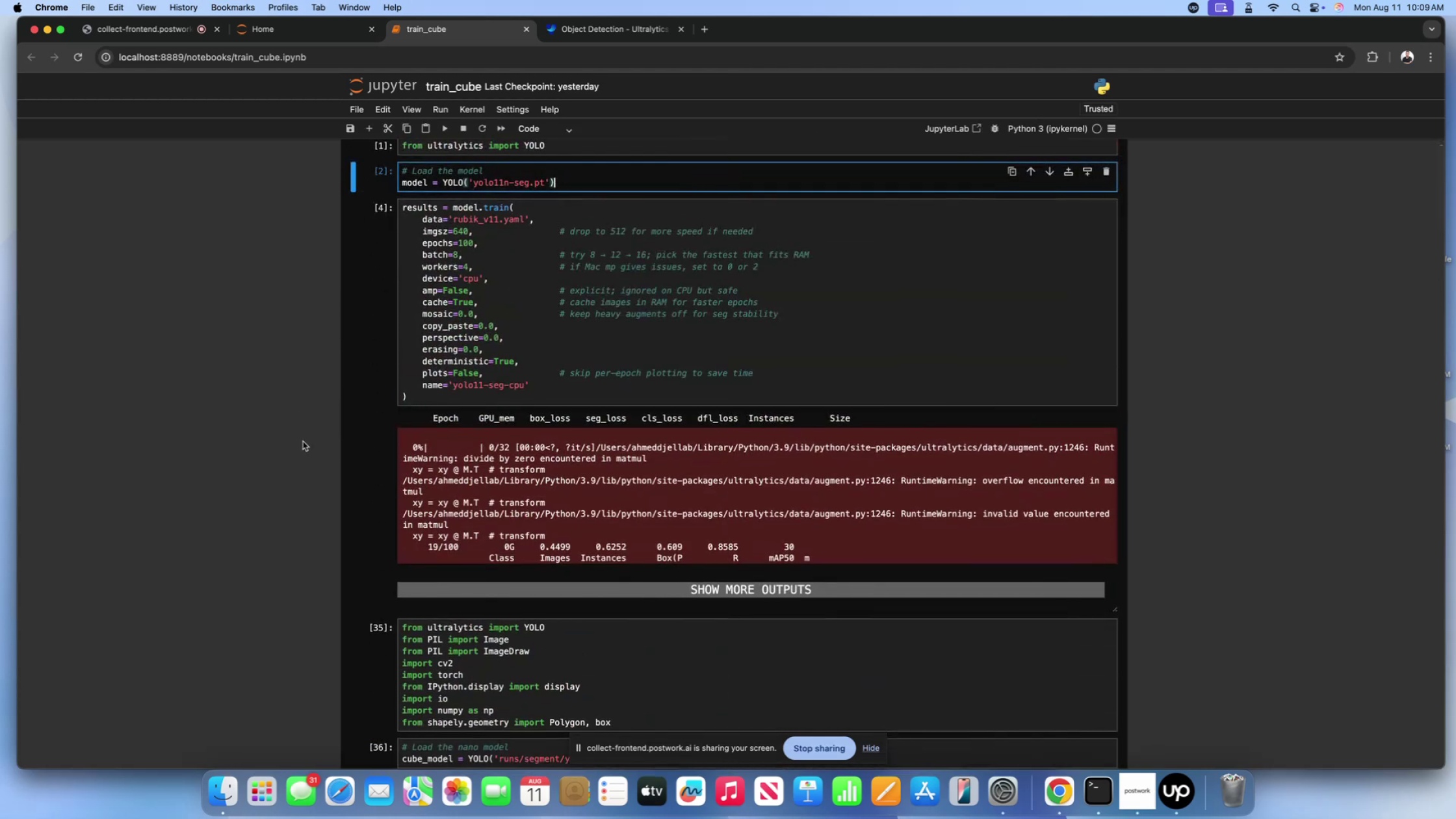 
scroll: coordinate [341, 291], scroll_direction: up, amount: 51.0
 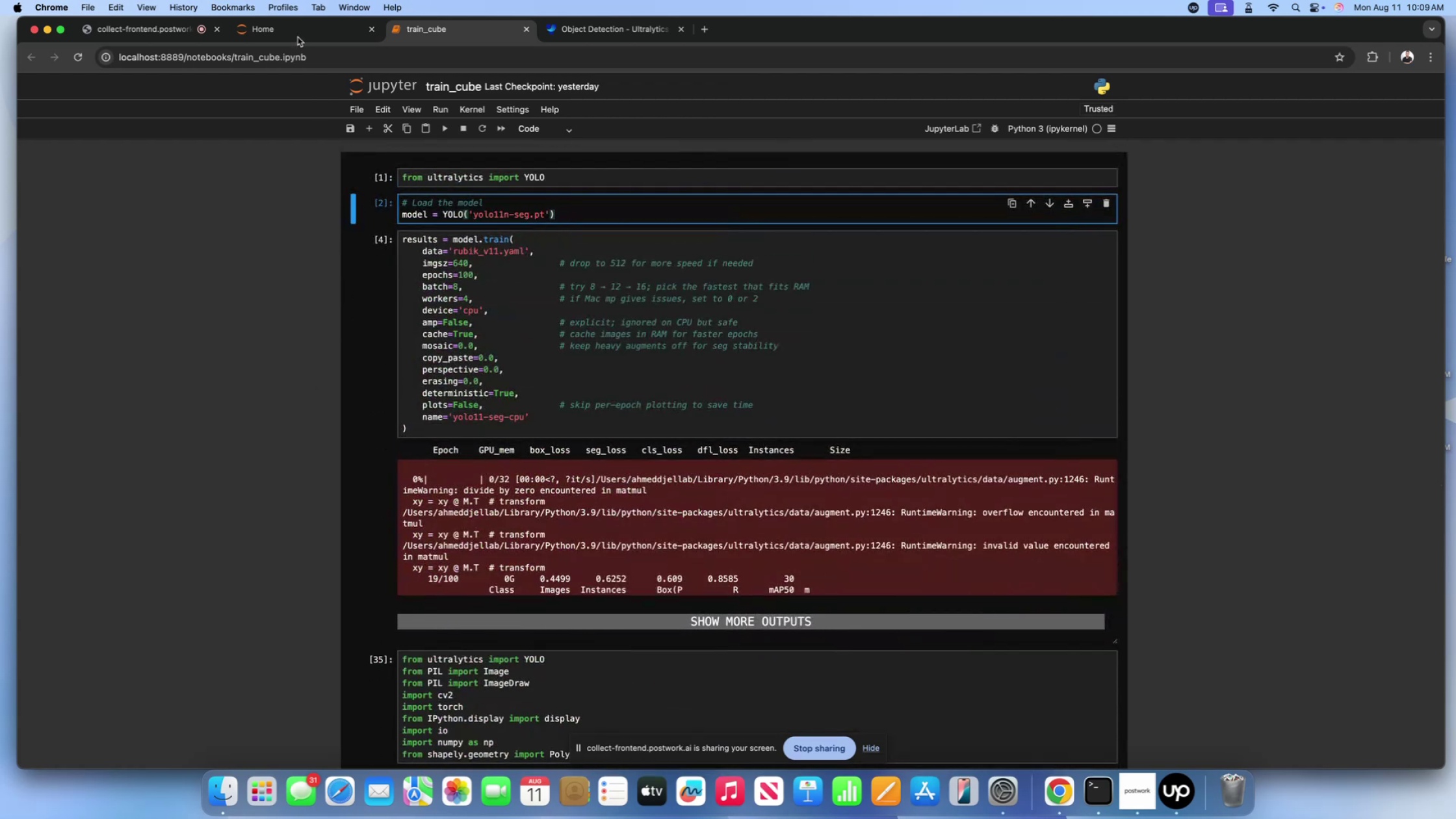 
left_click([298, 26])
 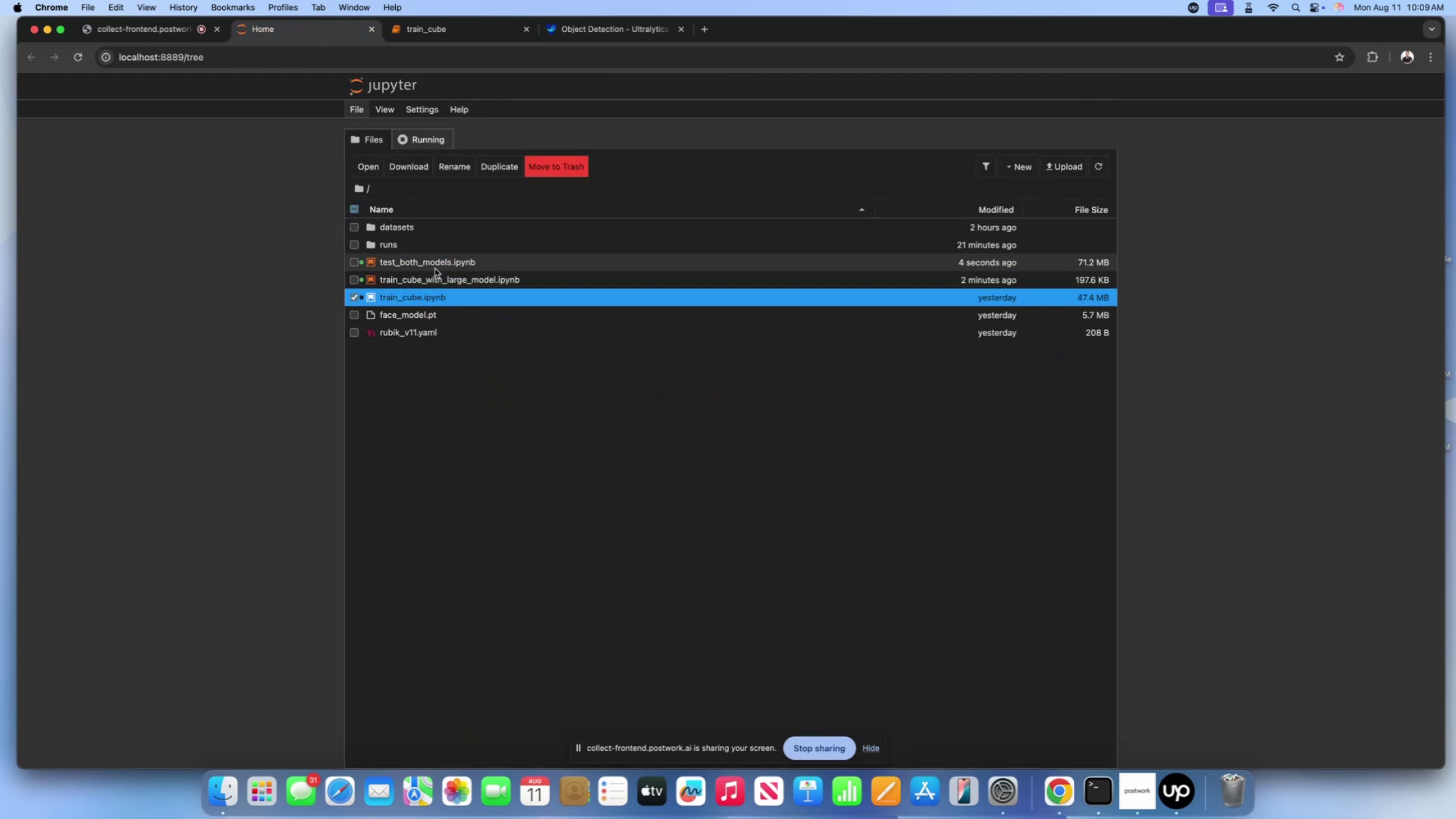 
left_click([435, 268])
 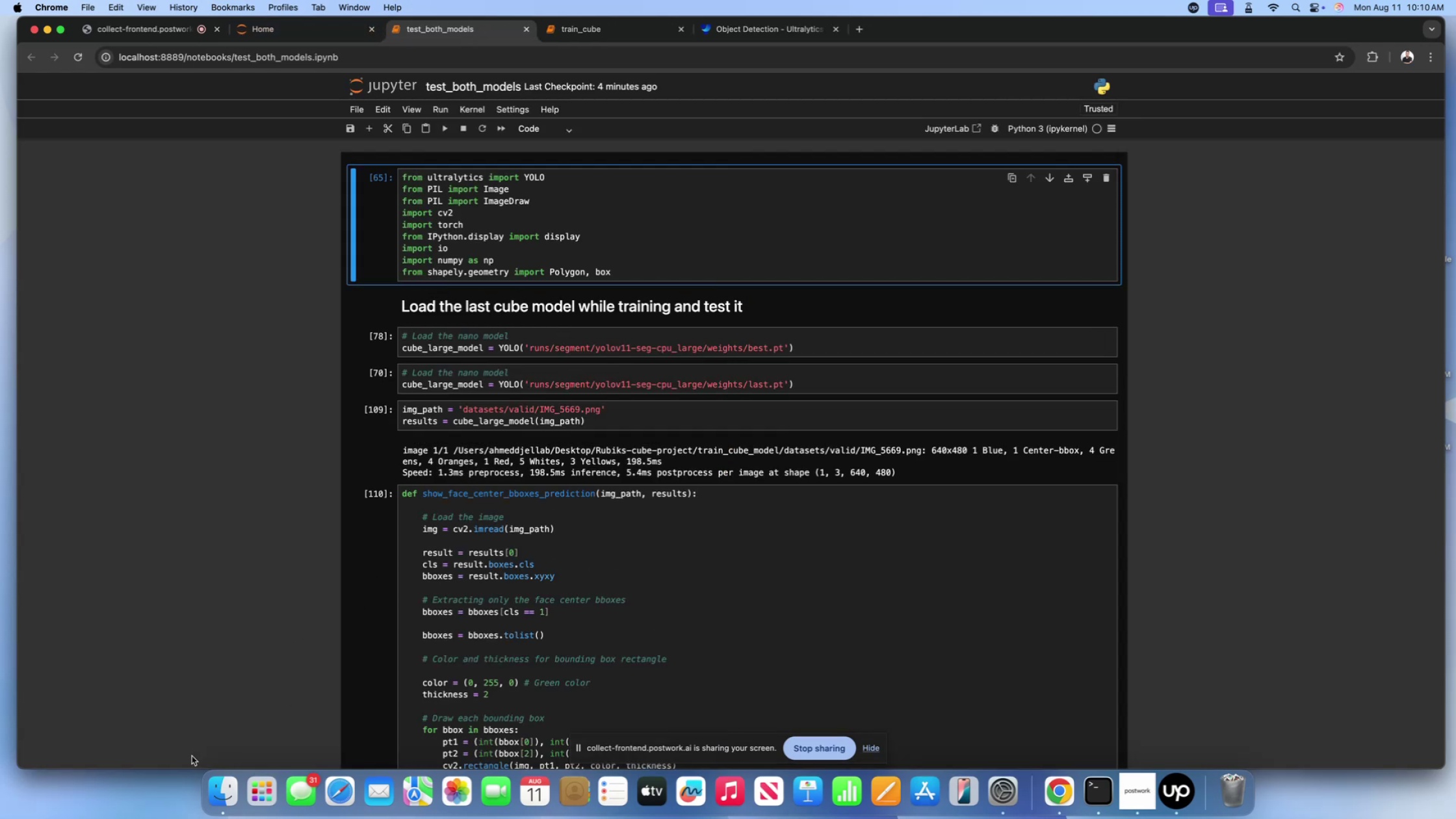 
wait(6.91)
 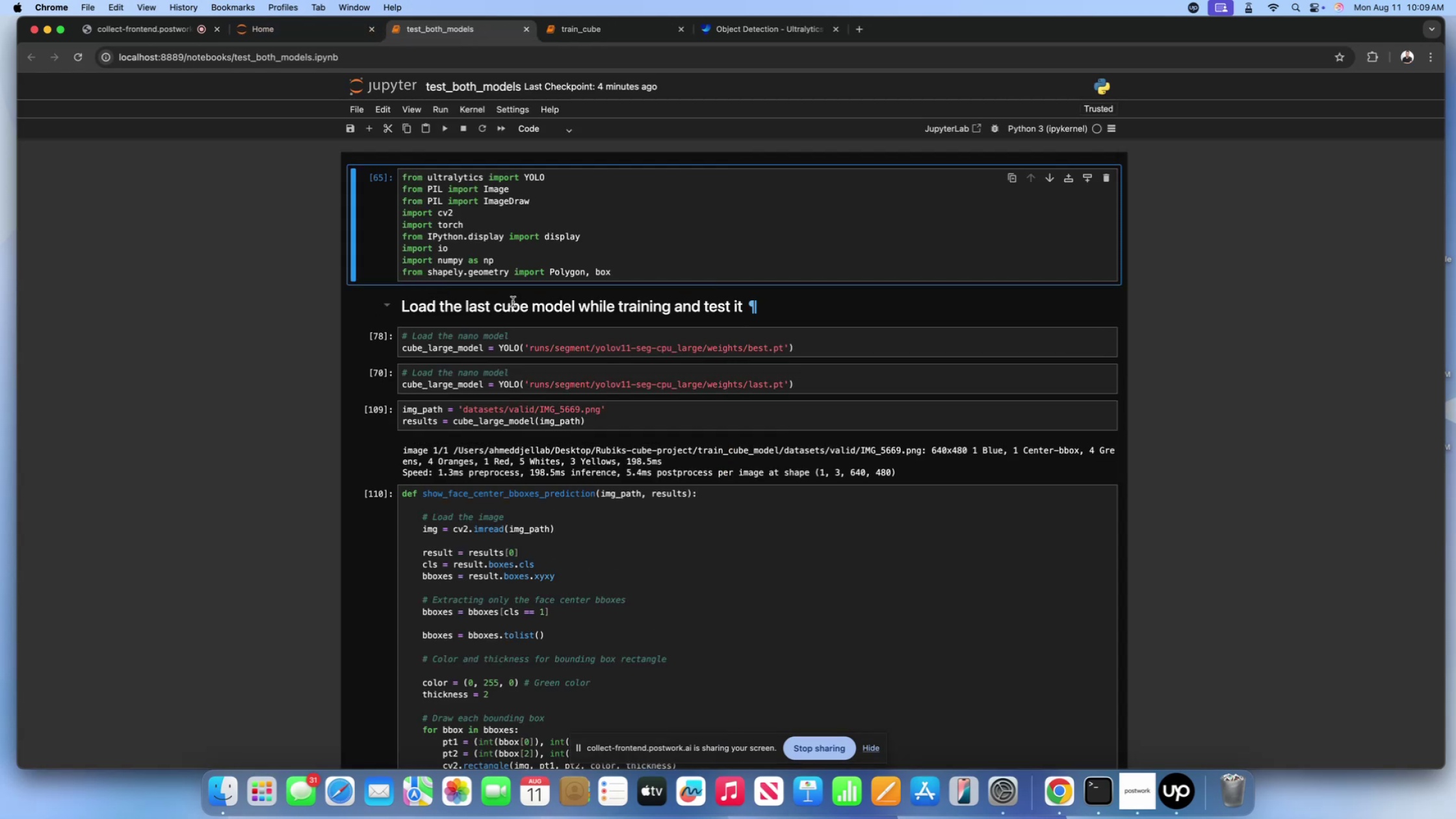 
left_click([222, 791])
 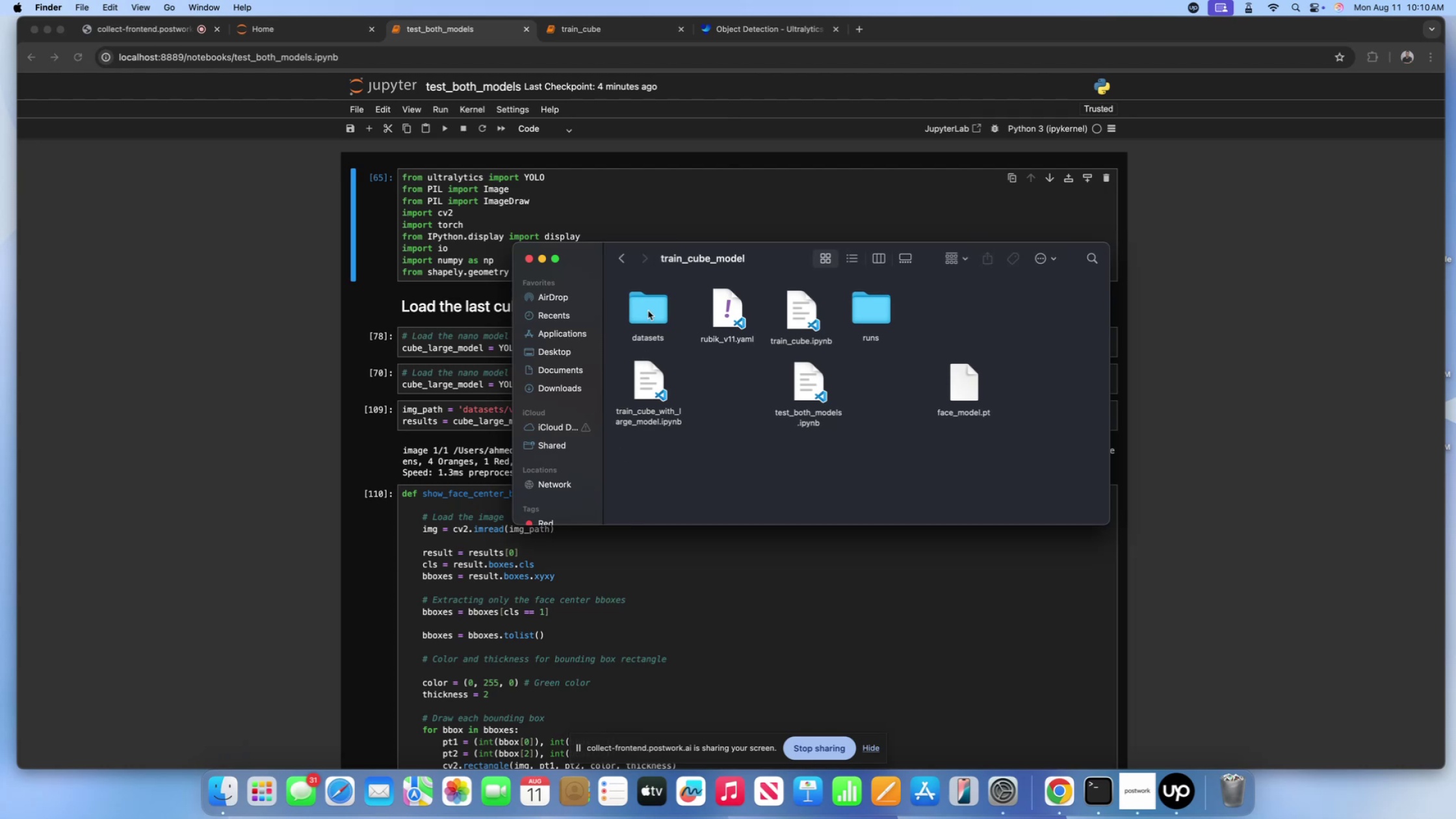 
double_click([648, 311])
 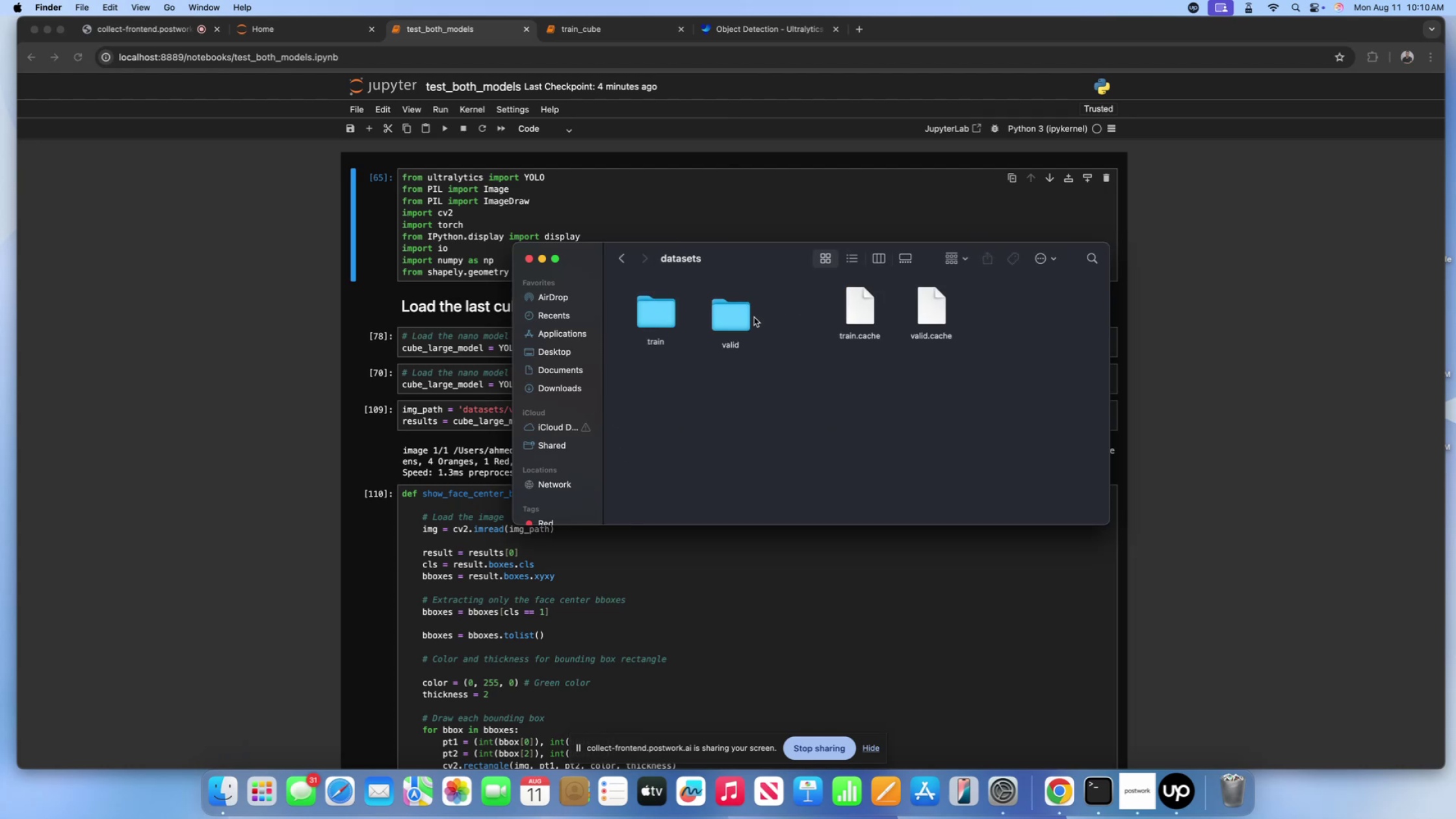 
left_click([754, 317])
 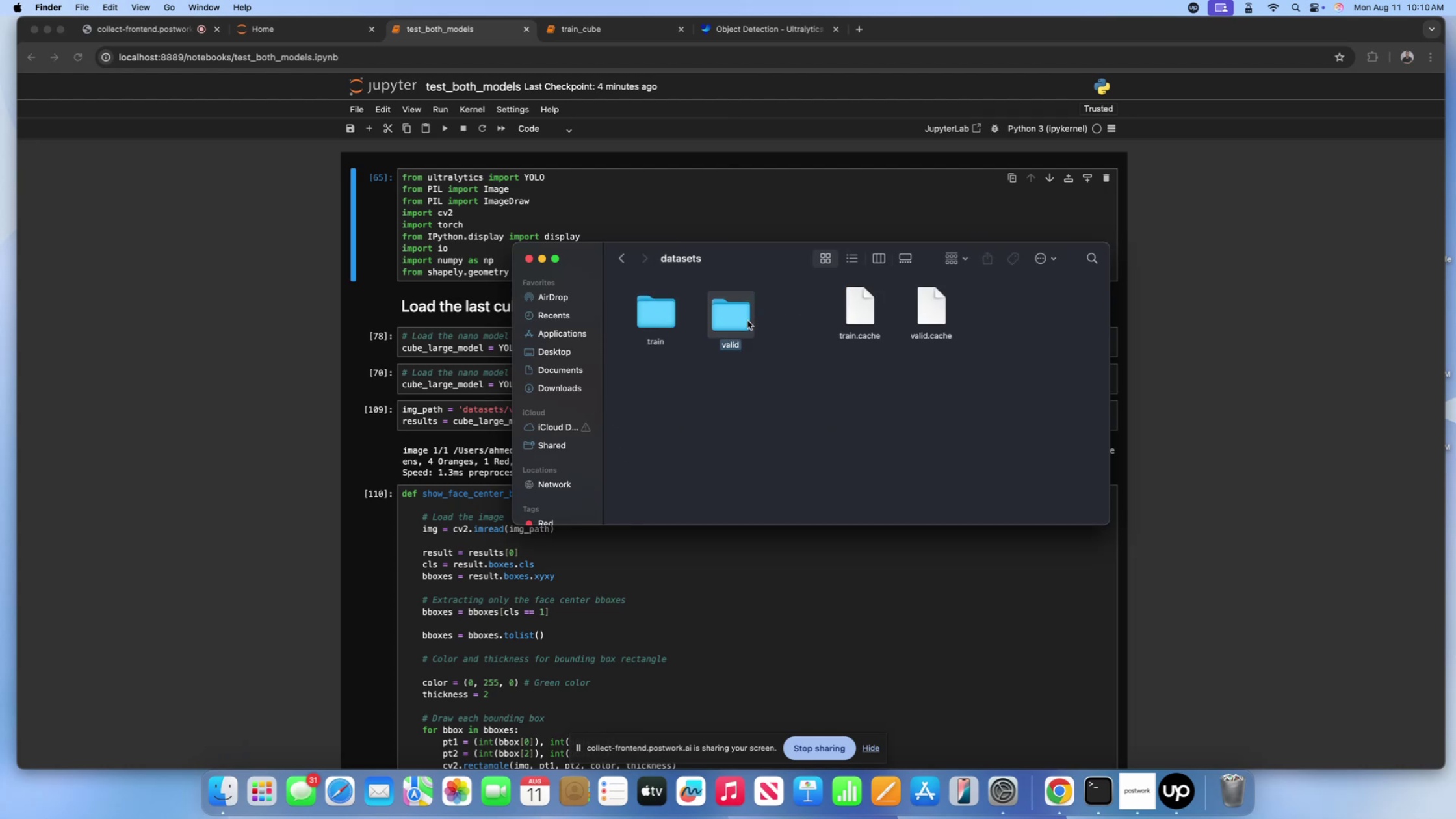 
double_click([748, 320])
 